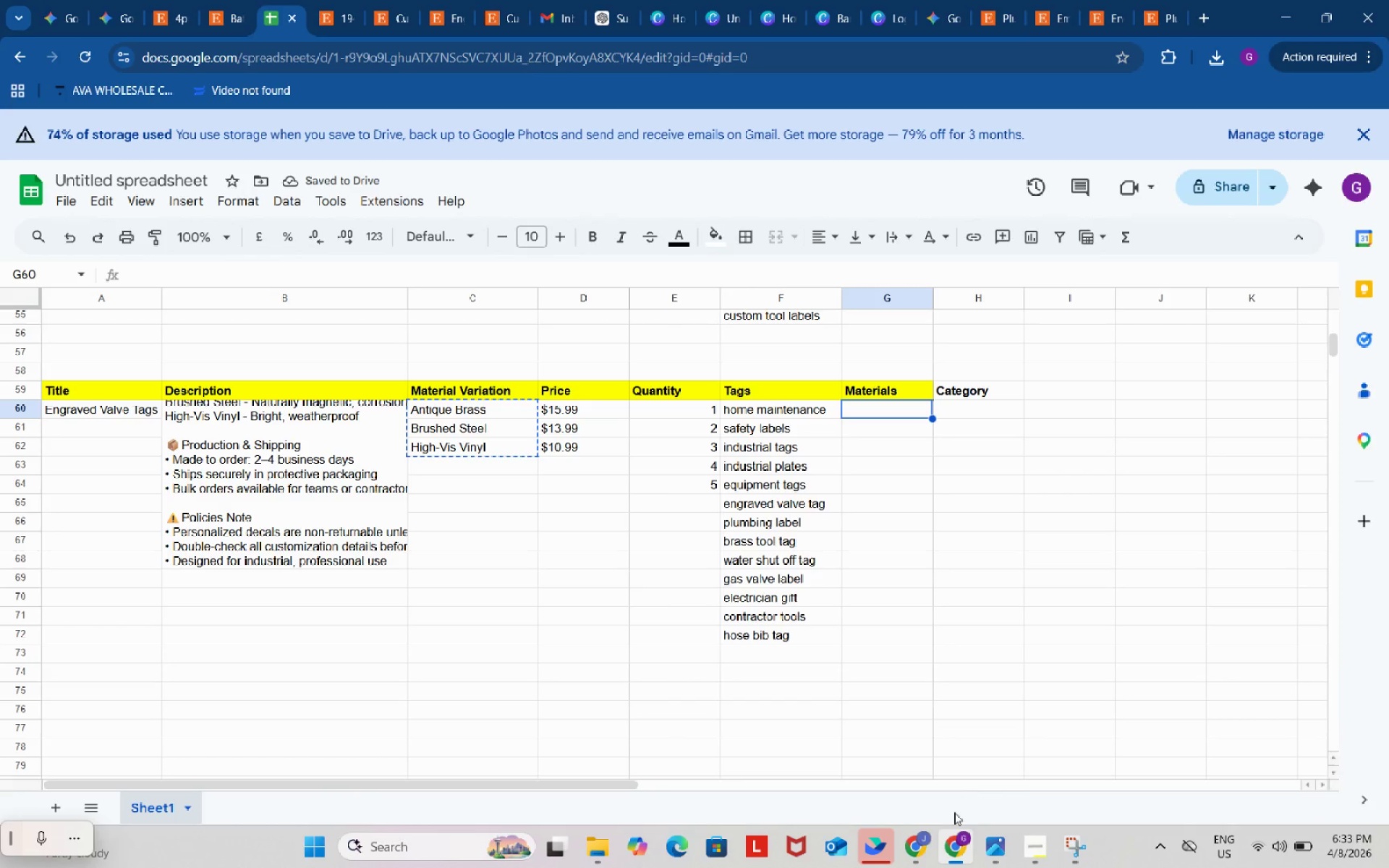 
left_click([925, 855])
 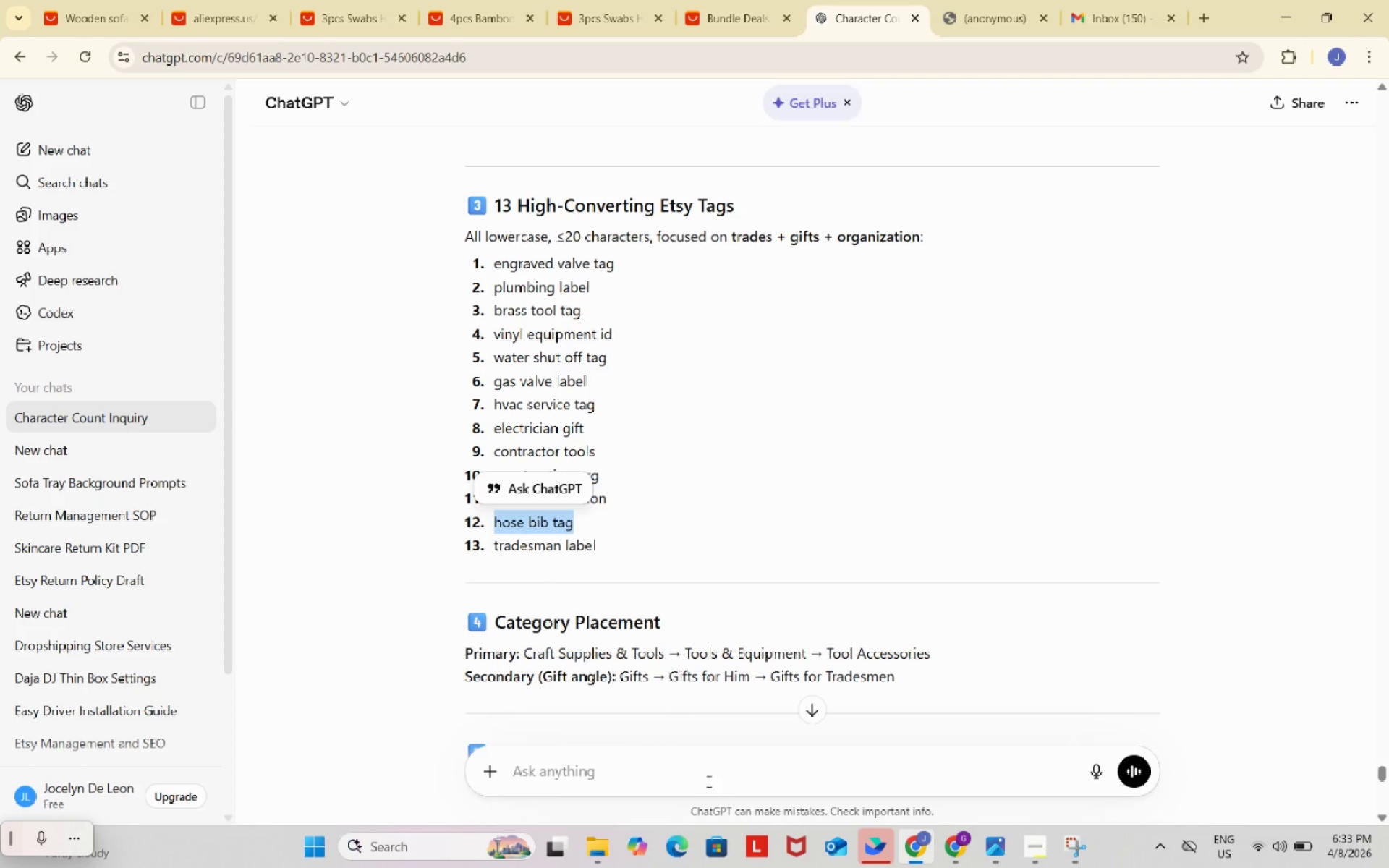 
left_click([701, 759])
 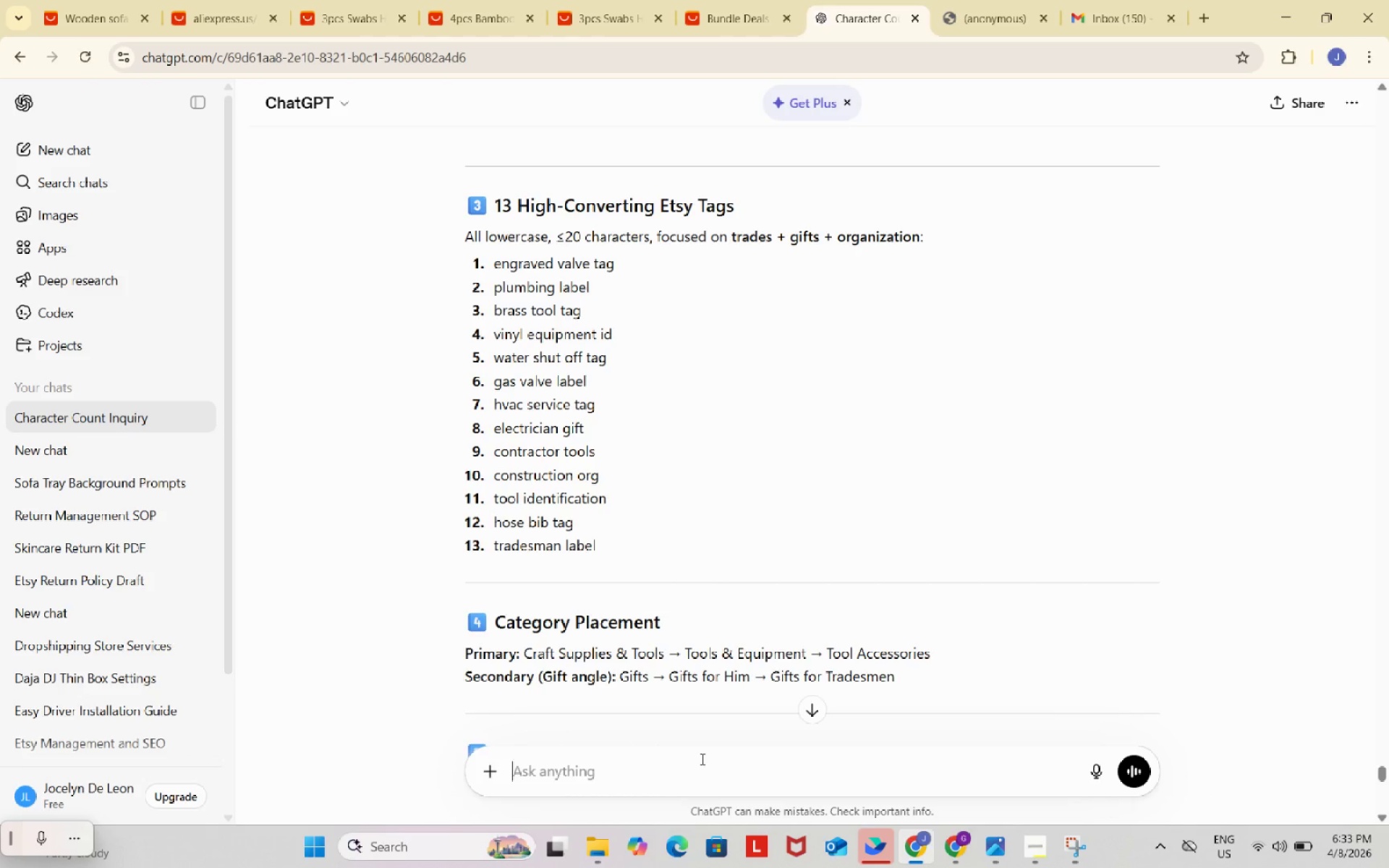 
type(what material used?)
 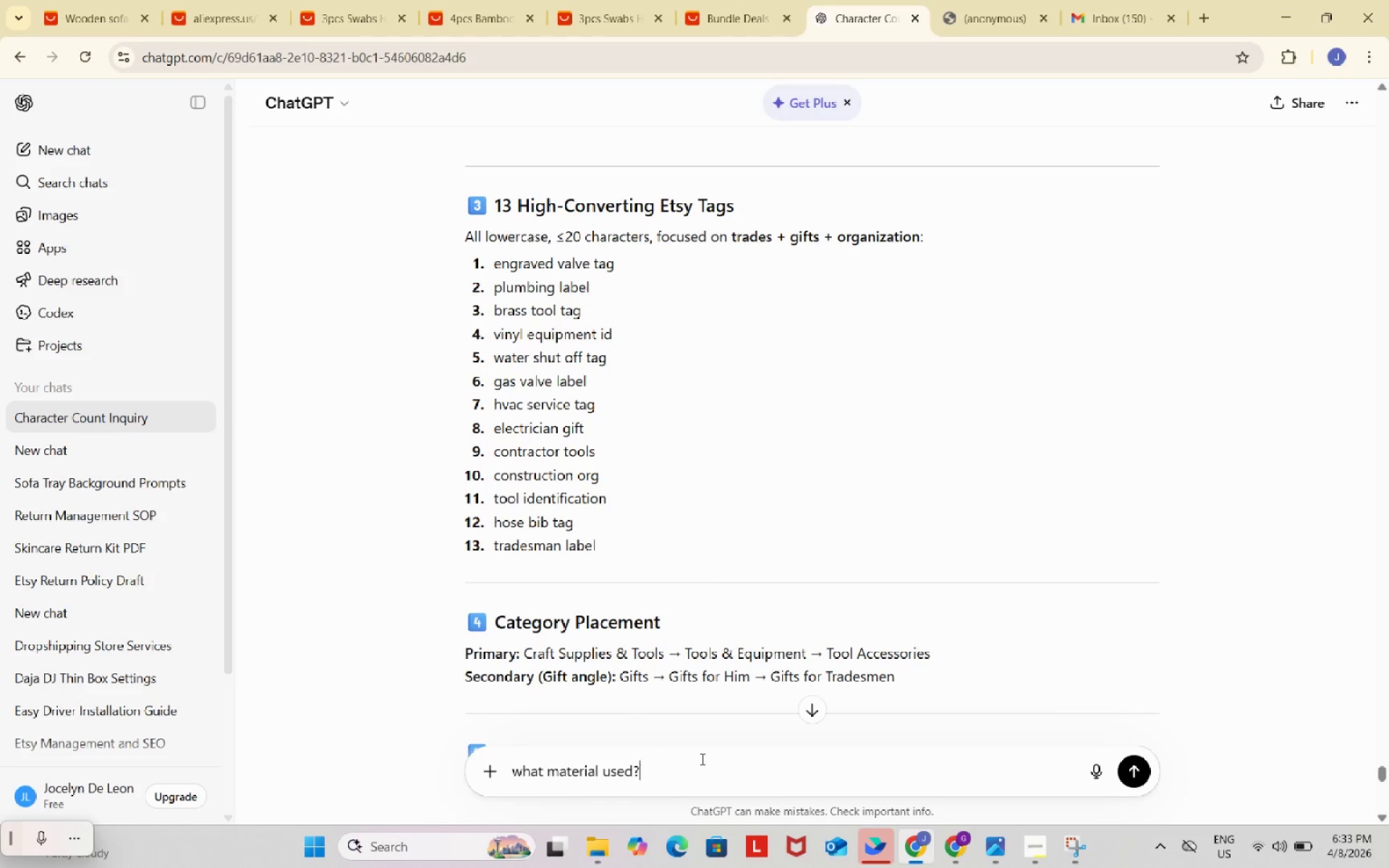 
key(Enter)
 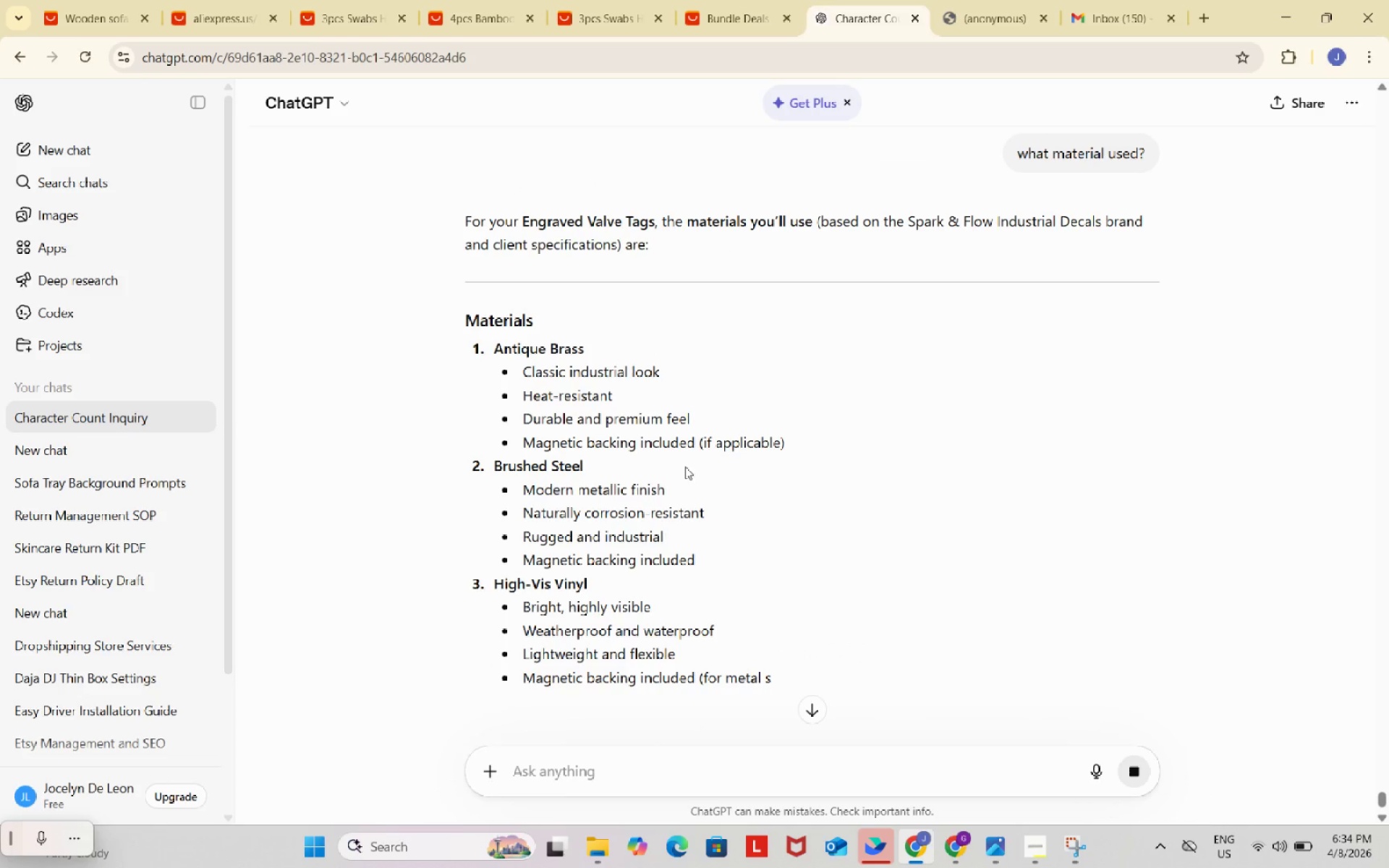 
scroll: coordinate [685, 467], scroll_direction: down, amount: 2.0
 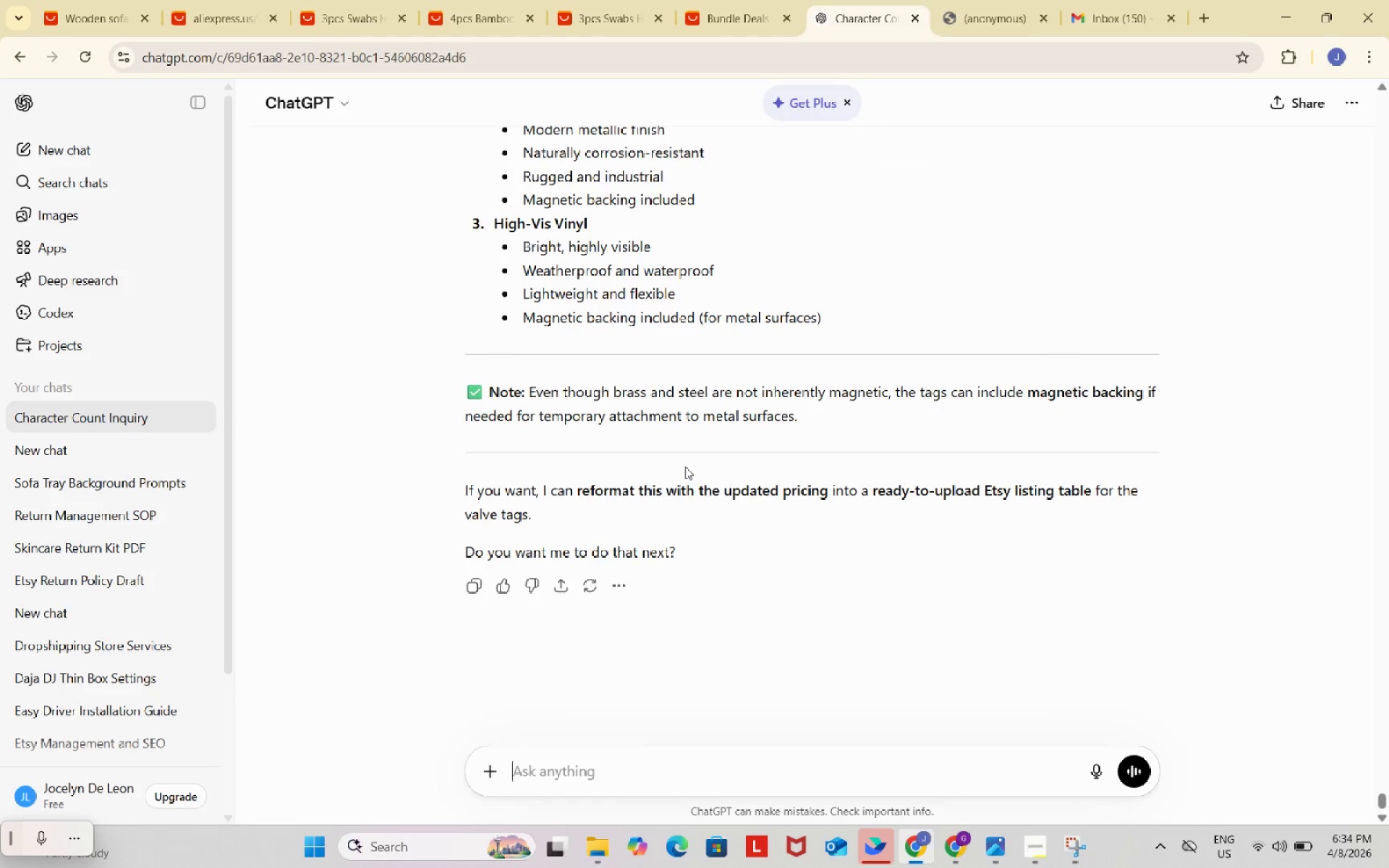 
scroll: coordinate [685, 467], scroll_direction: up, amount: 2.0
 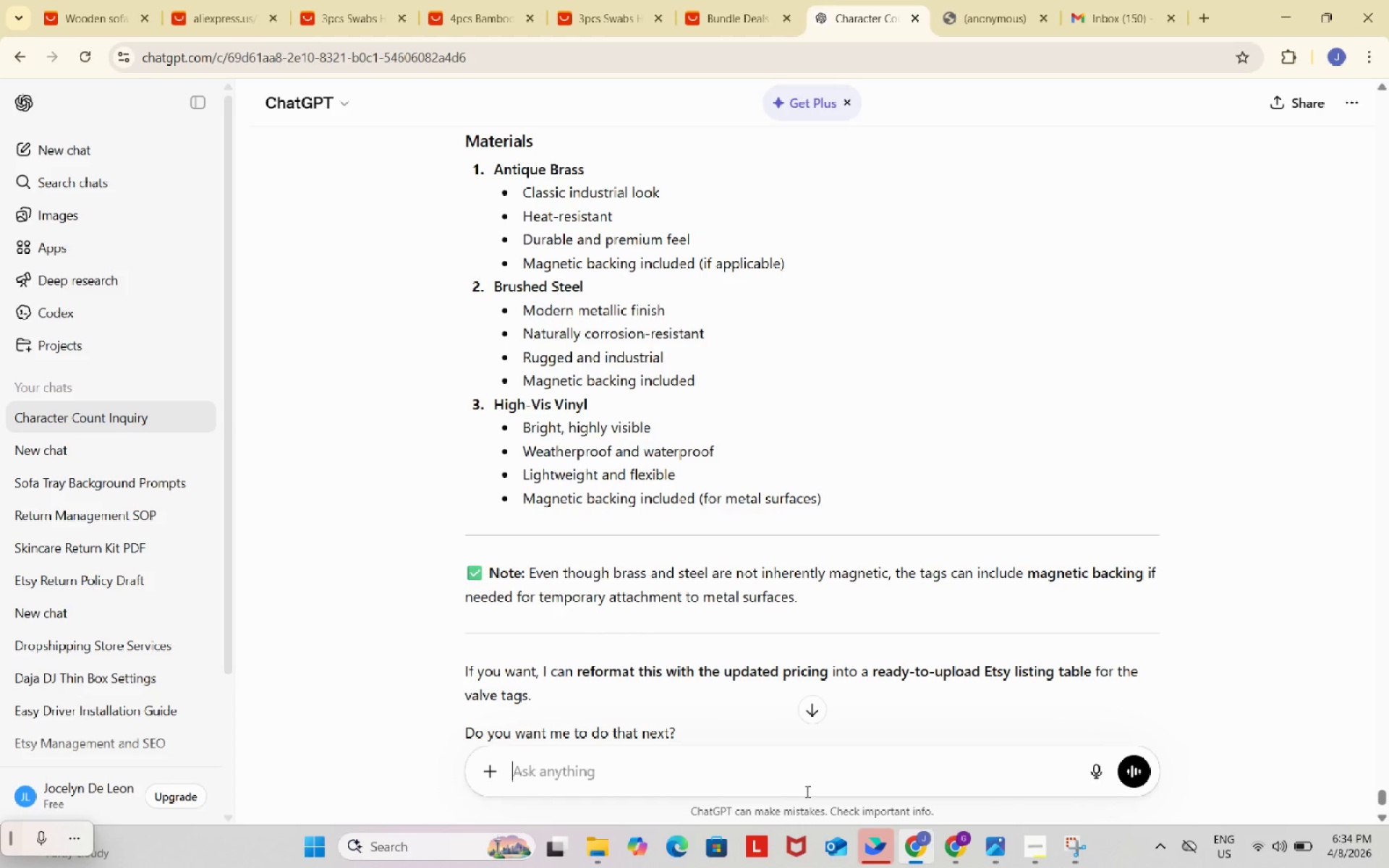 
left_click([766, 763])
 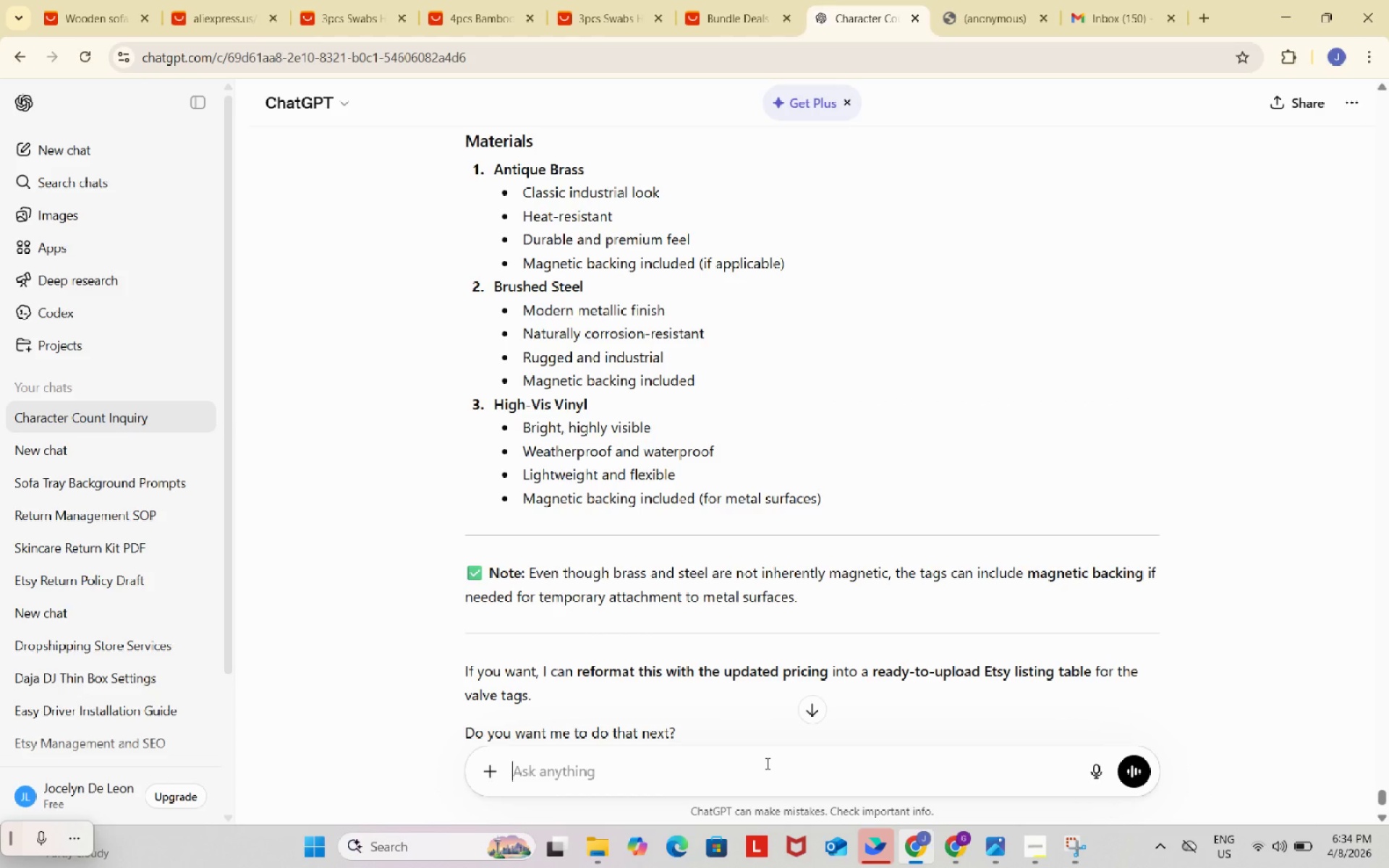 
type(an other material aside from that?)
 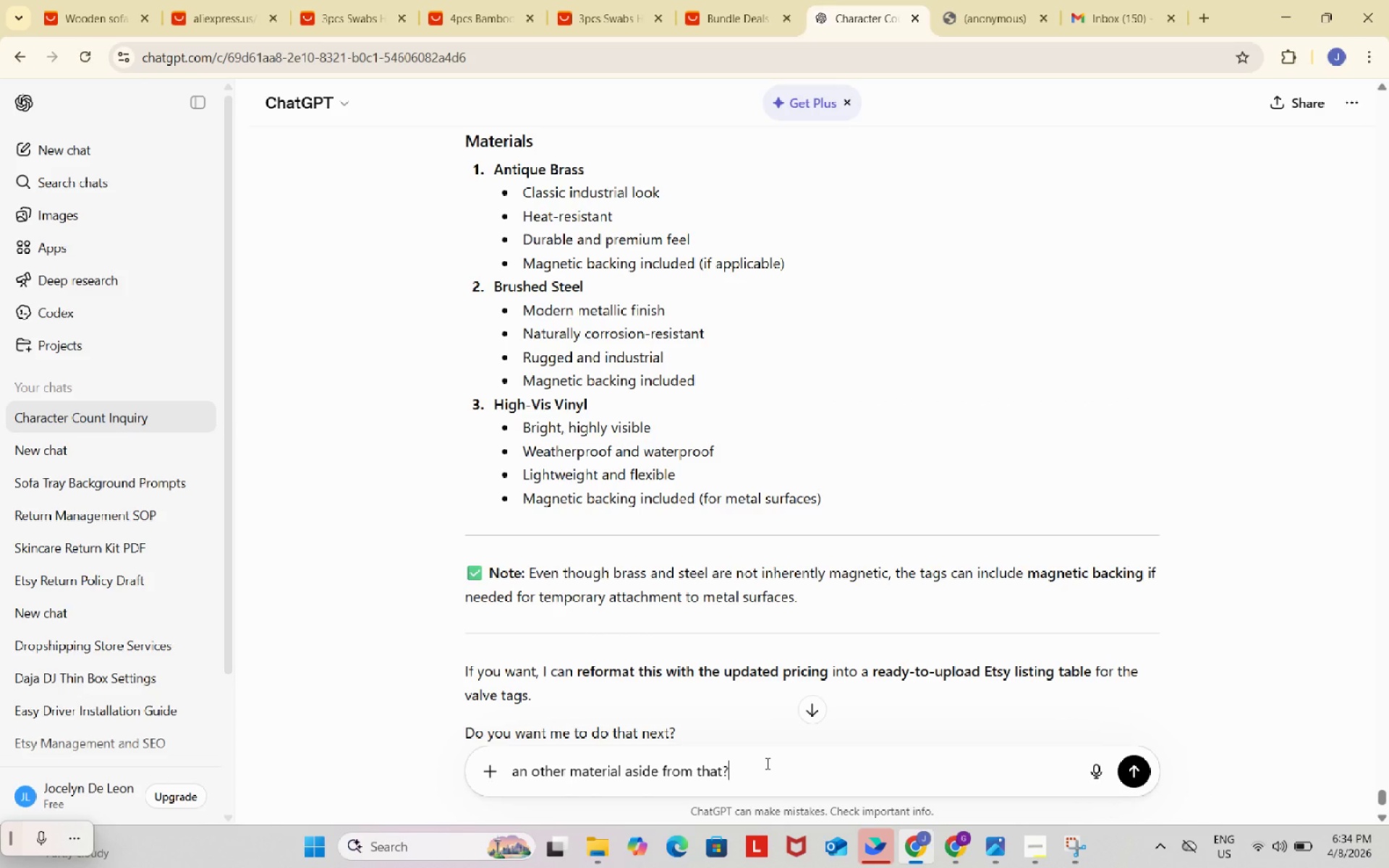 
key(Enter)
 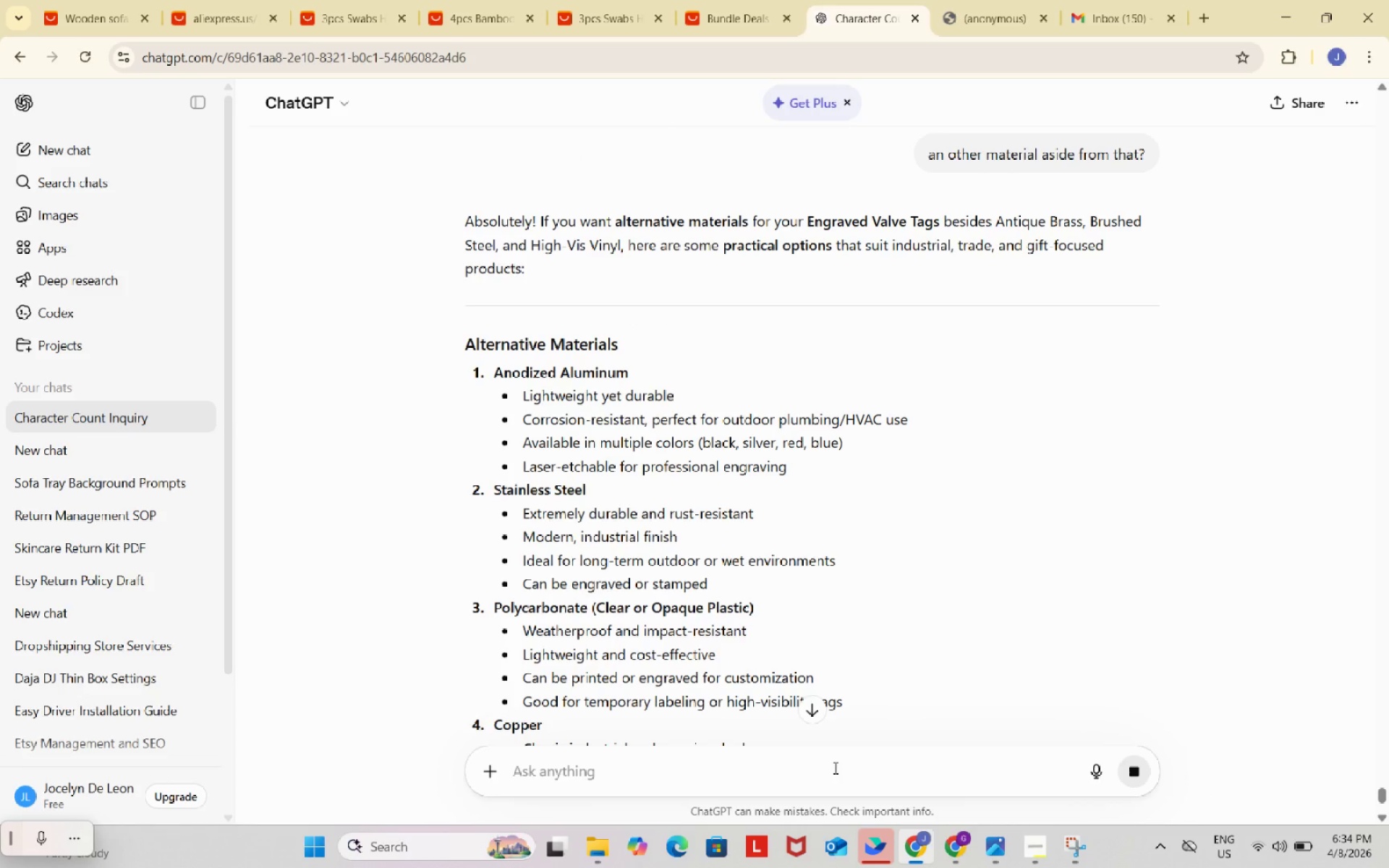 
wait(6.61)
 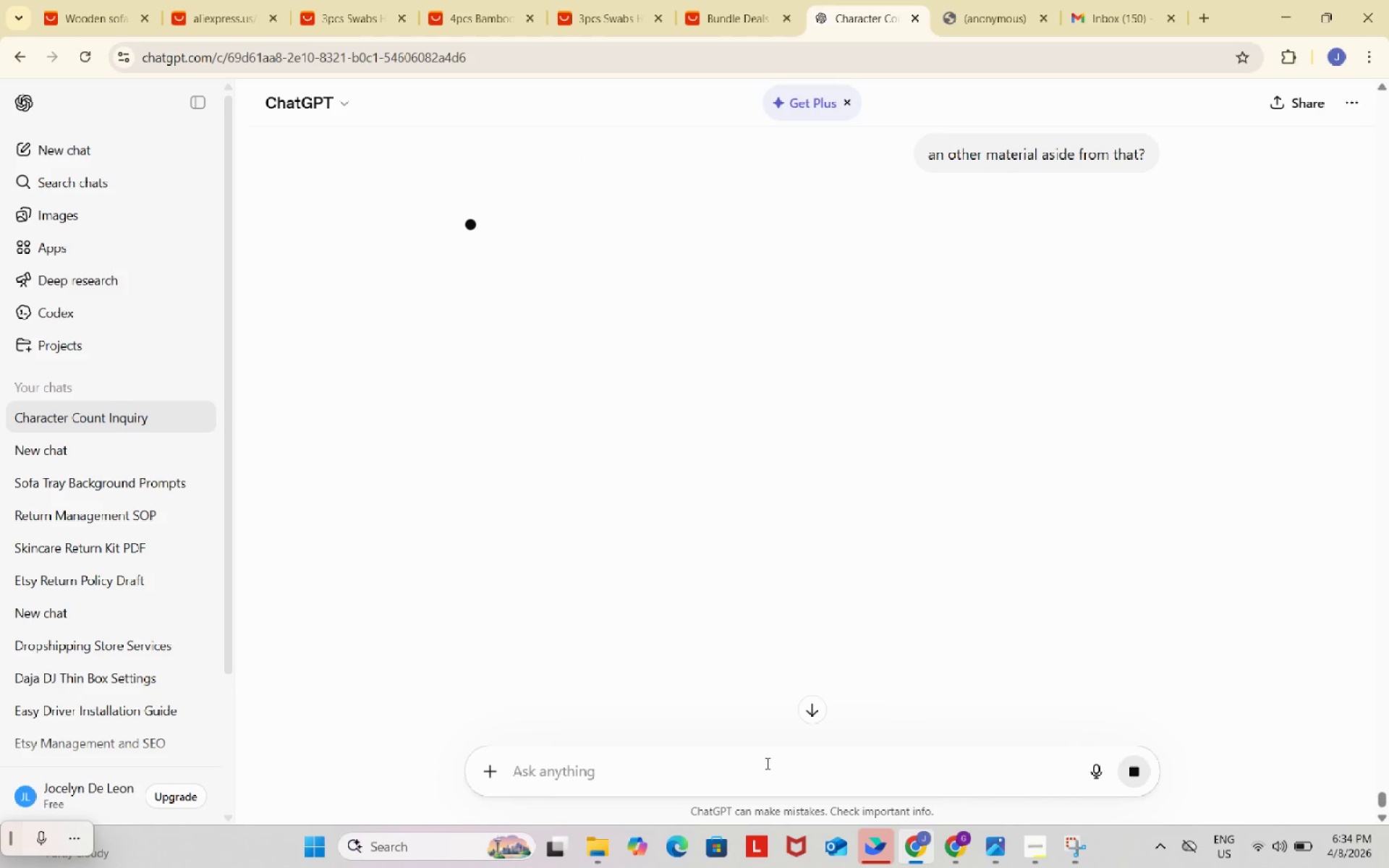 
left_click([904, 575])
 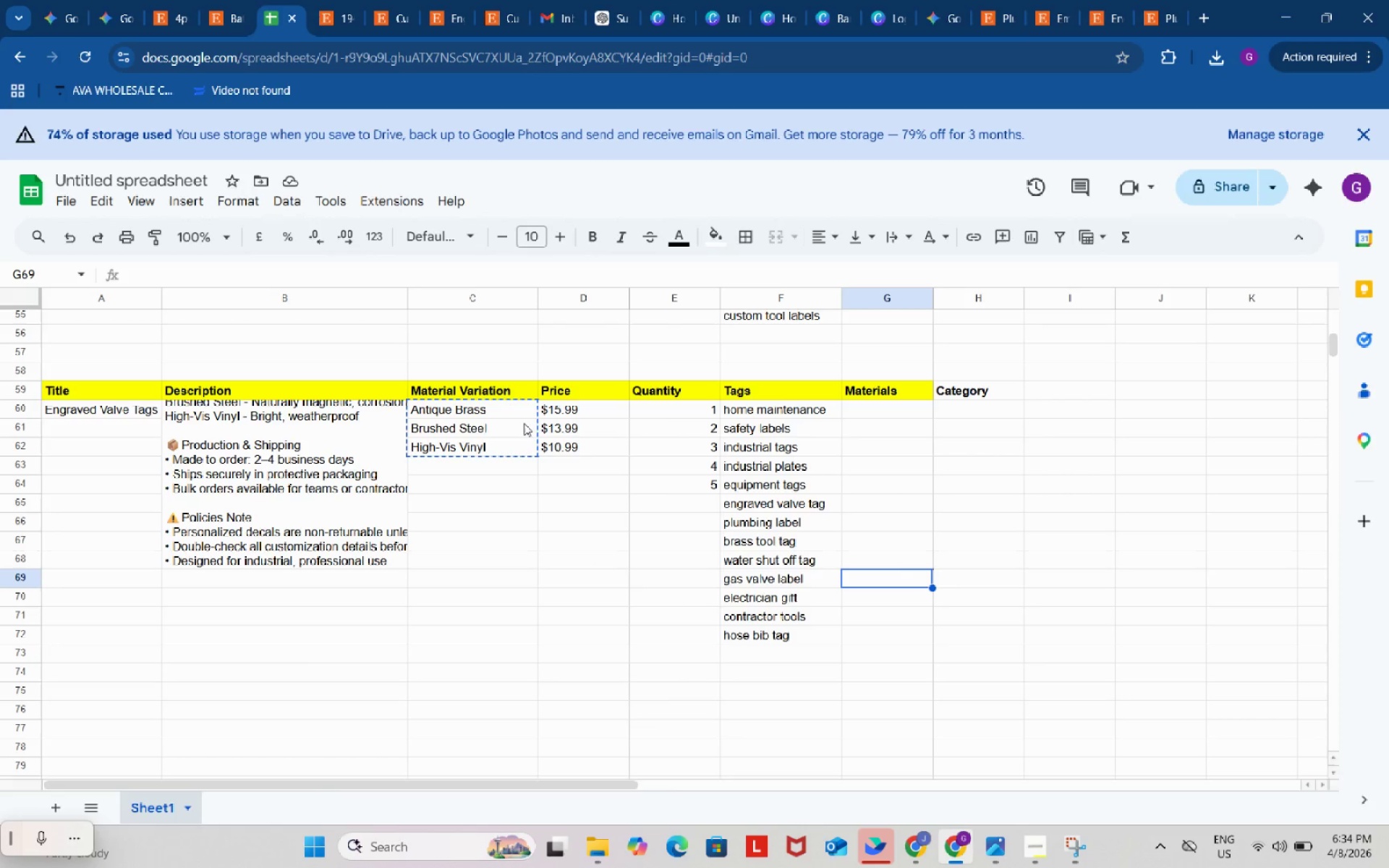 
left_click_drag(start_coordinate=[513, 410], to_coordinate=[506, 446])
 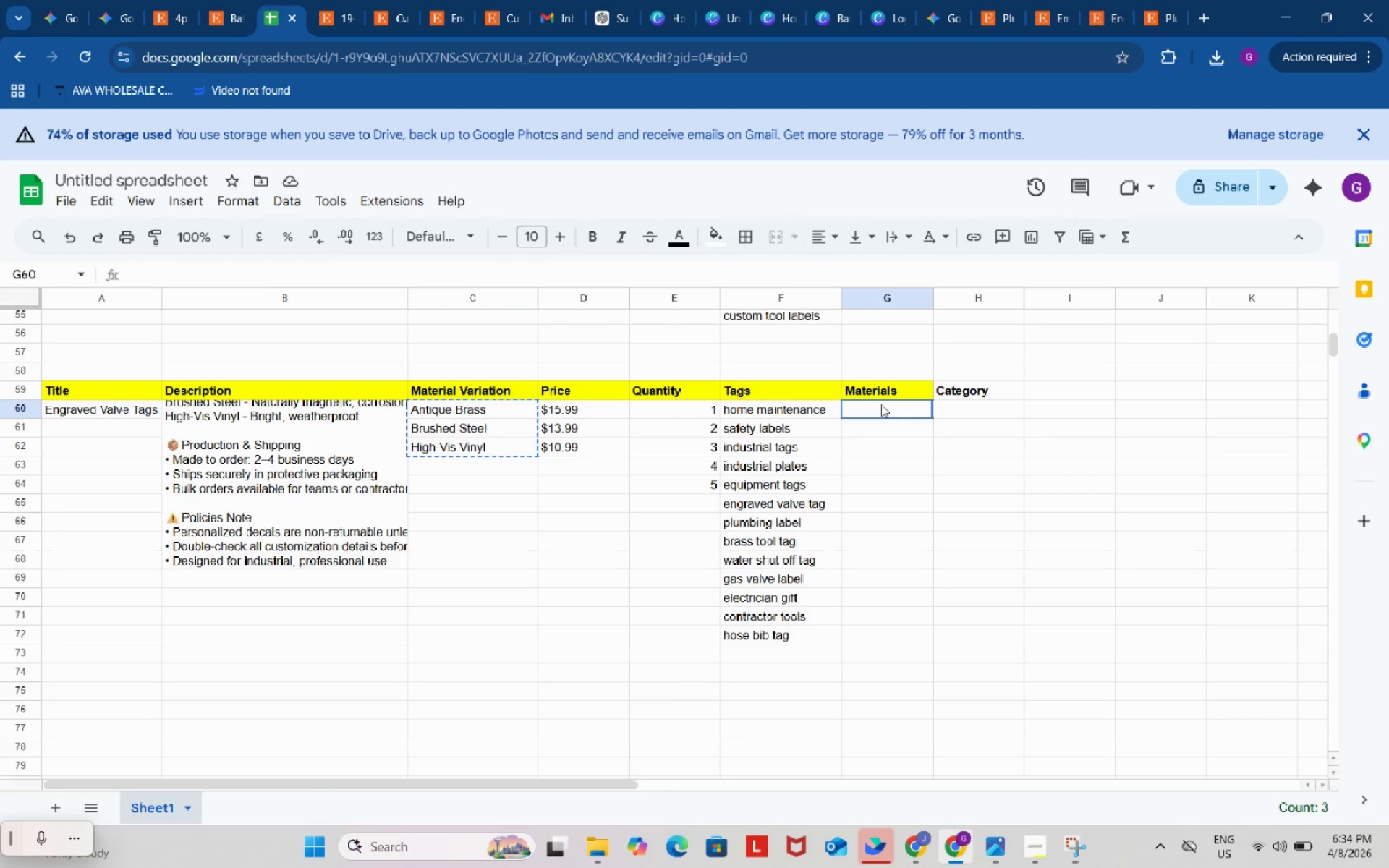 
key(Control+ControlLeft)
 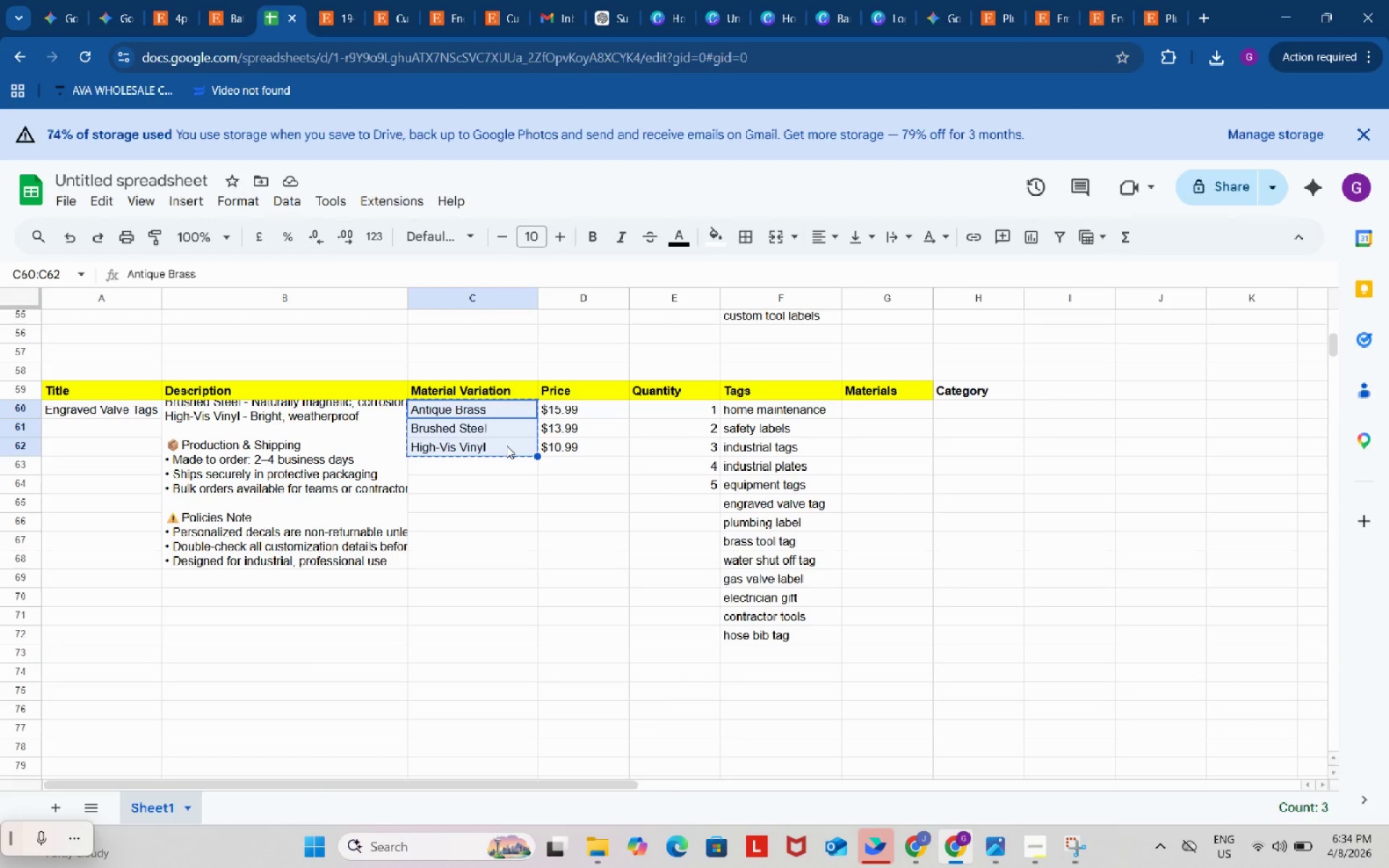 
key(Control+C)
 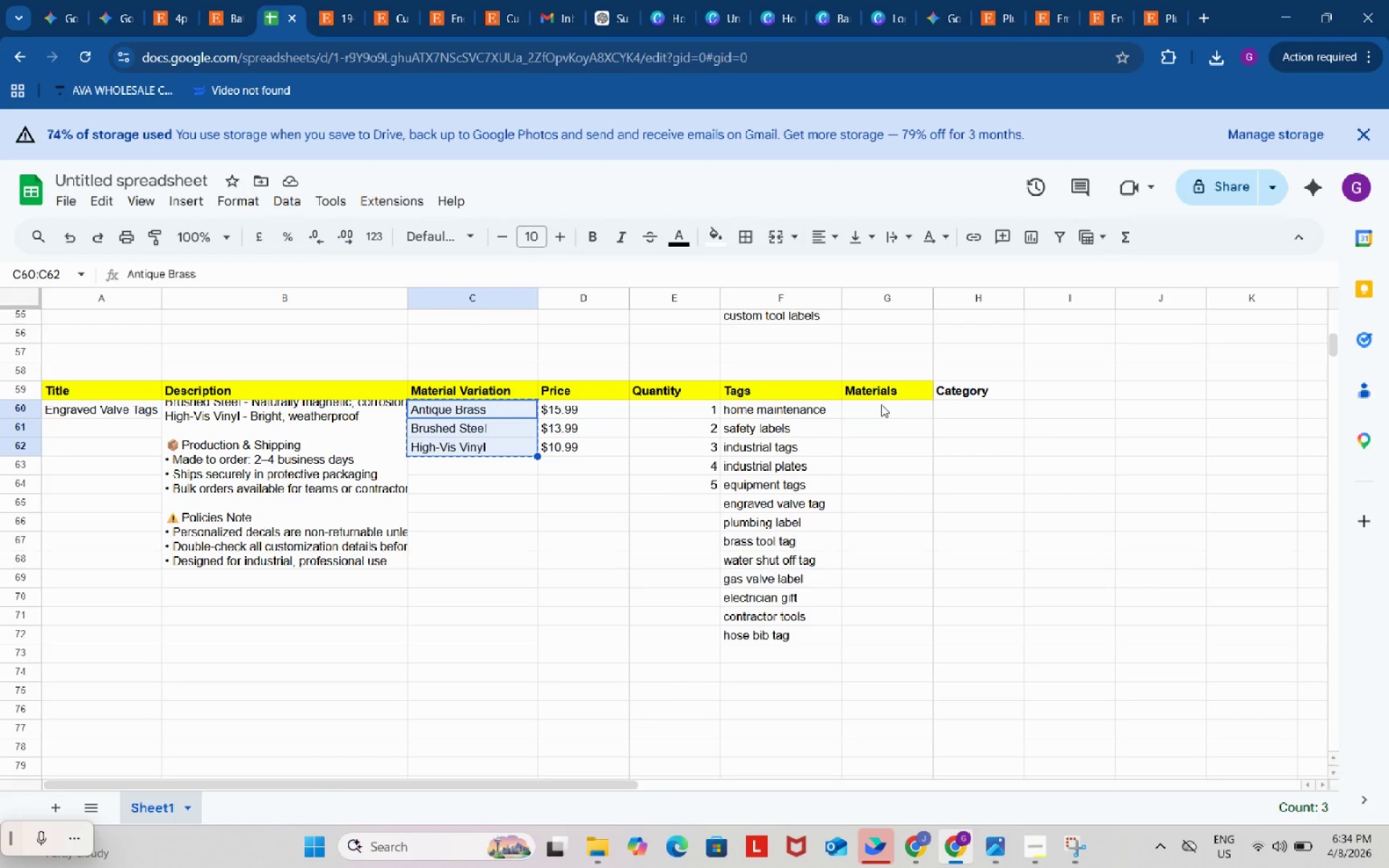 
left_click([881, 404])
 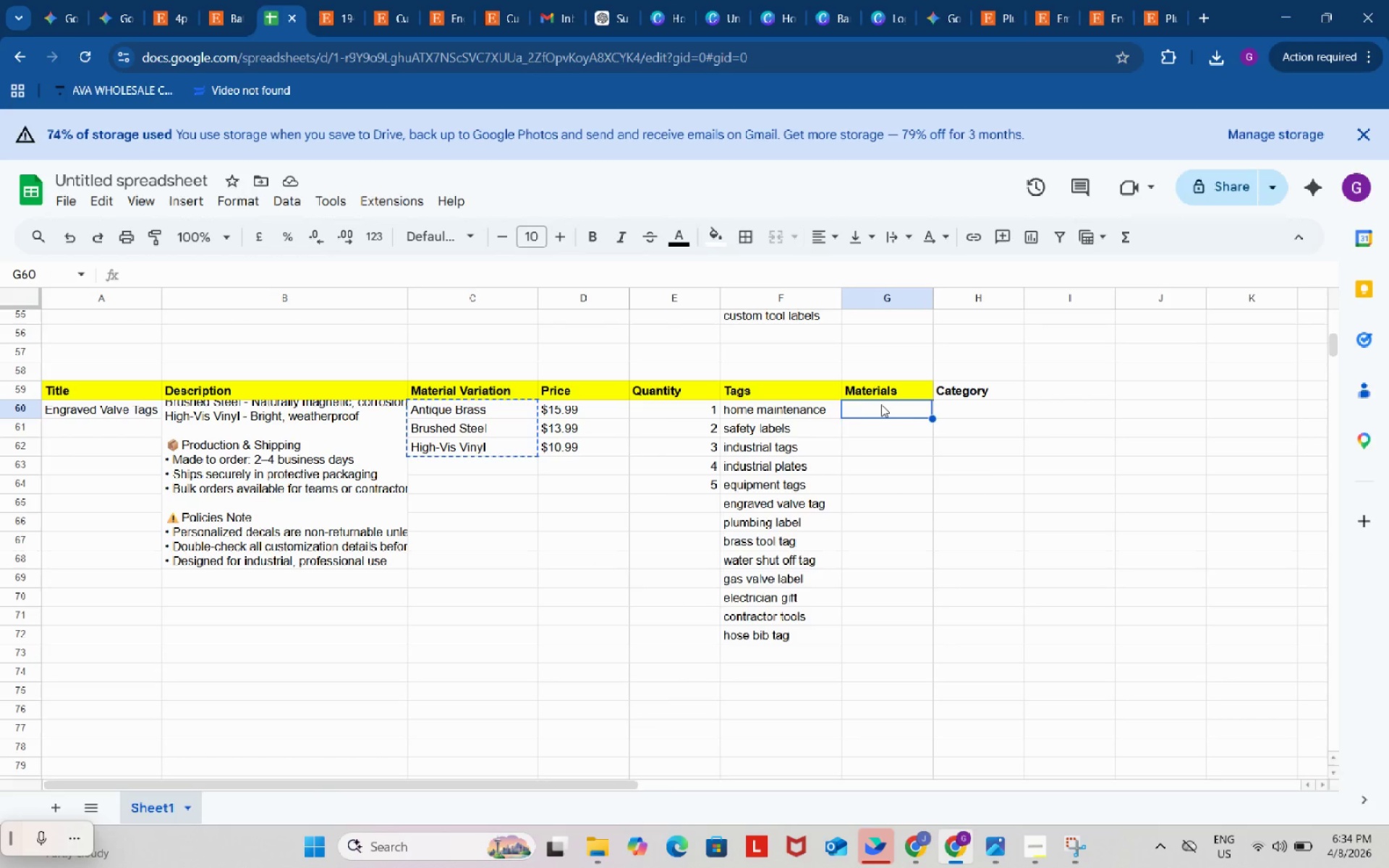 
key(Control+ControlLeft)
 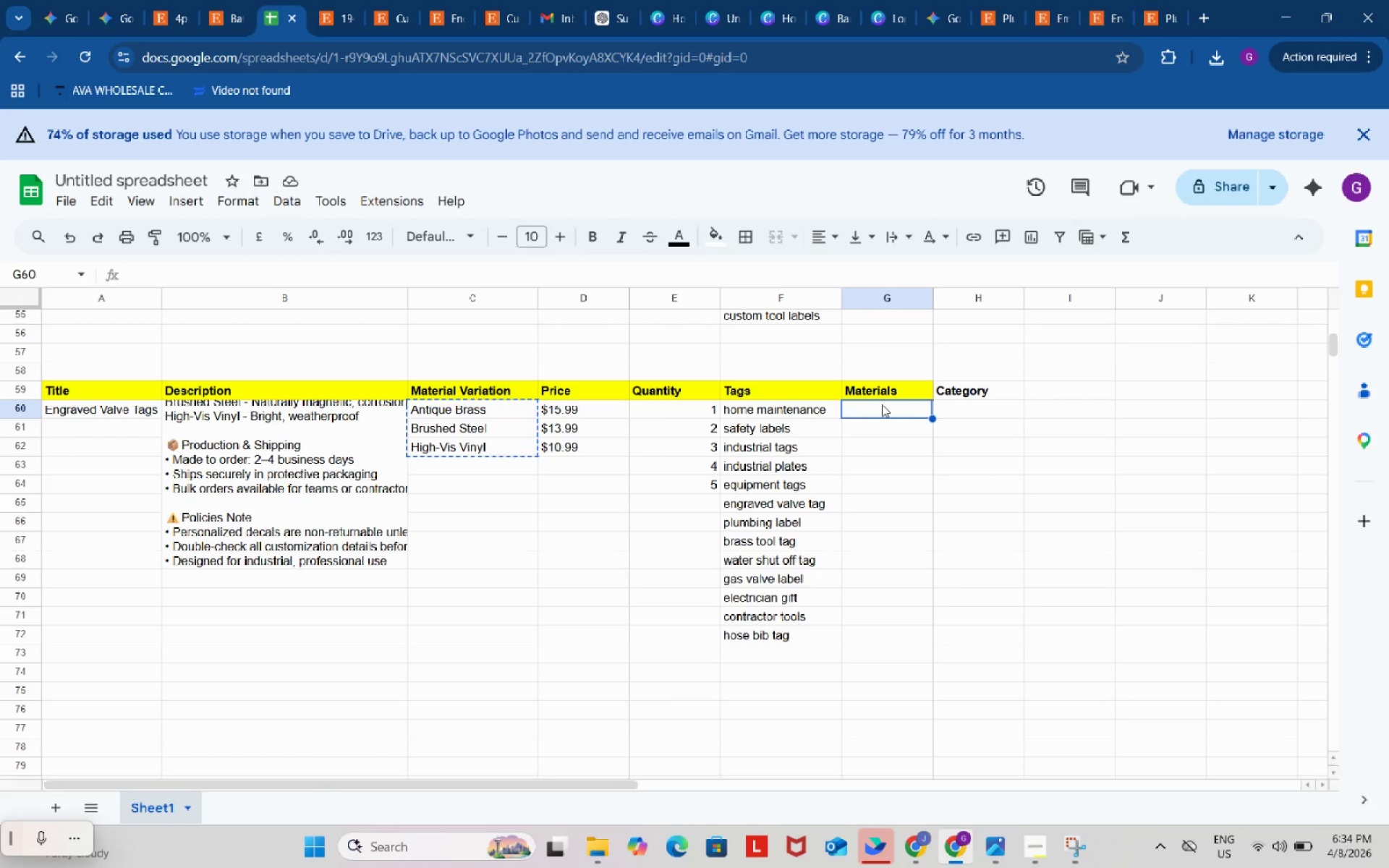 
key(Control+V)
 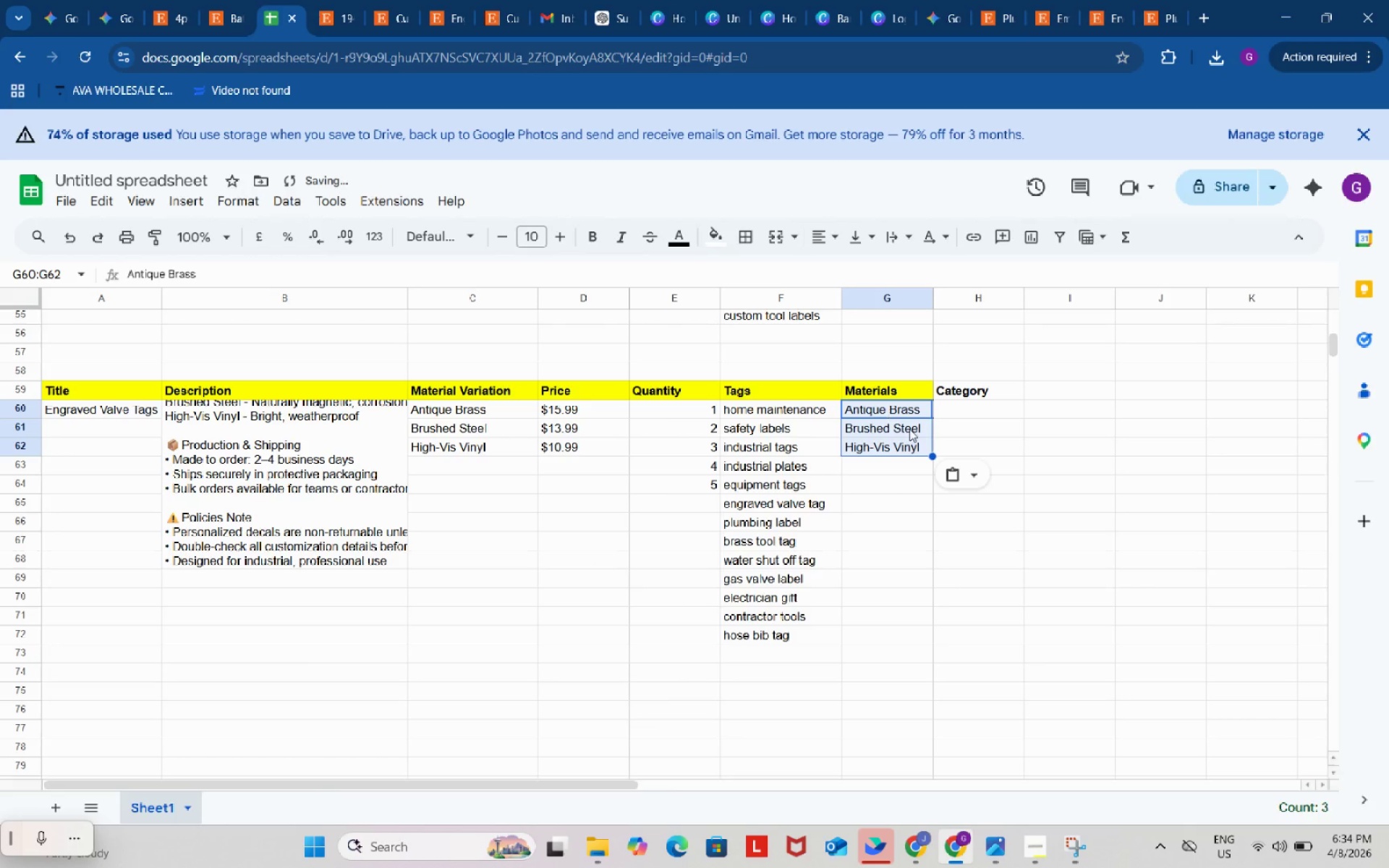 
scroll: coordinate [1076, 543], scroll_direction: up, amount: 3.0
 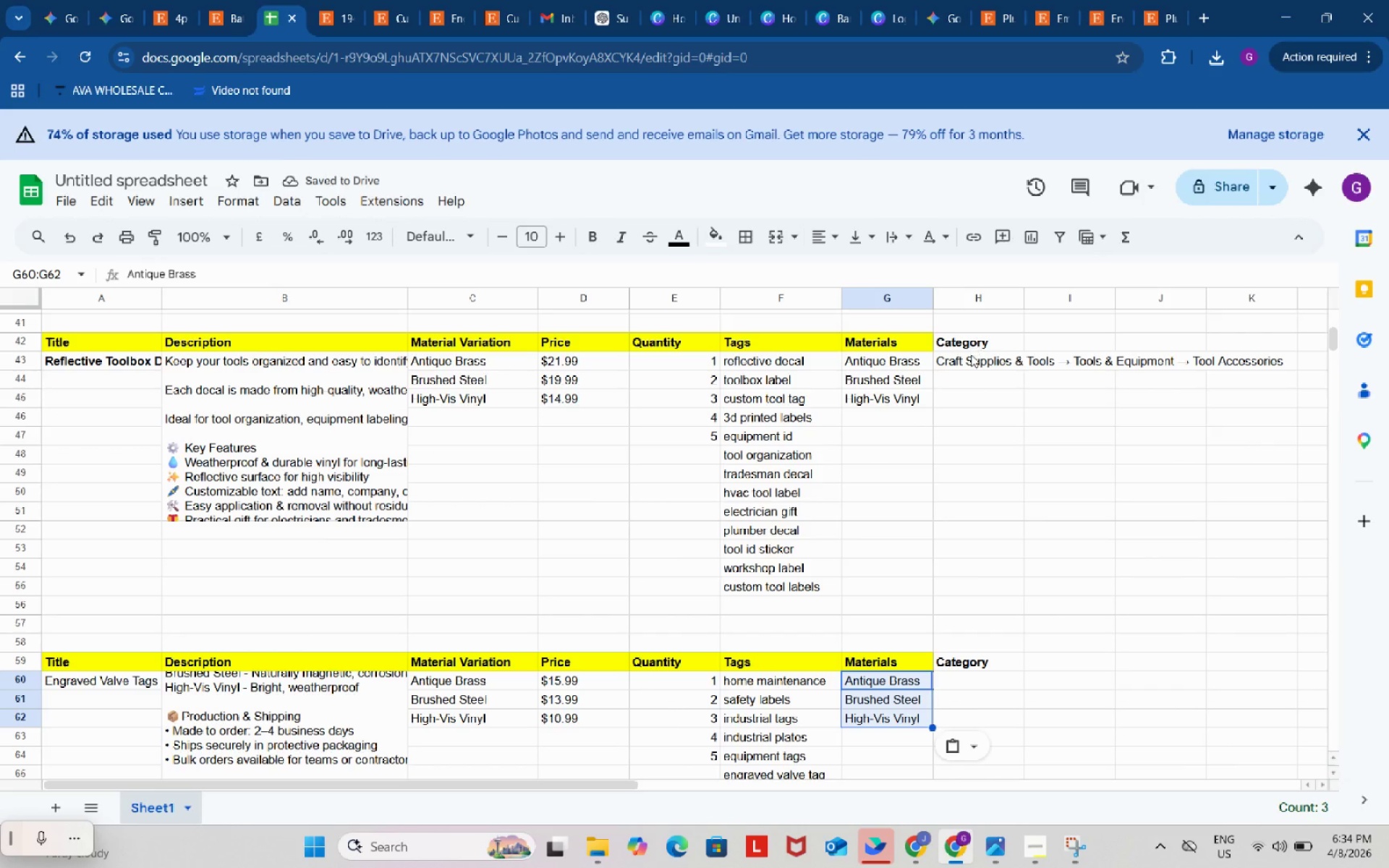 
left_click([972, 367])
 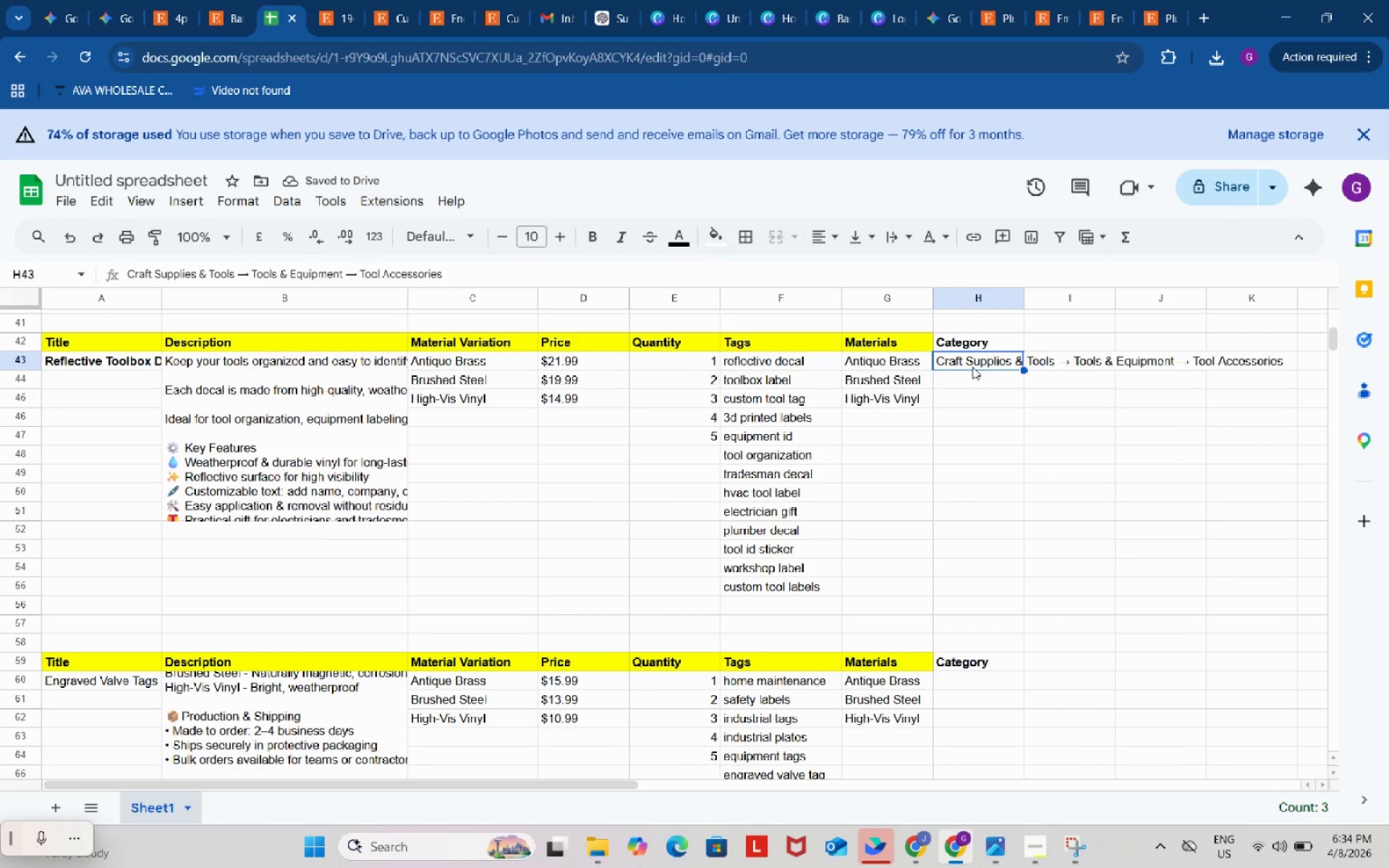 
key(Control+ControlLeft)
 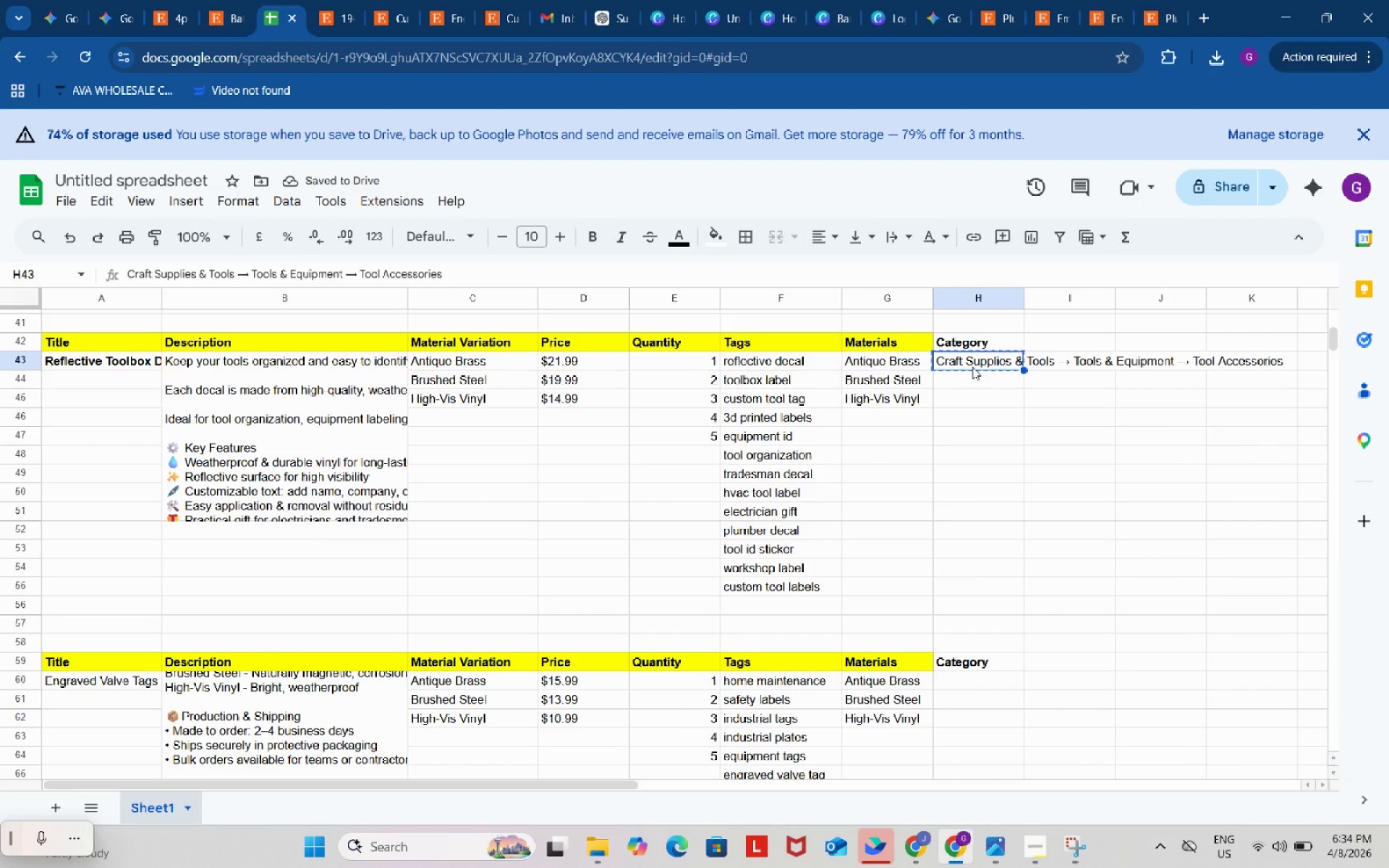 
key(Control+C)
 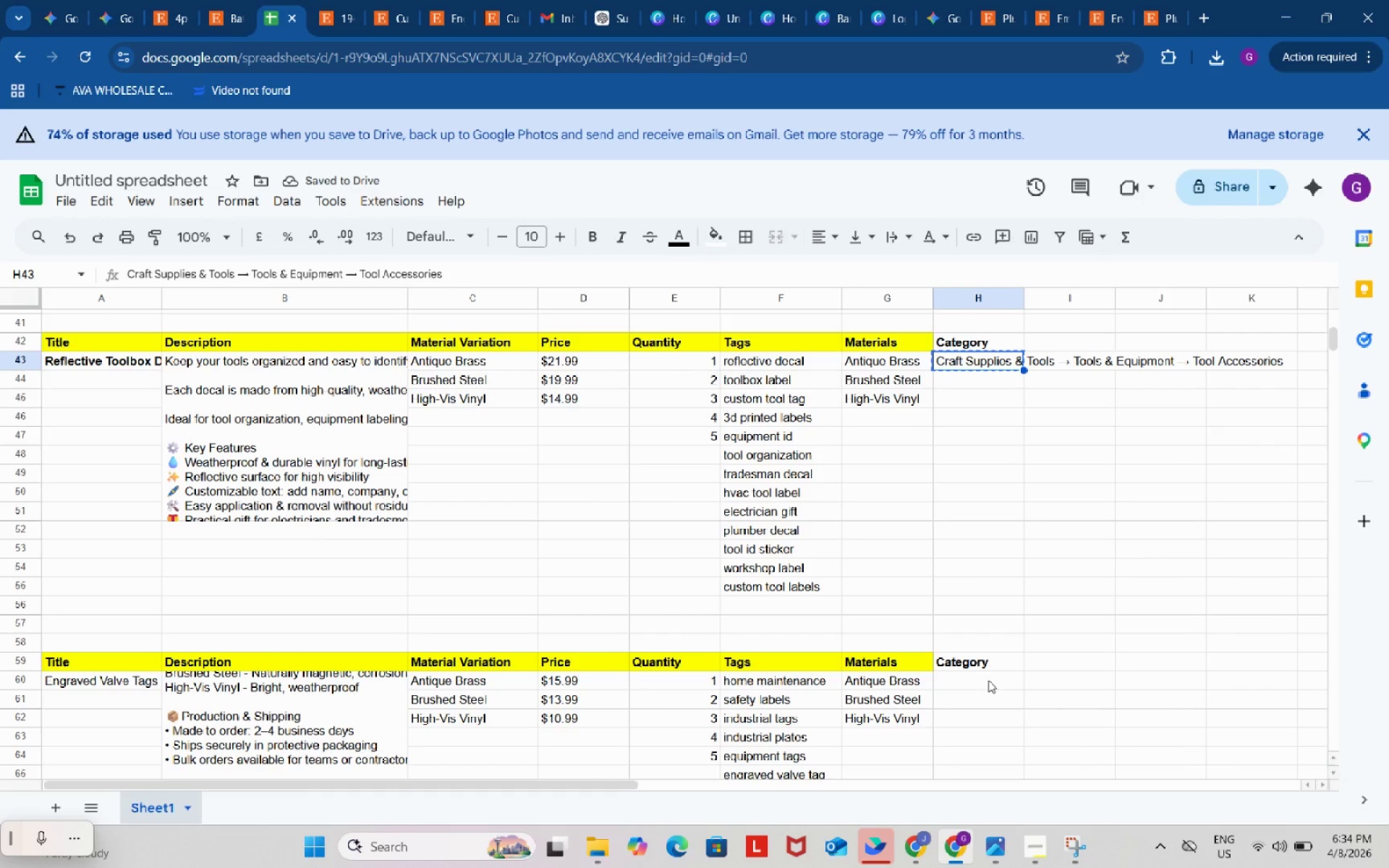 
left_click_drag(start_coordinate=[989, 686], to_coordinate=[1003, 681])
 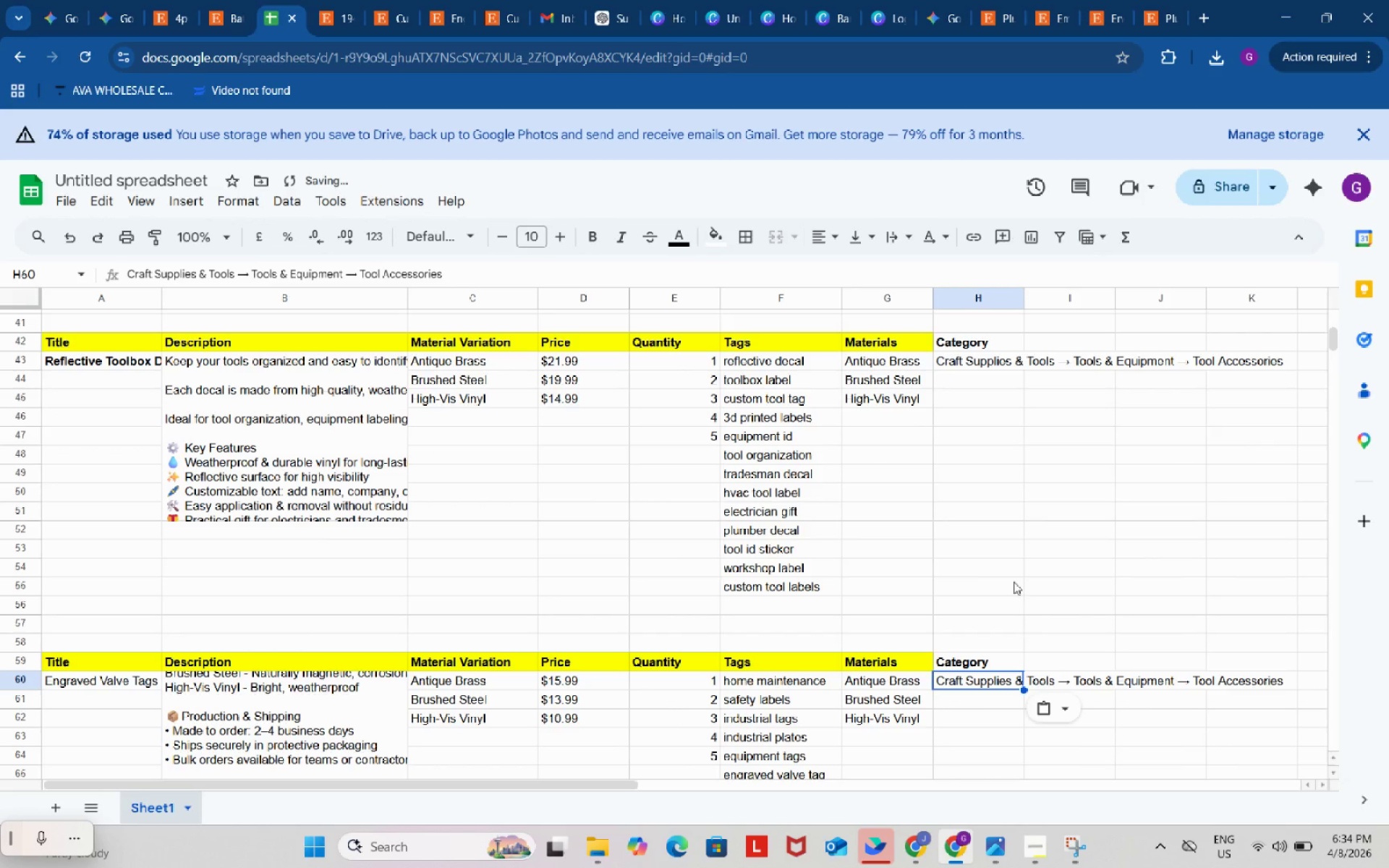 
key(Control+ControlLeft)
 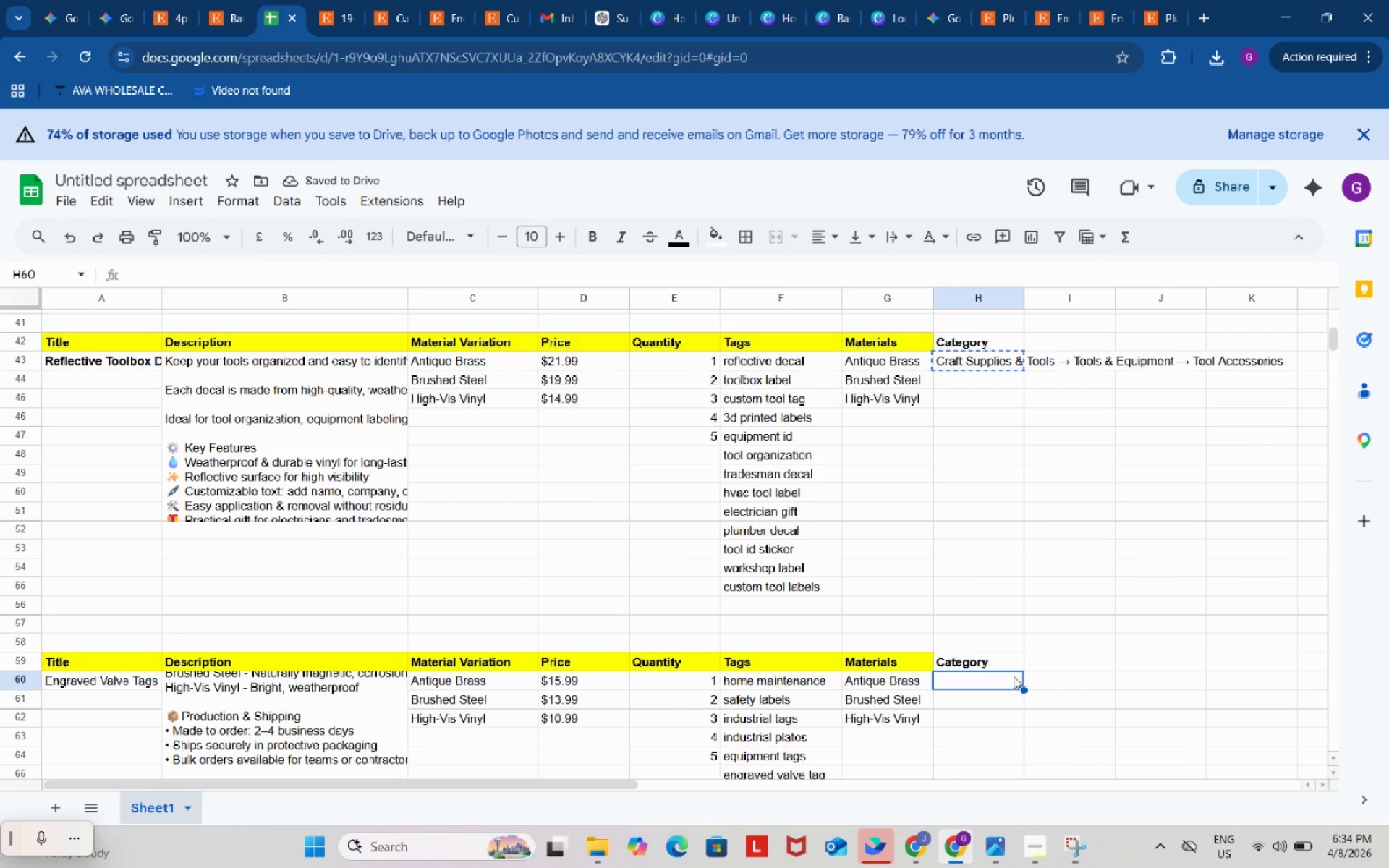 
key(Control+V)
 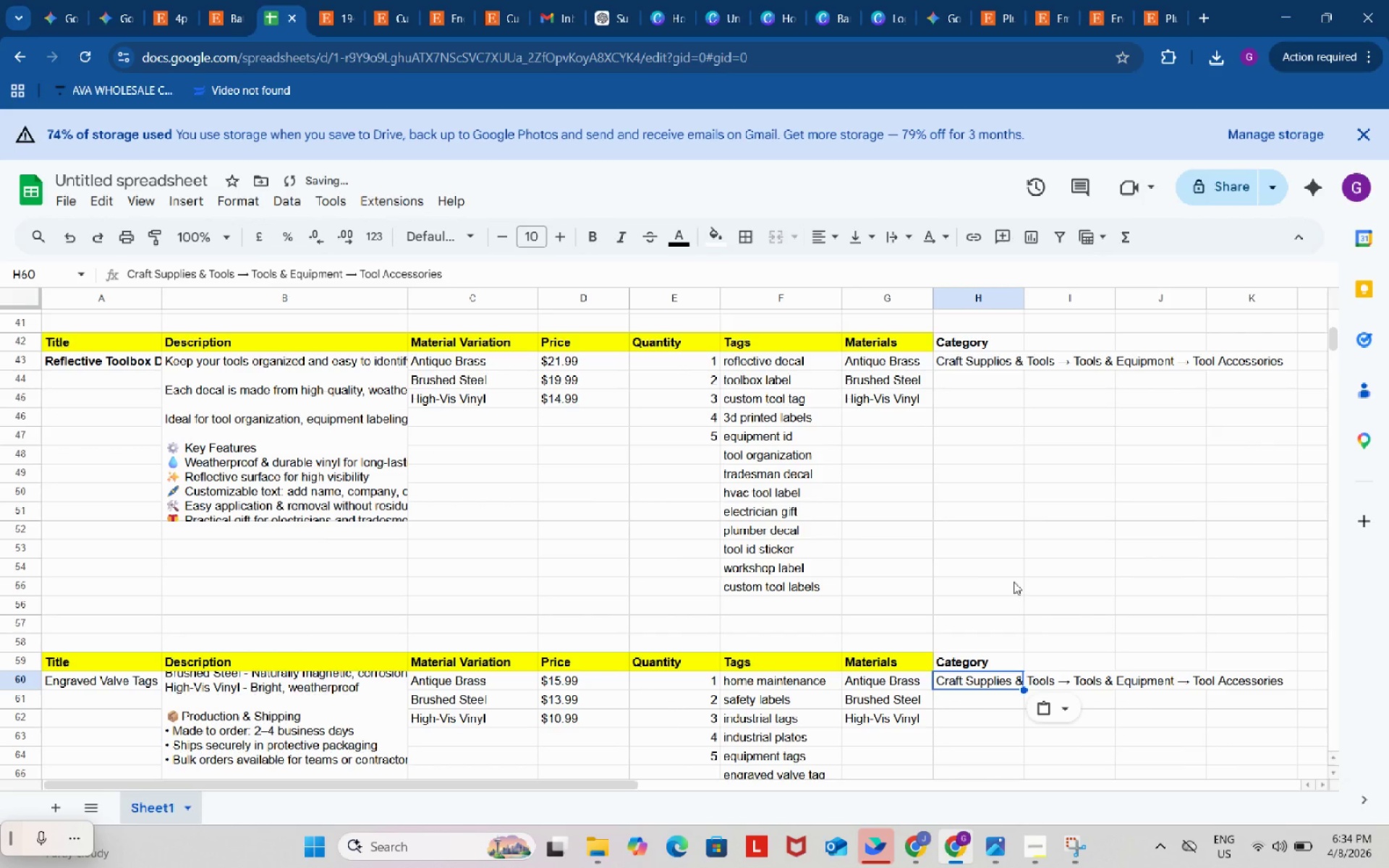 
scroll: coordinate [632, 690], scroll_direction: down, amount: 5.0
 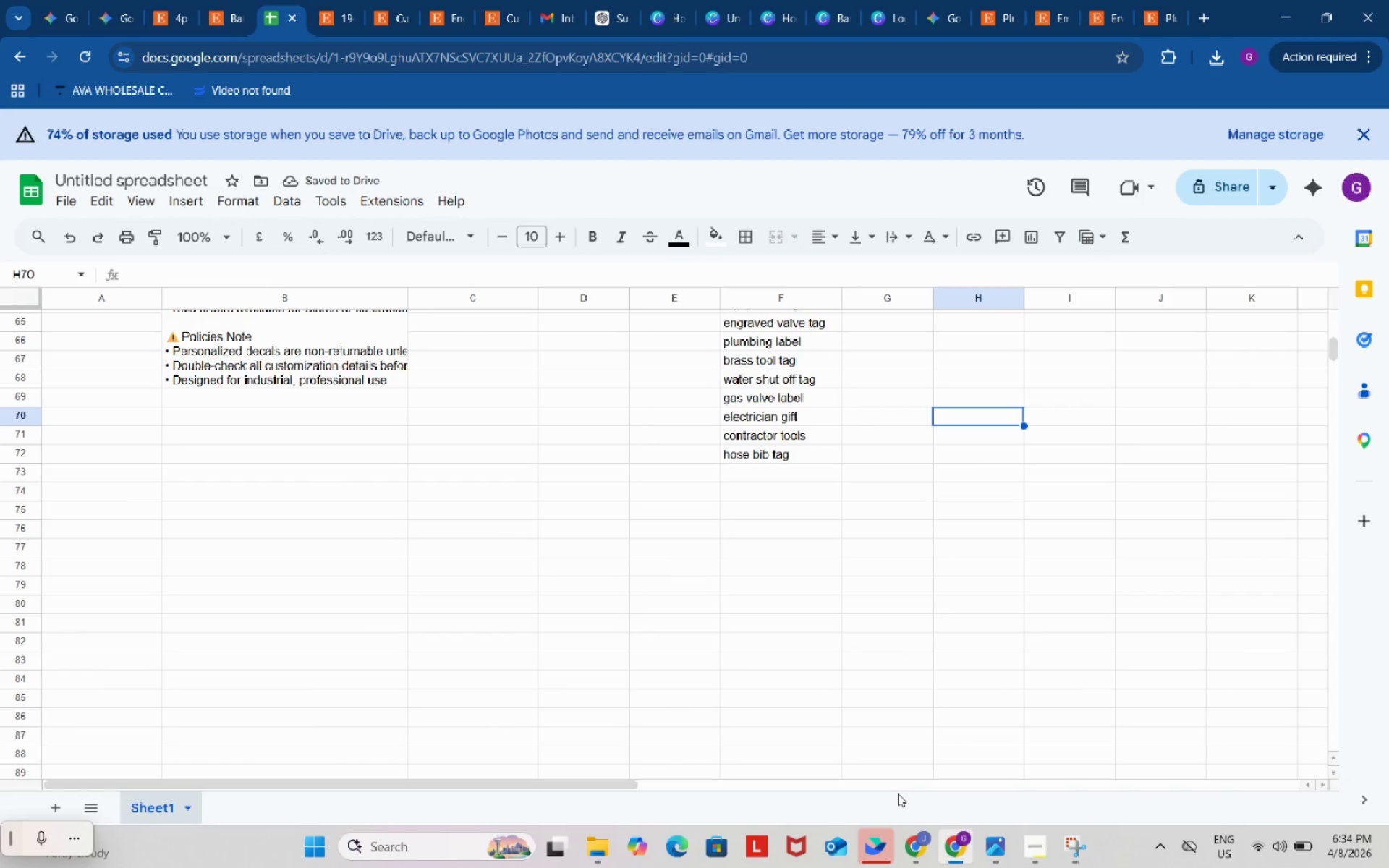 
left_click([916, 855])
 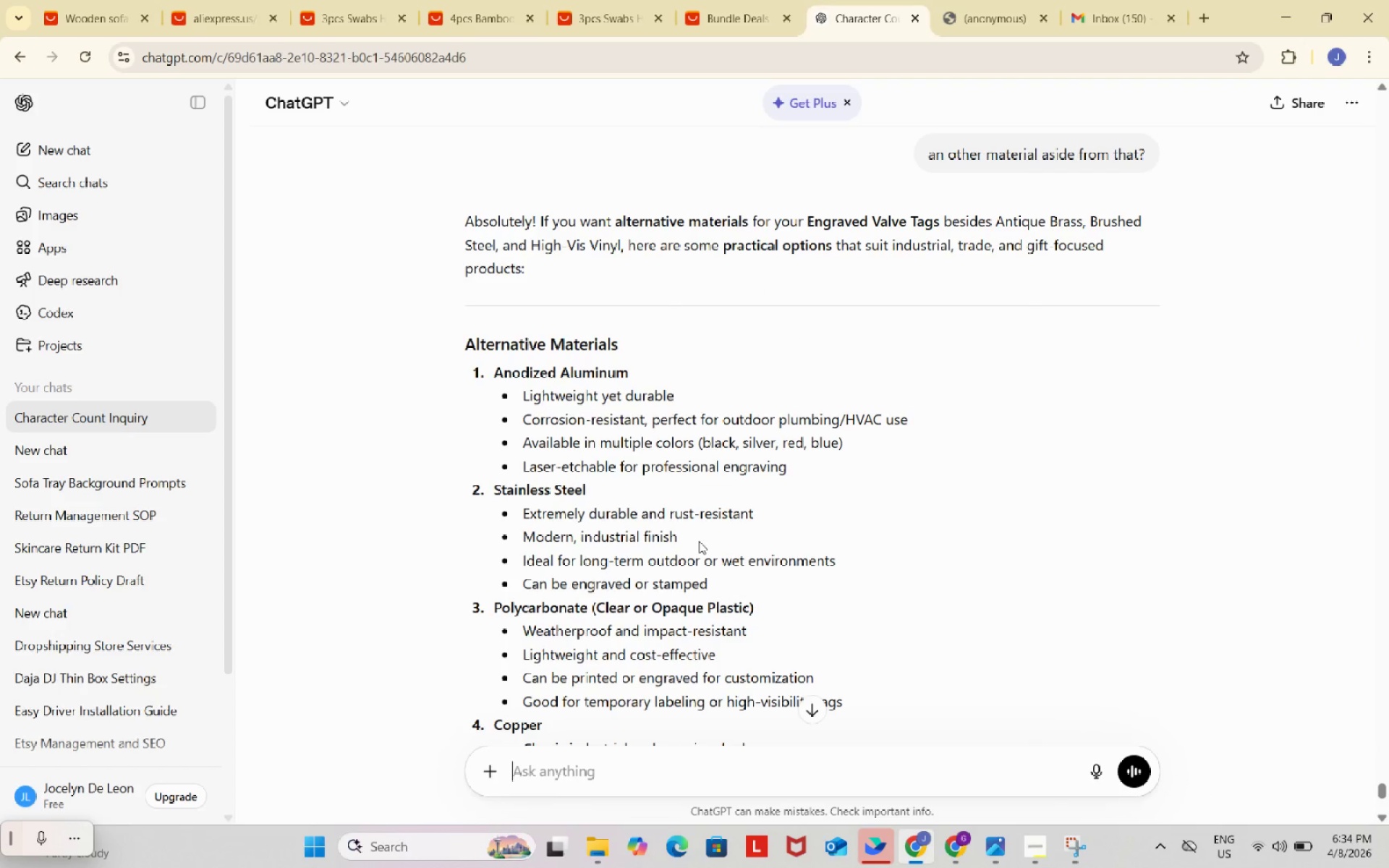 
scroll: coordinate [685, 558], scroll_direction: up, amount: 76.0
 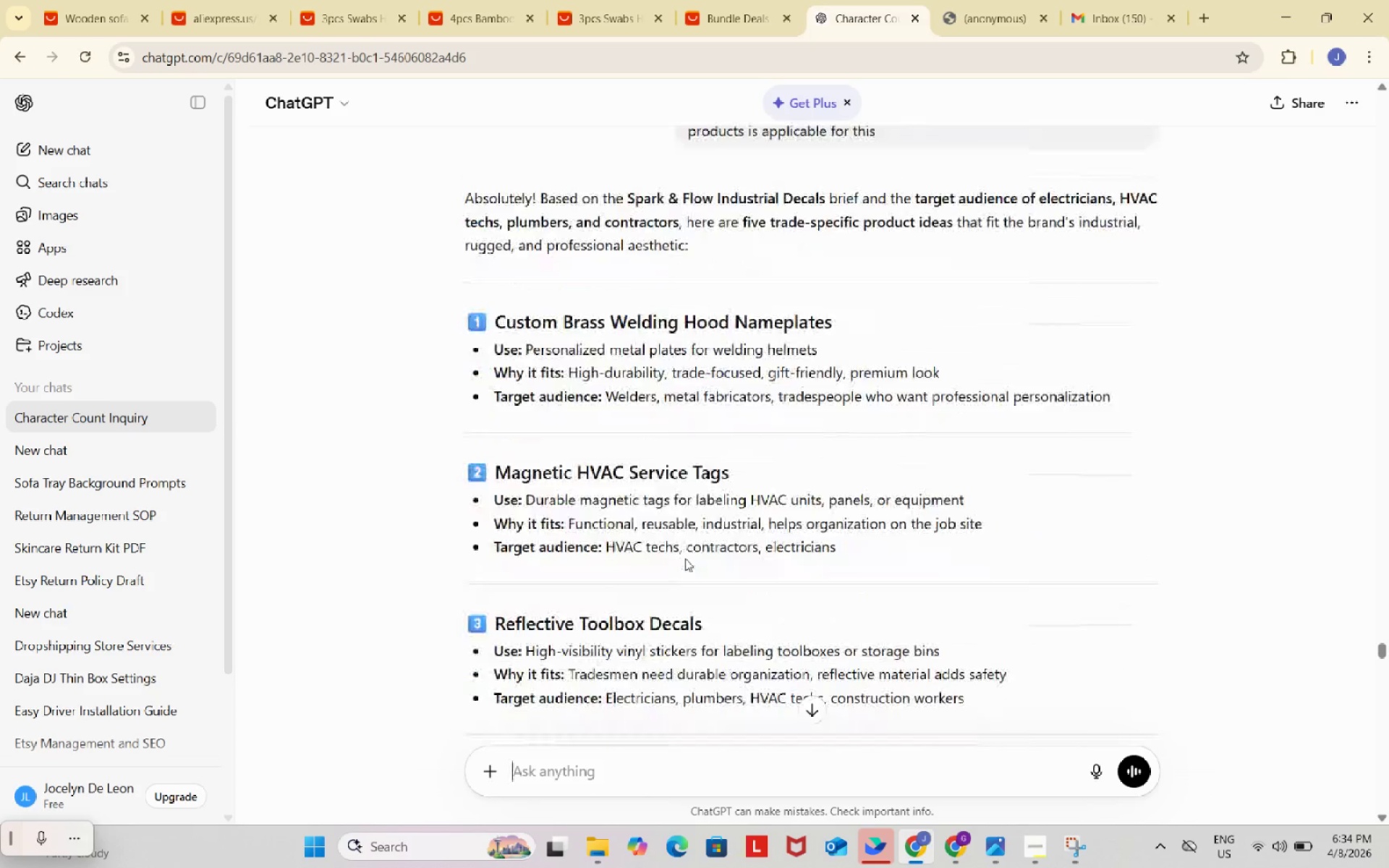 
scroll: coordinate [685, 558], scroll_direction: down, amount: 7.0
 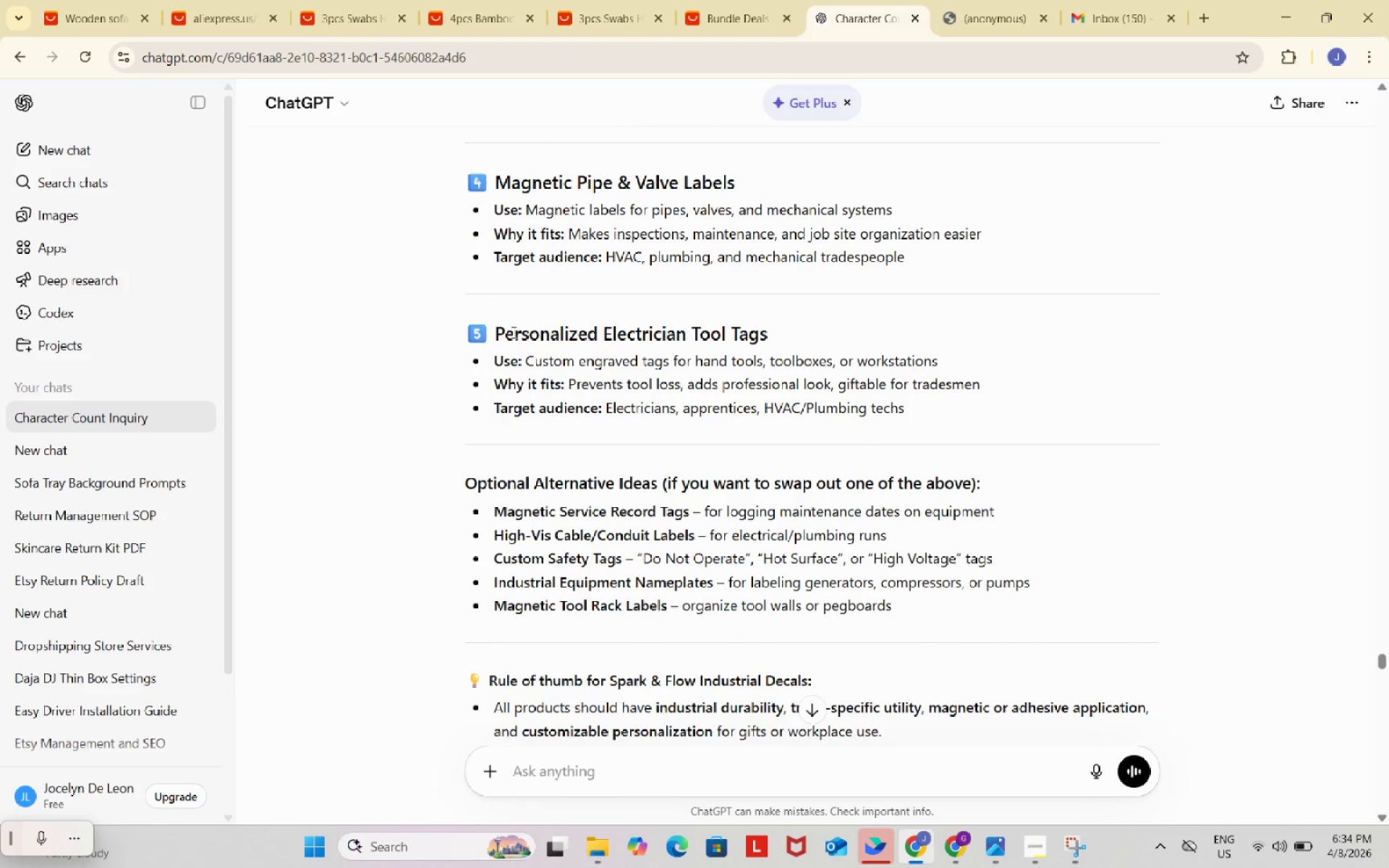 
left_click_drag(start_coordinate=[496, 331], to_coordinate=[778, 331])
 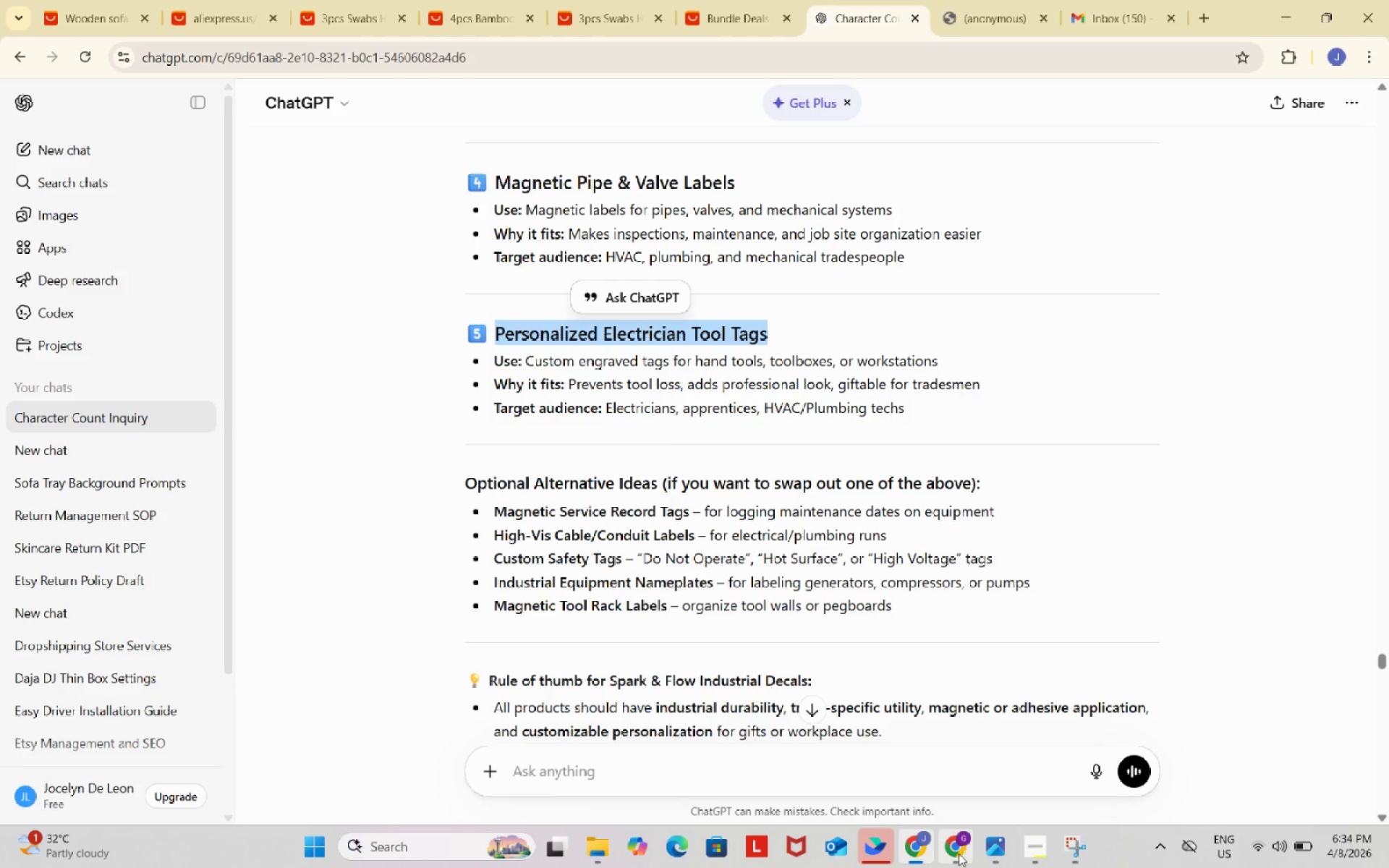 
key(Control+ControlLeft)
 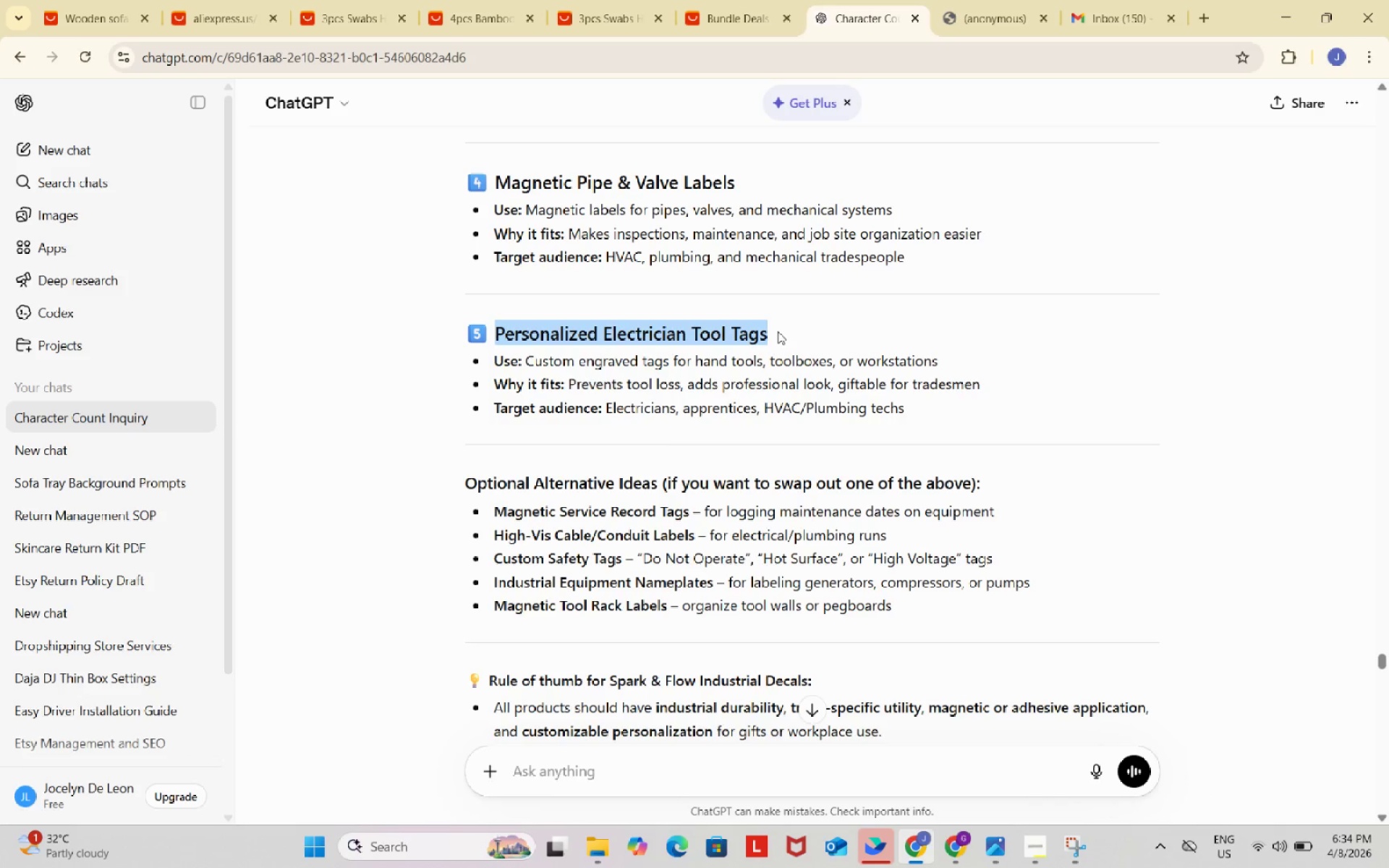 
key(Control+C)
 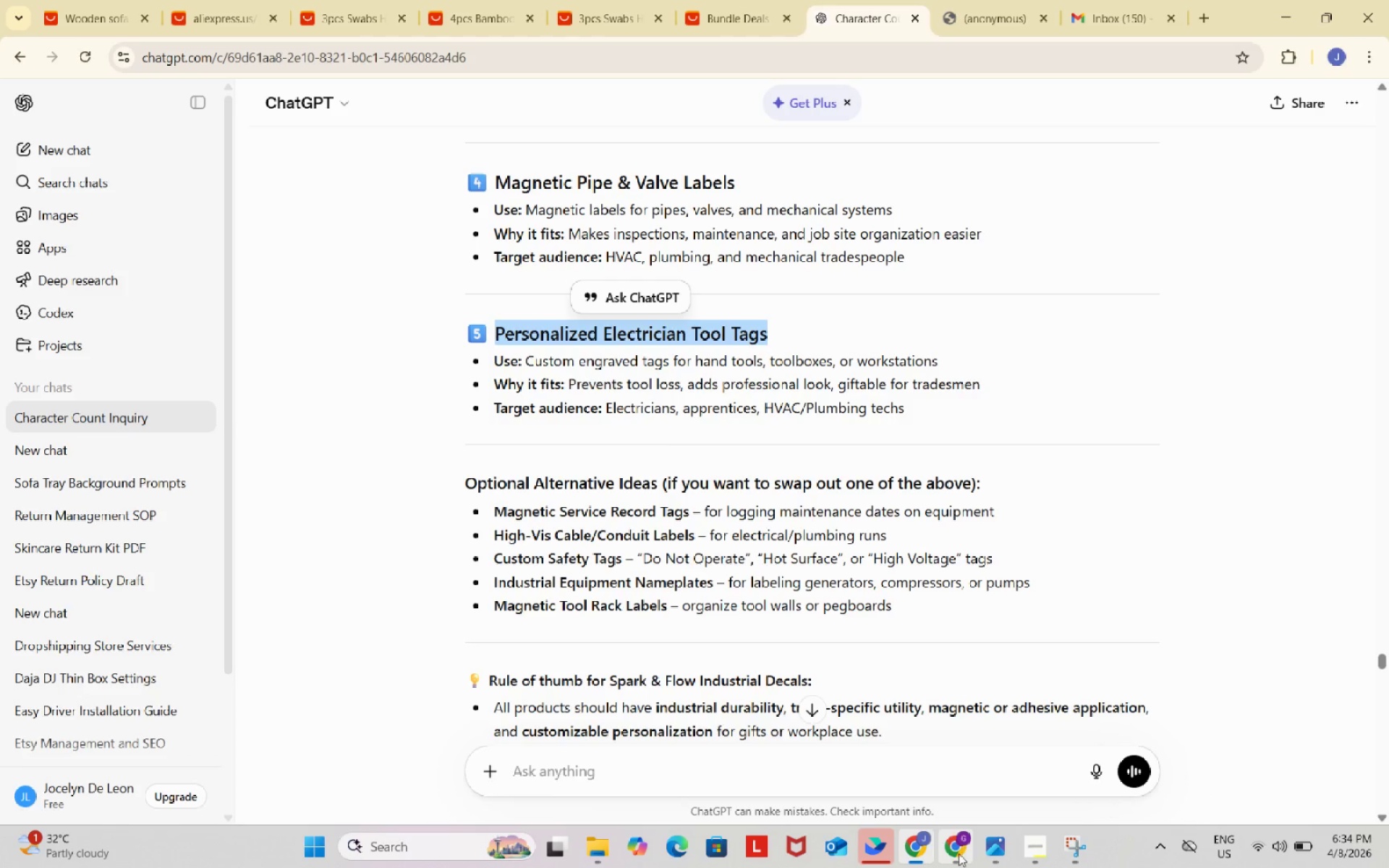 
left_click_drag(start_coordinate=[954, 846], to_coordinate=[957, 841])
 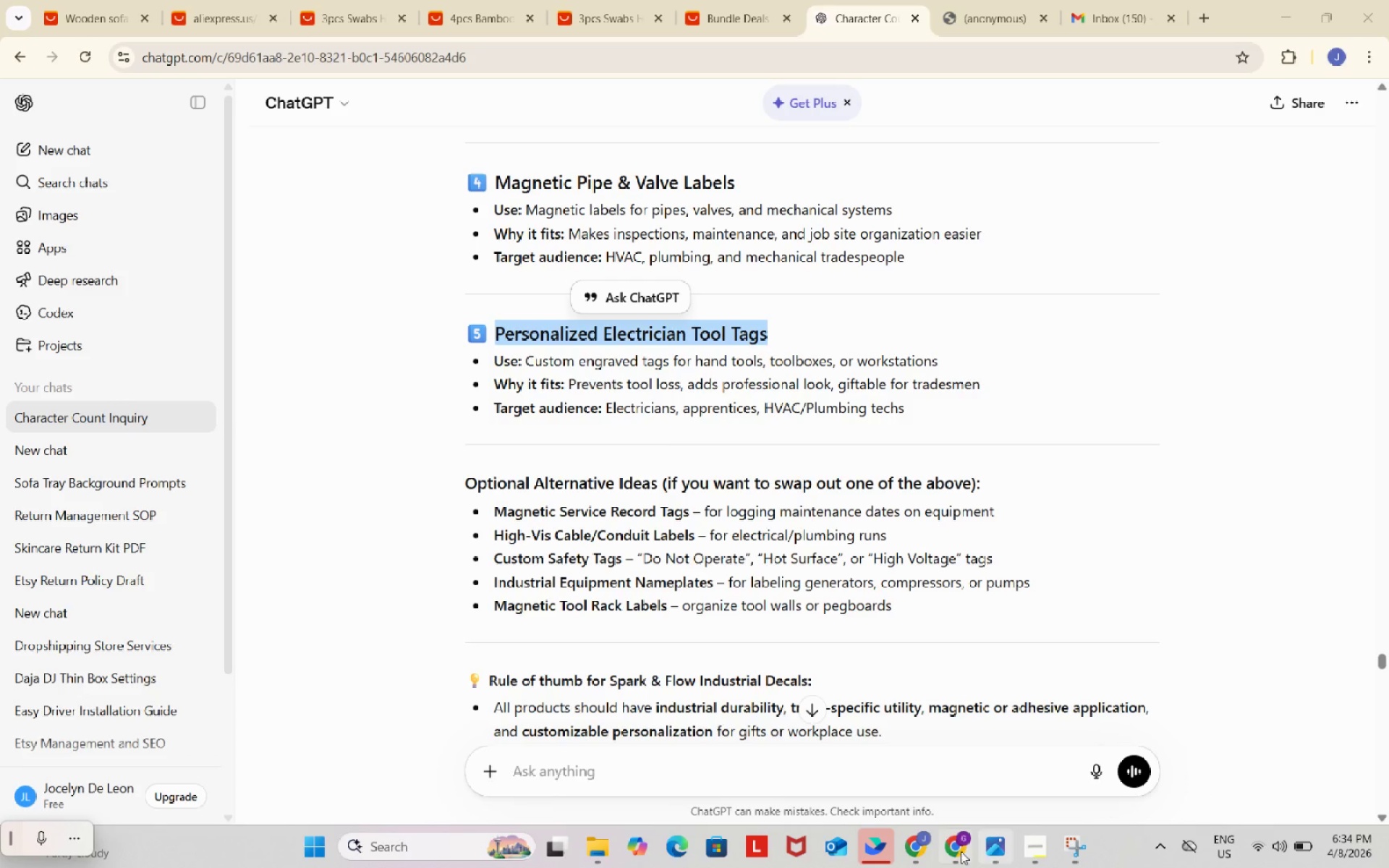 
left_click([959, 851])
 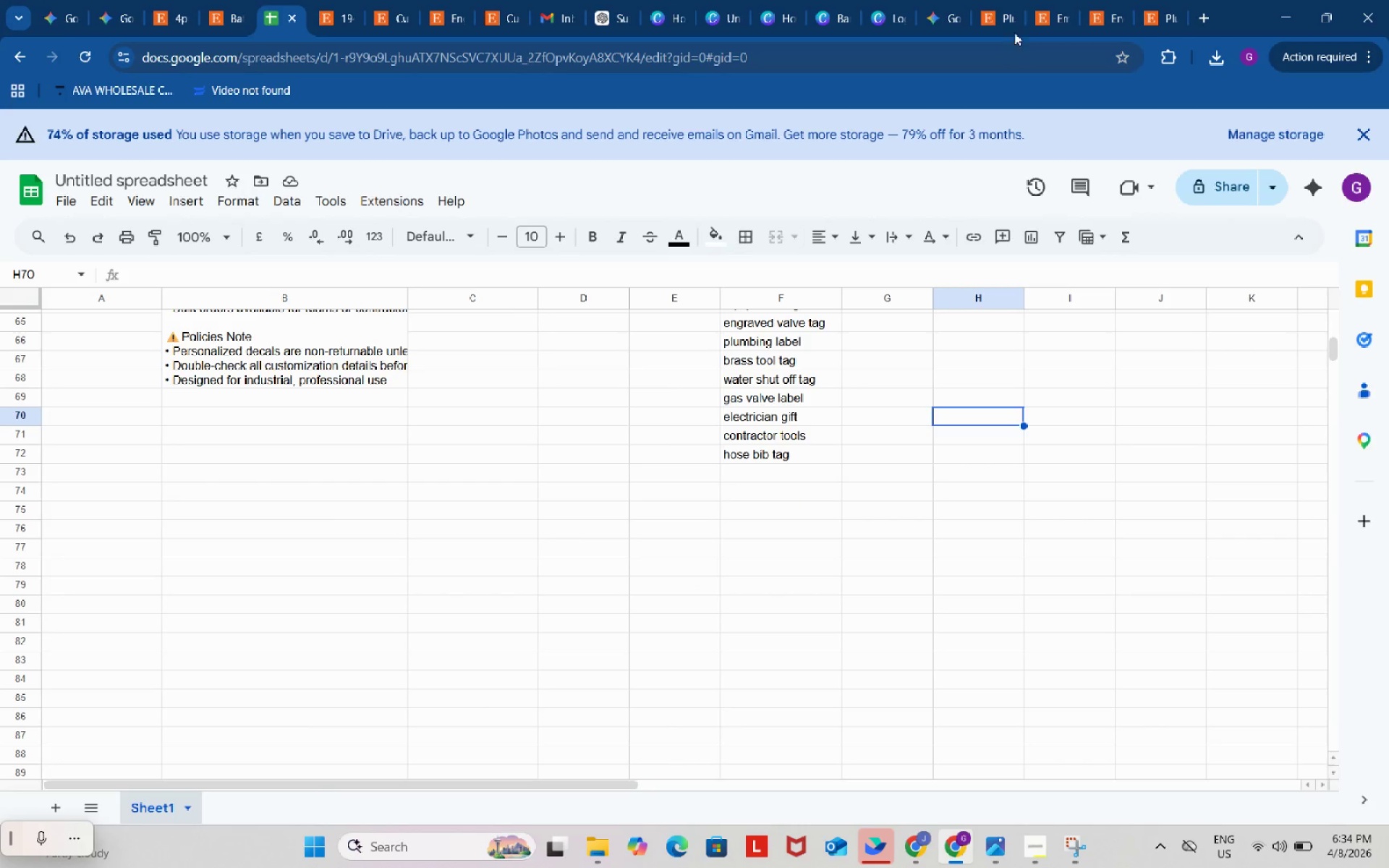 
left_click([1037, 0])
 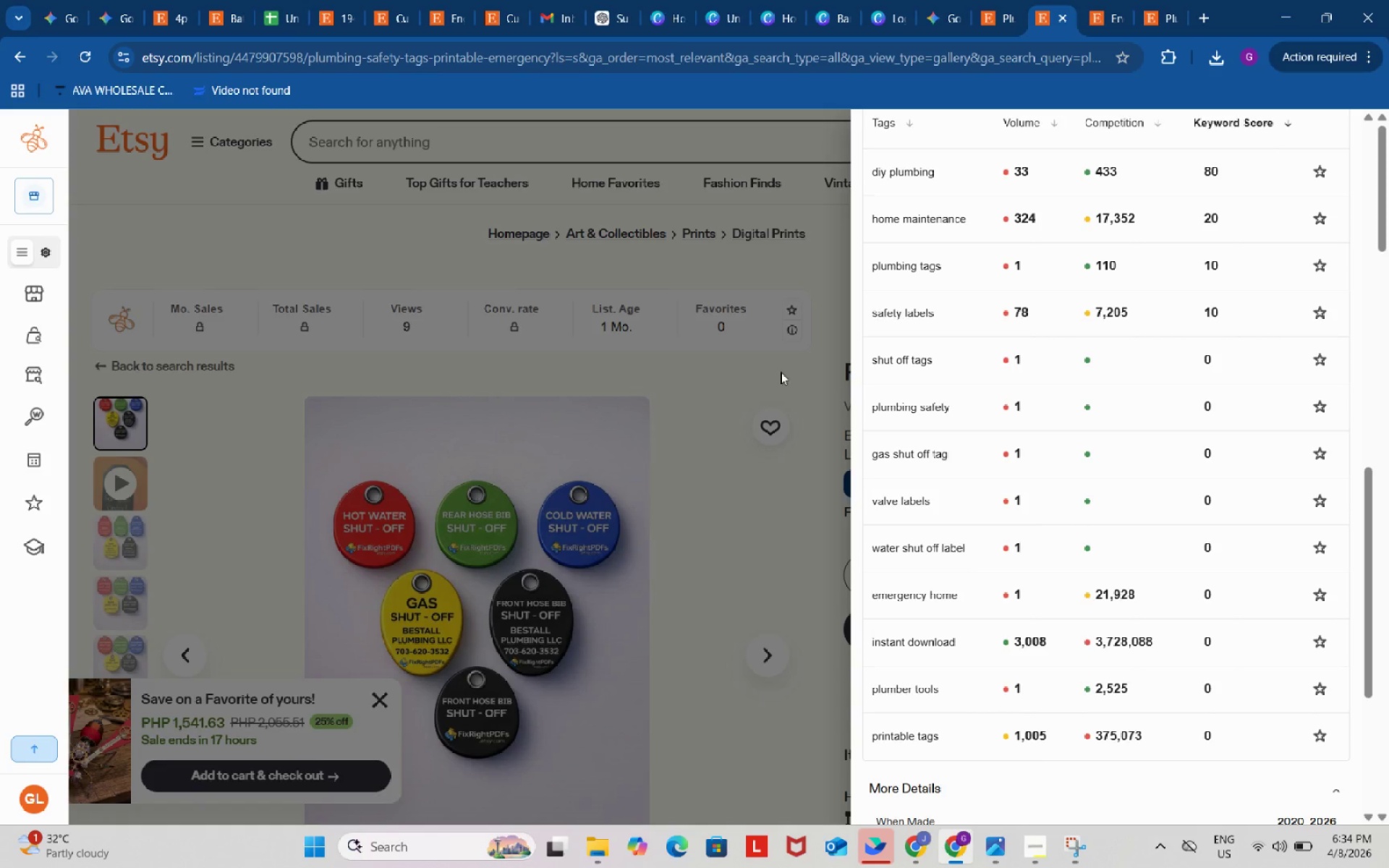 
left_click([697, 378])
 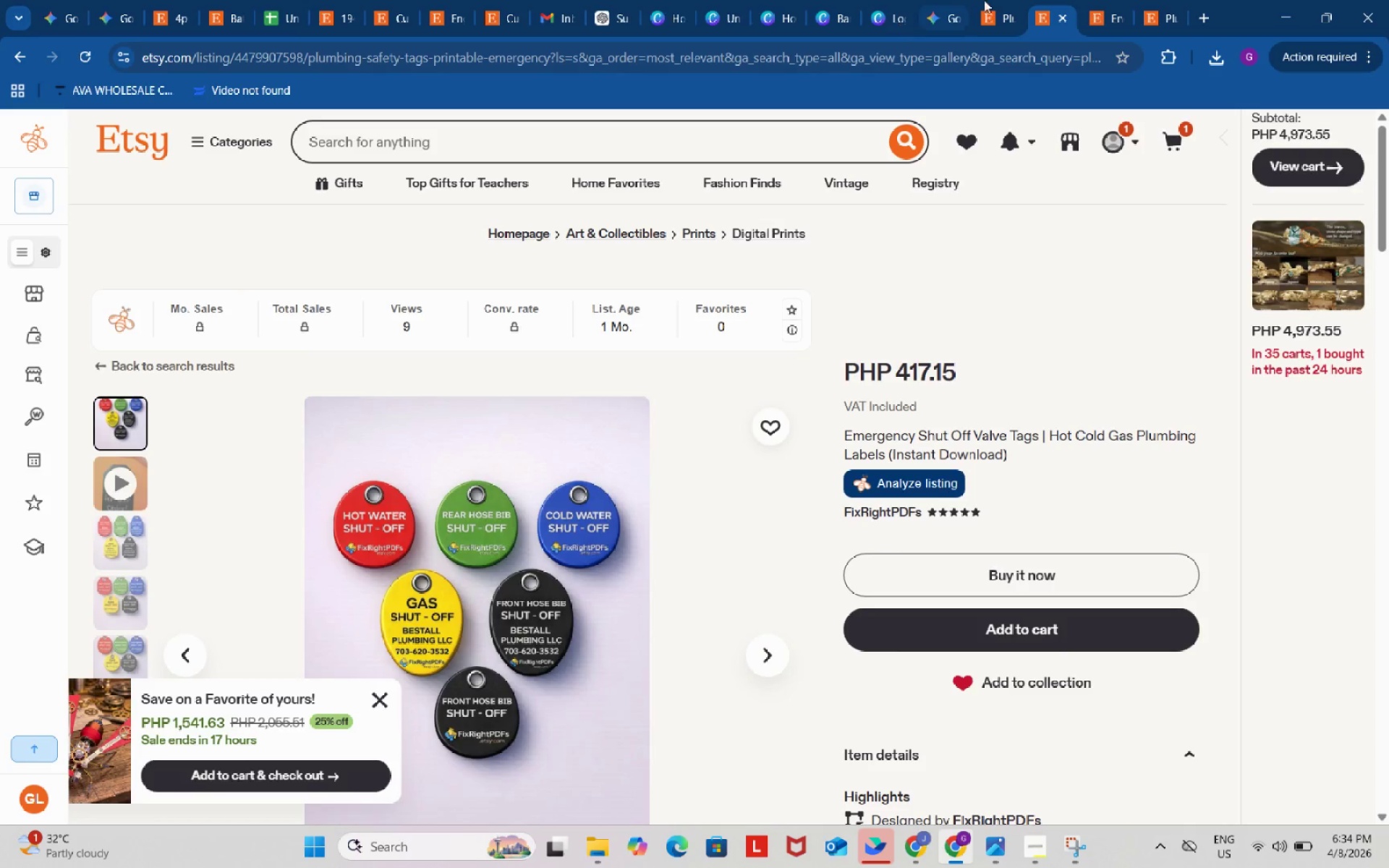 
left_click_drag(start_coordinate=[1003, 0], to_coordinate=[1001, 4])
 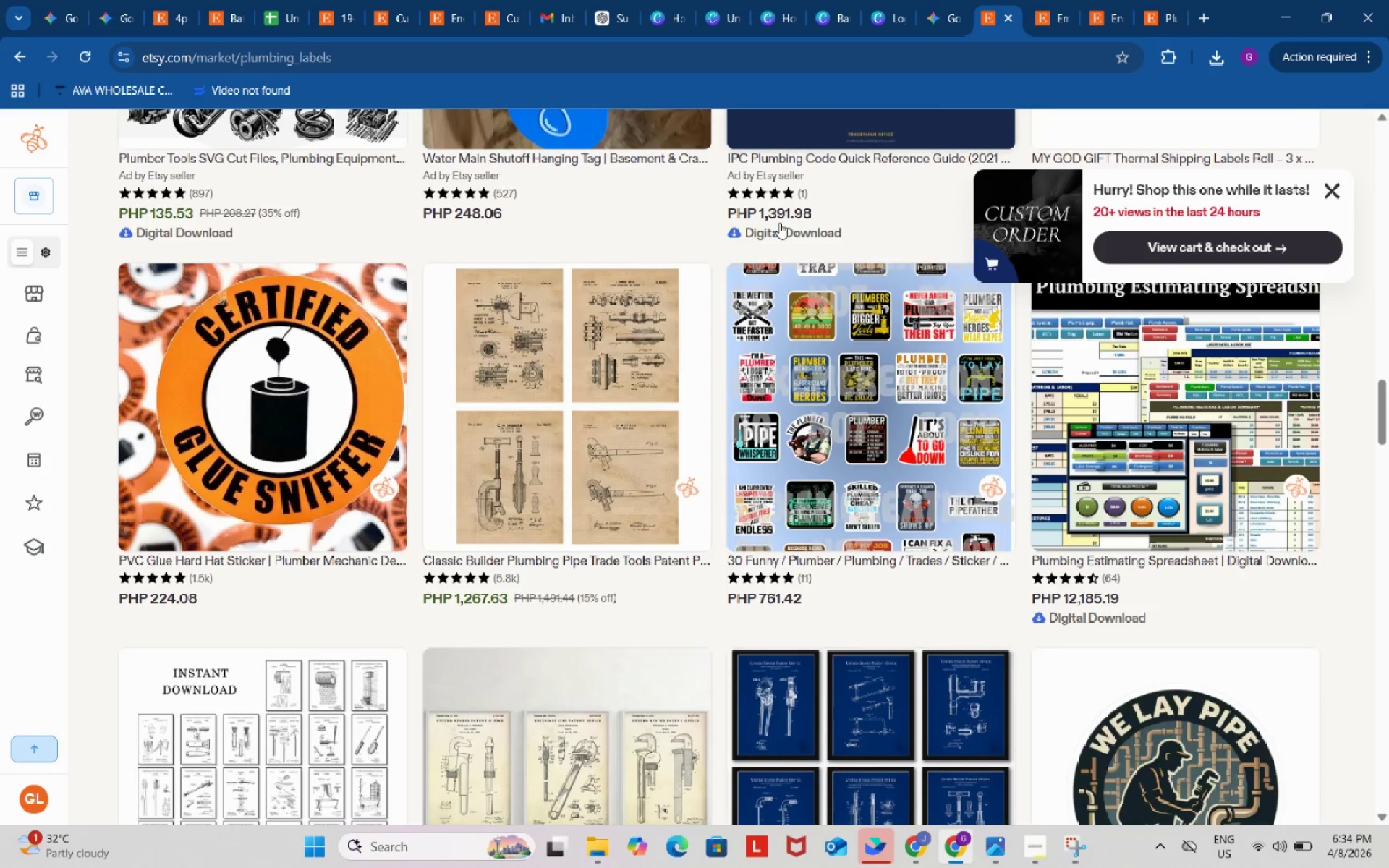 
scroll: coordinate [665, 374], scroll_direction: up, amount: 46.0
 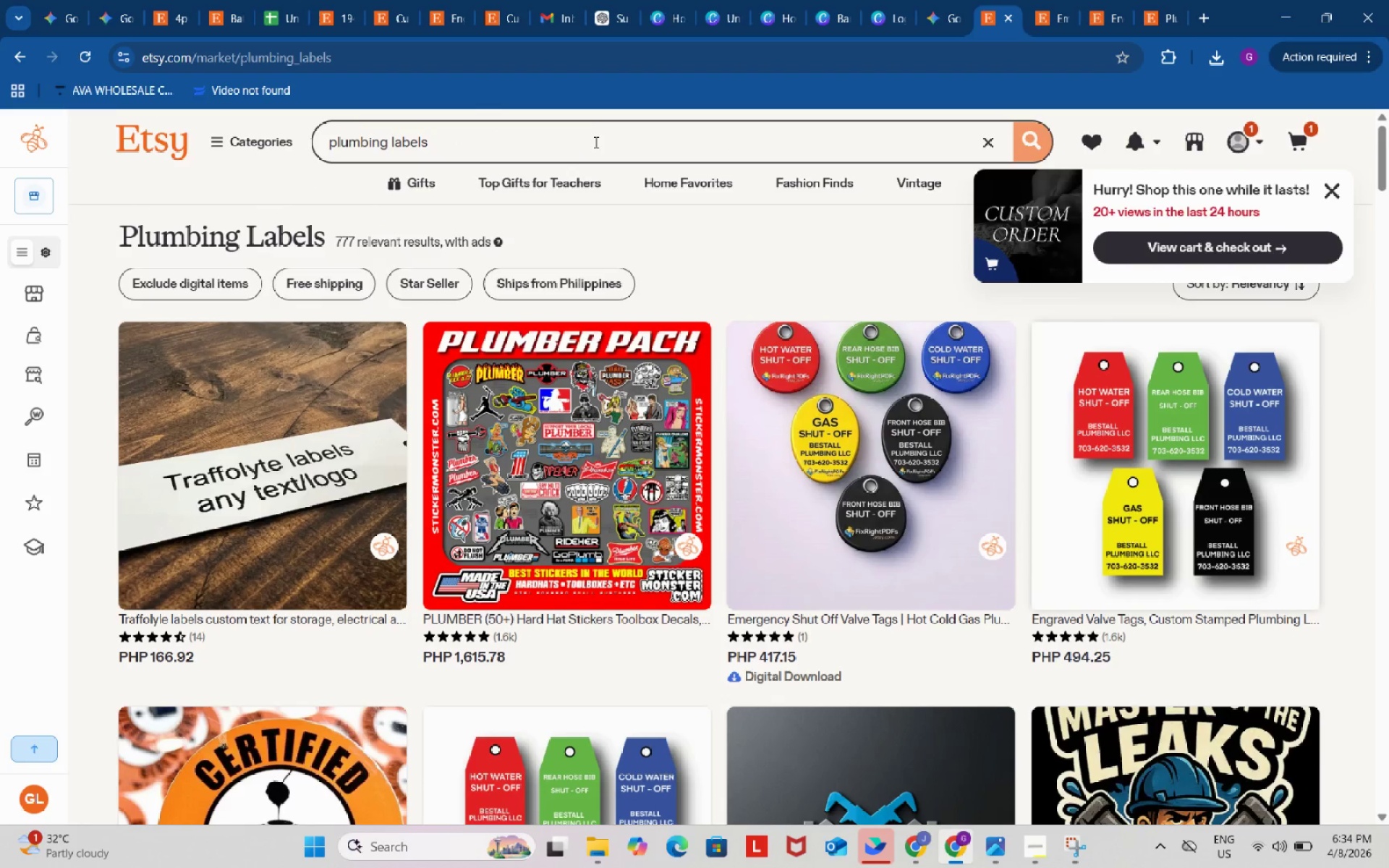 
key(Control+ControlLeft)
 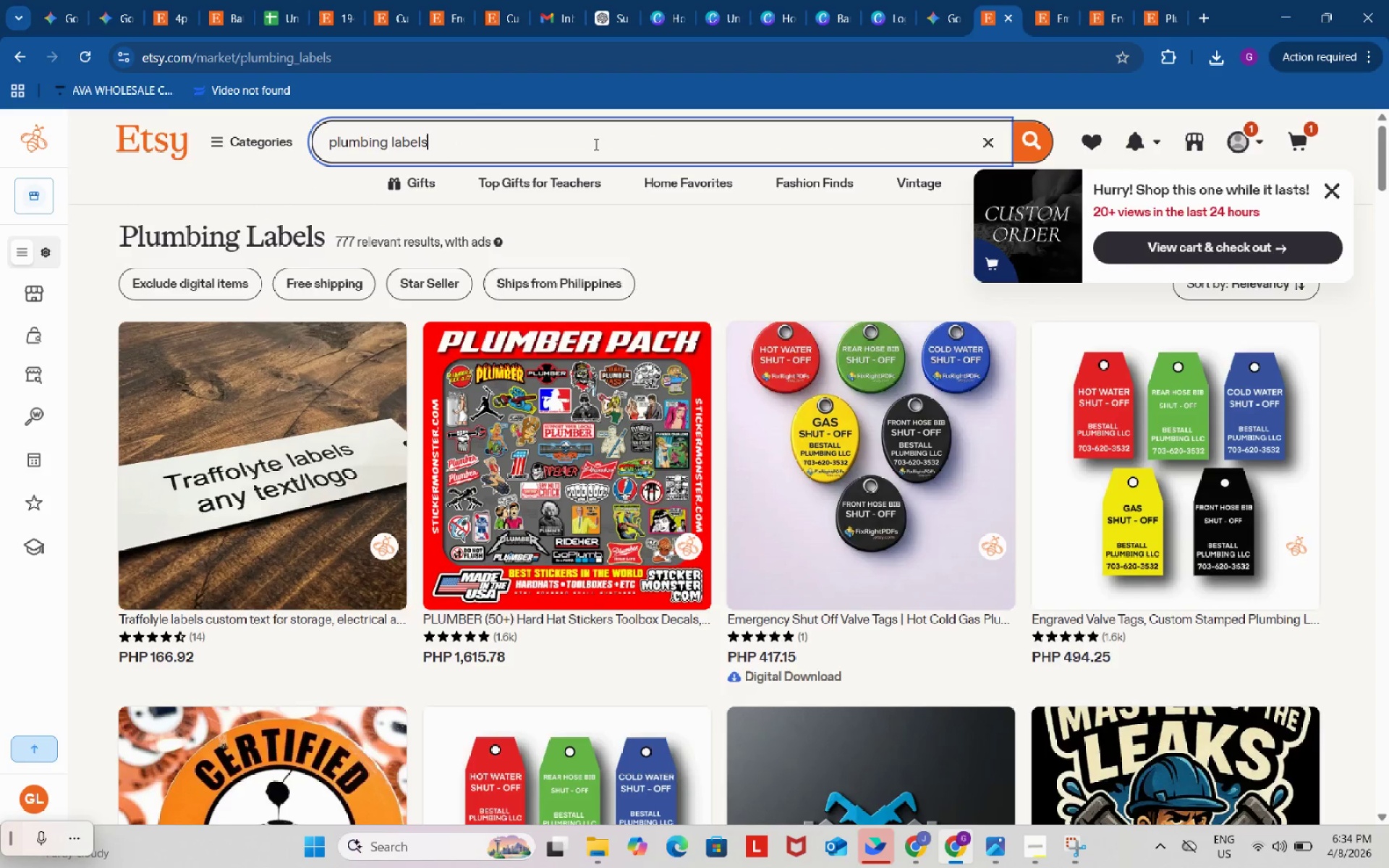 
key(Control+A)
 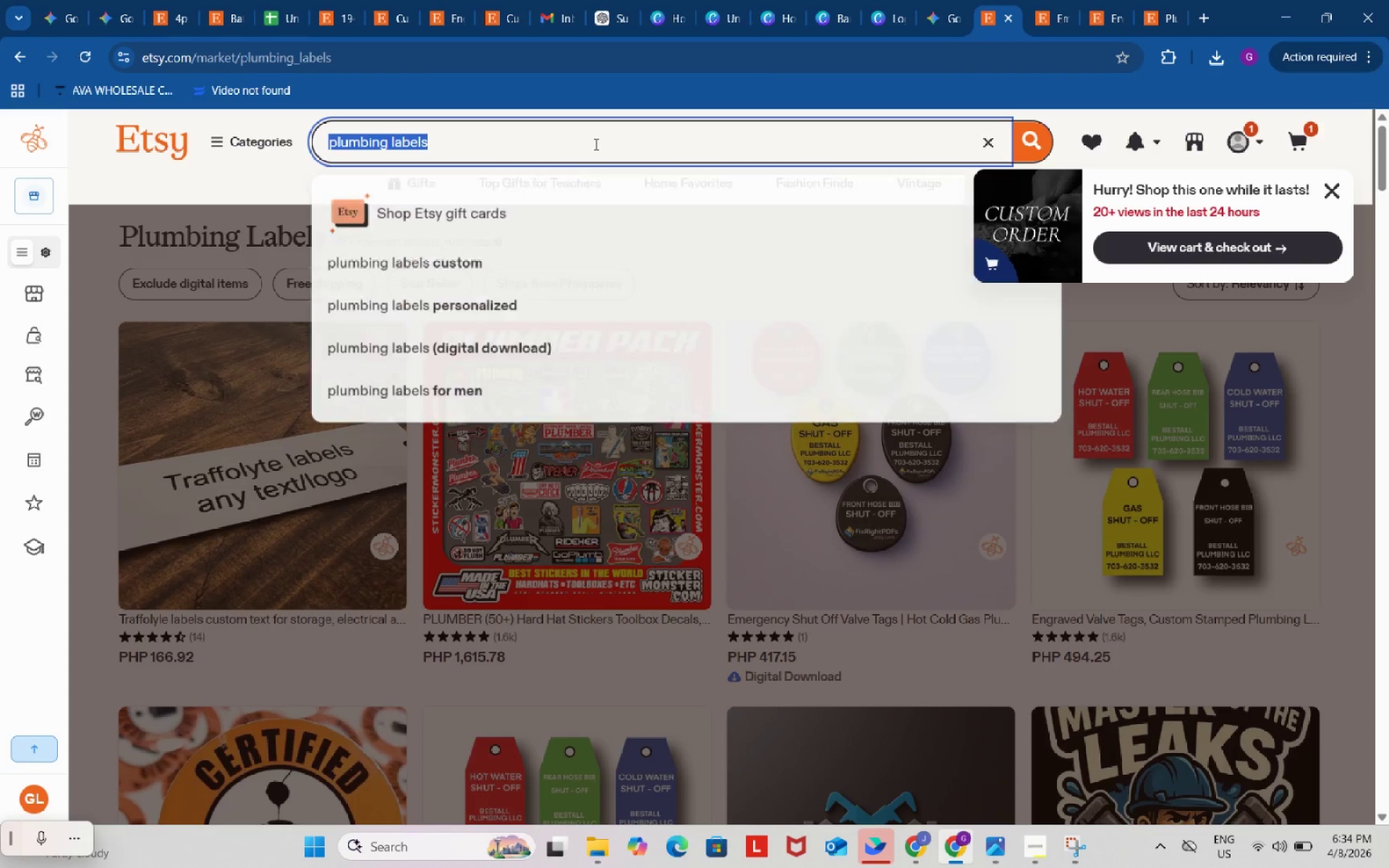 
key(Control+V)
 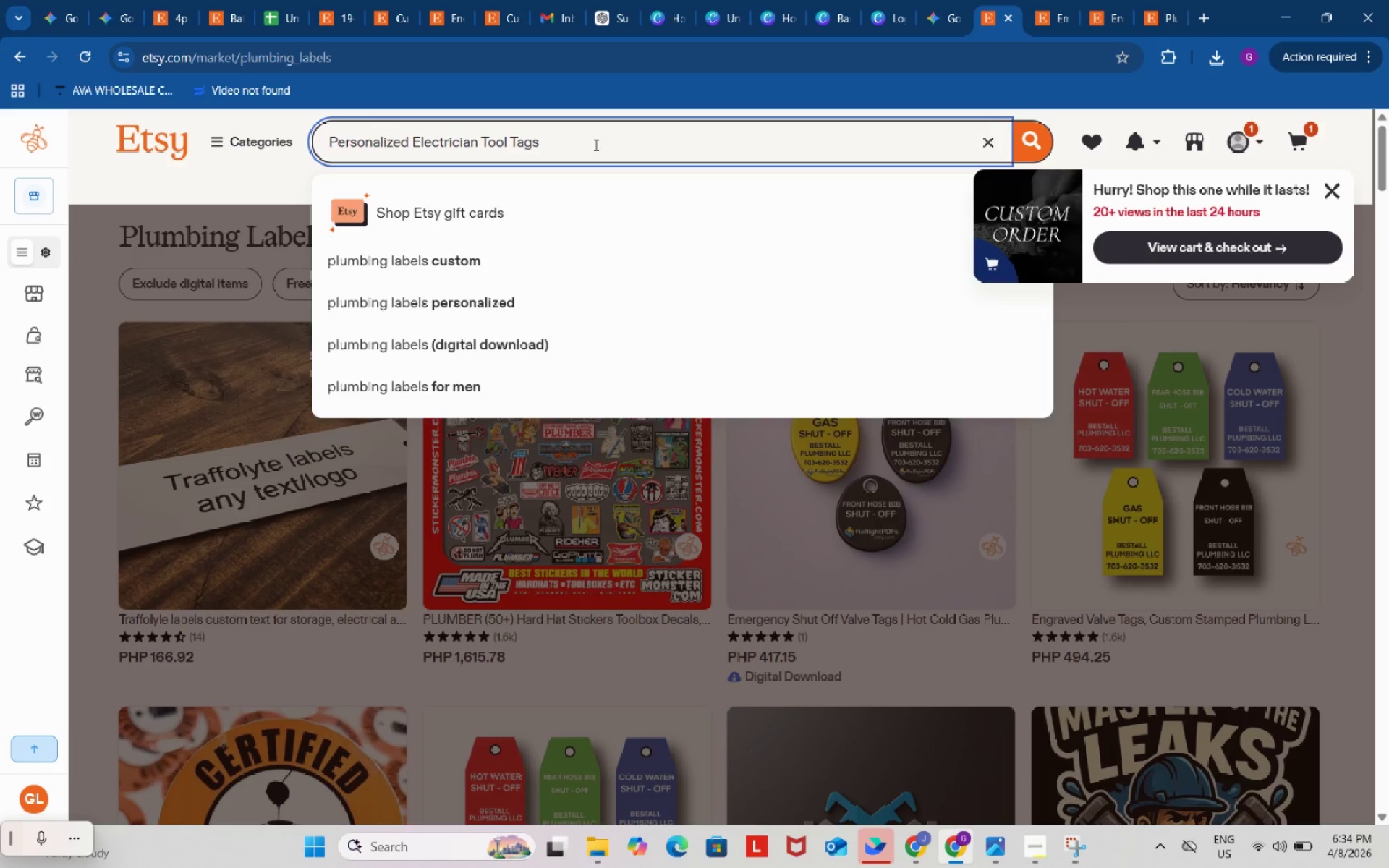 
key(Enter)
 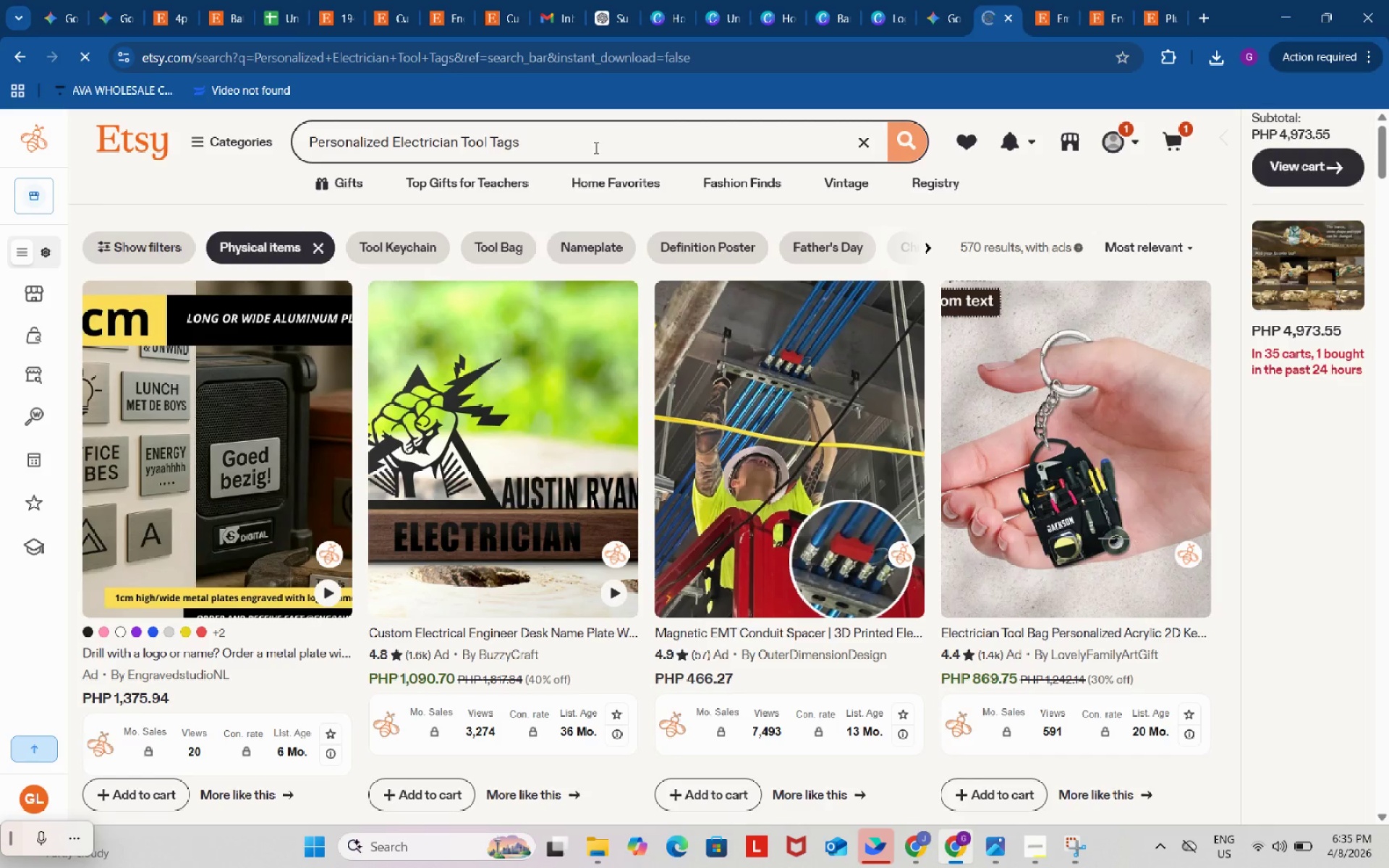 
wait(12.28)
 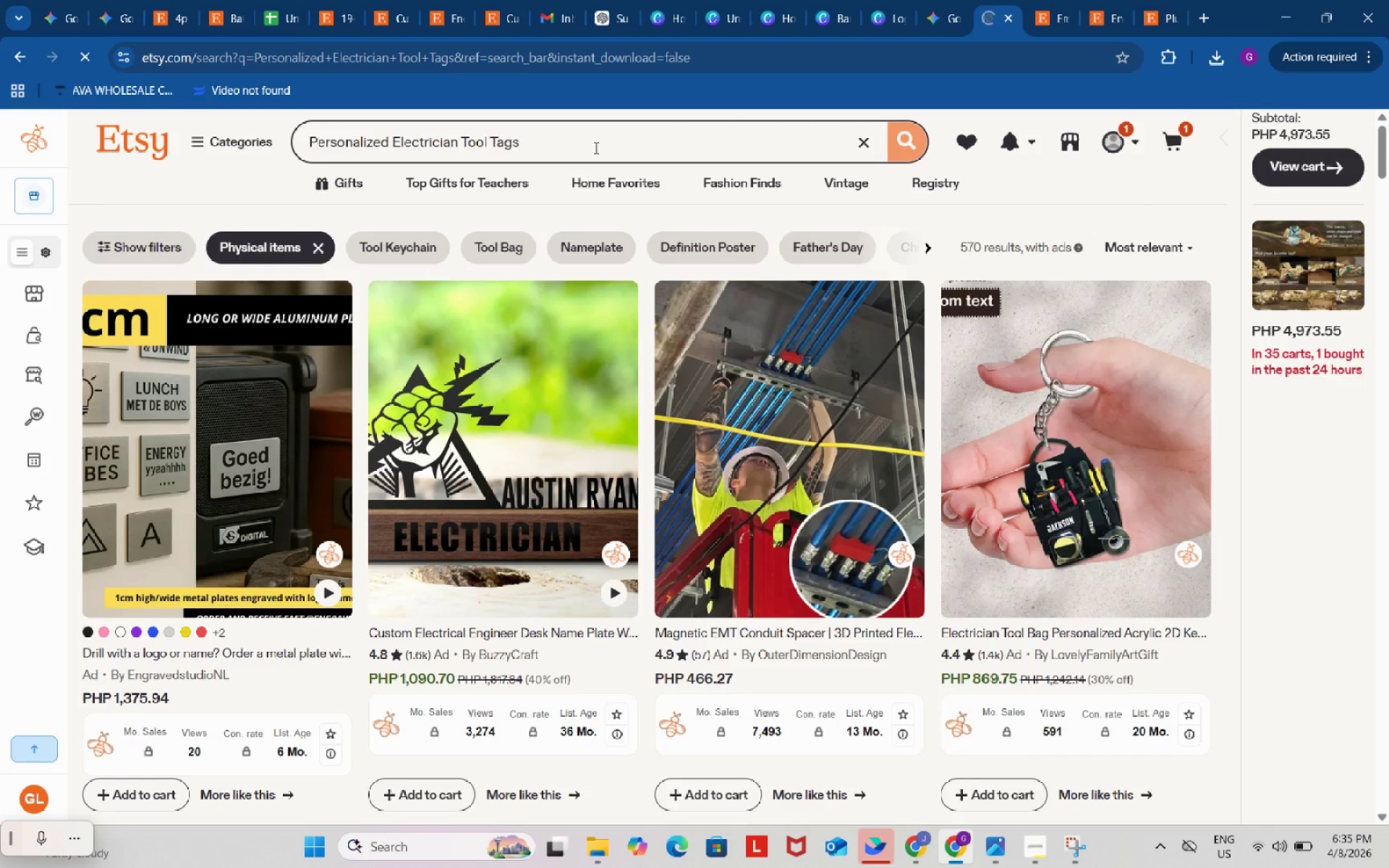 
scroll: coordinate [914, 675], scroll_direction: down, amount: 6.0
 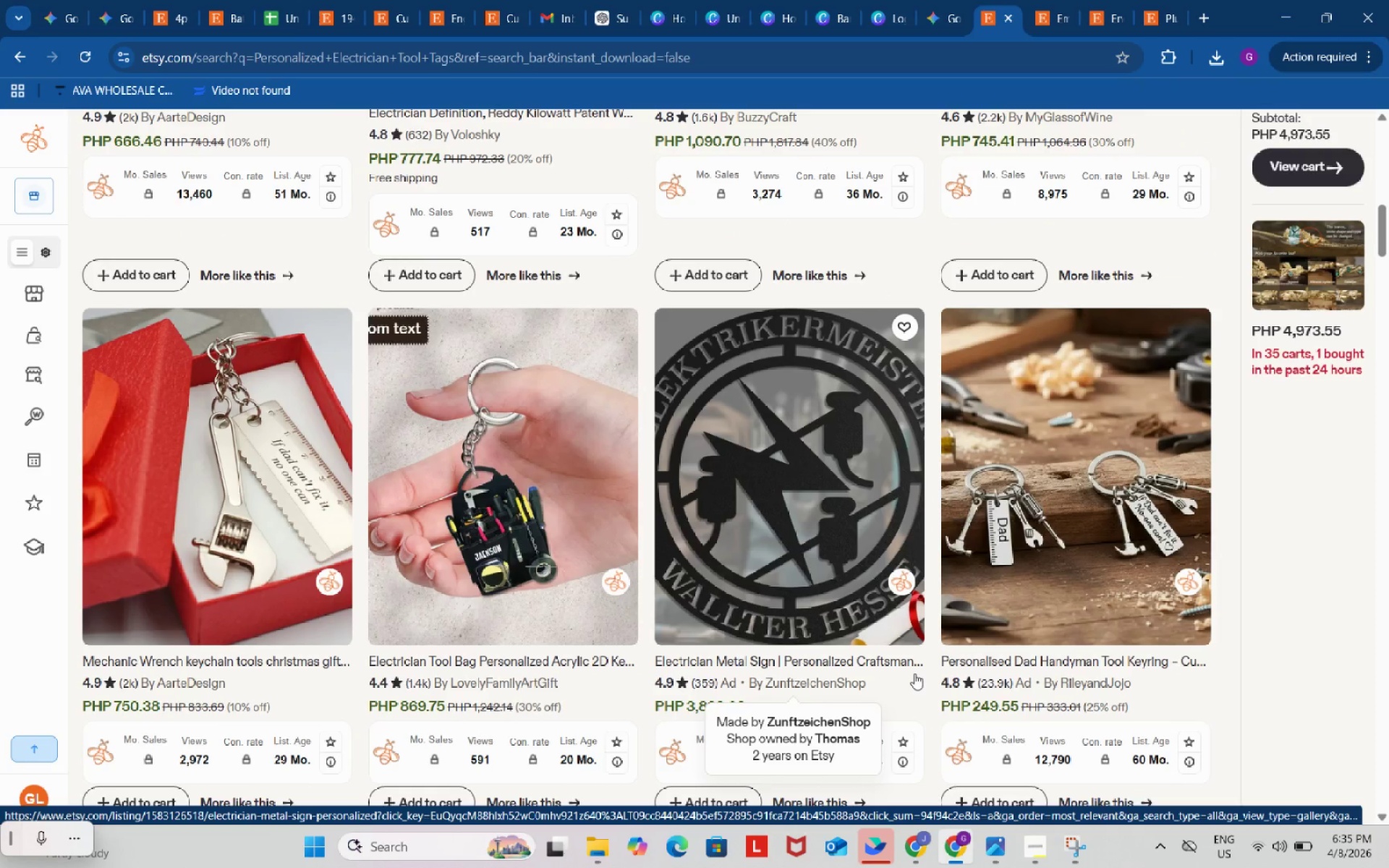 
mouse_move([922, 650])
 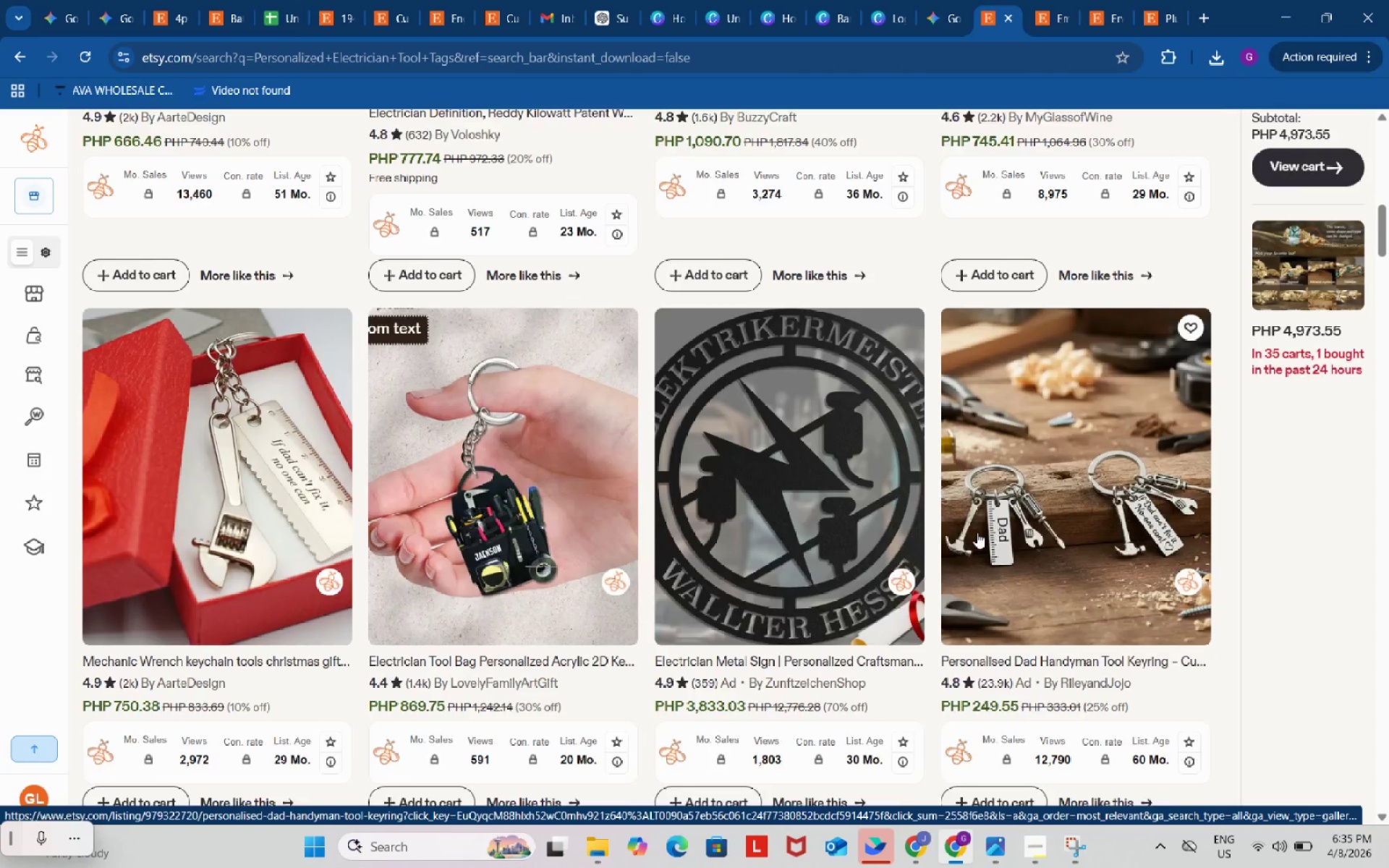 
scroll: coordinate [963, 537], scroll_direction: down, amount: 18.0
 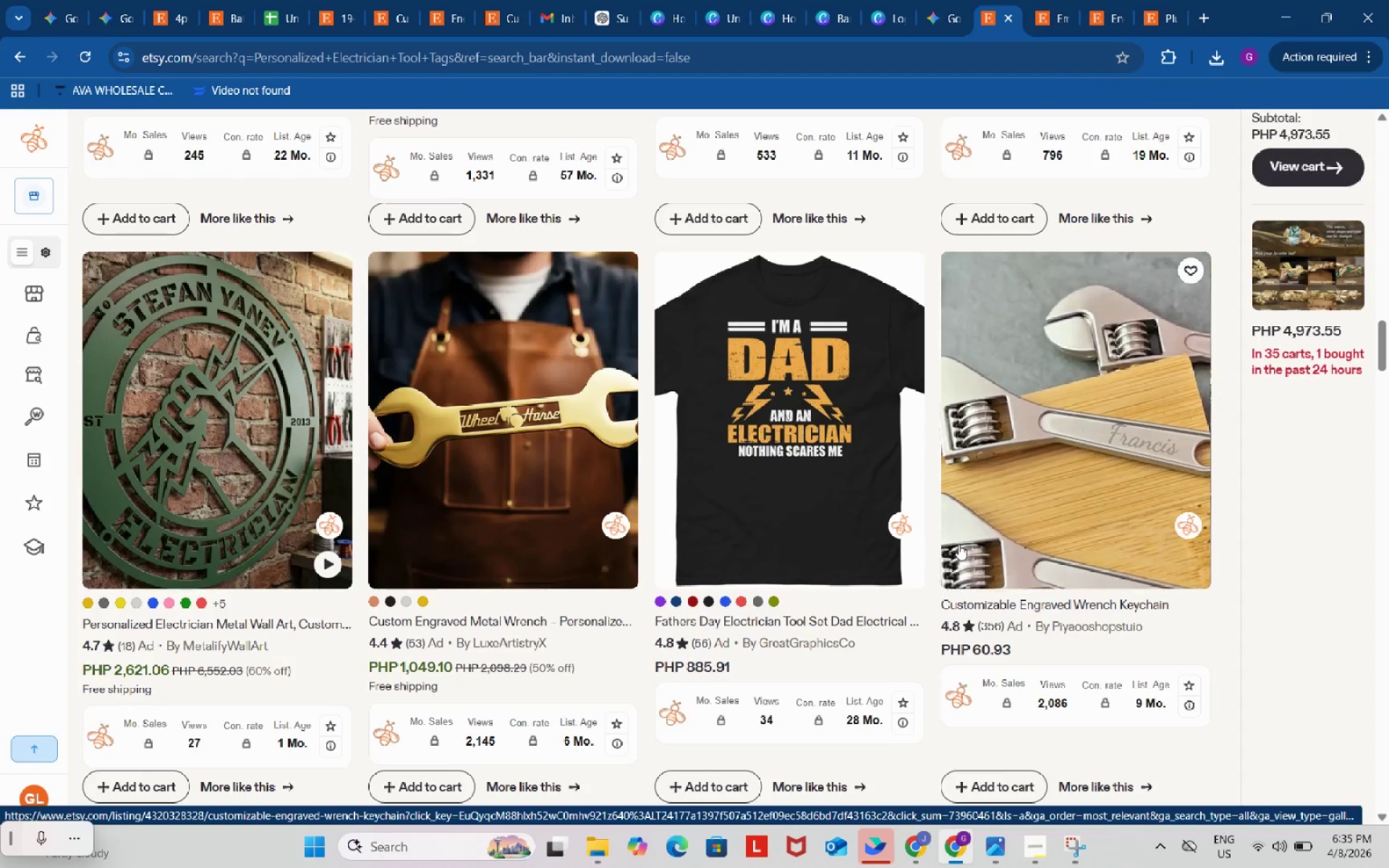 
wait(7.21)
 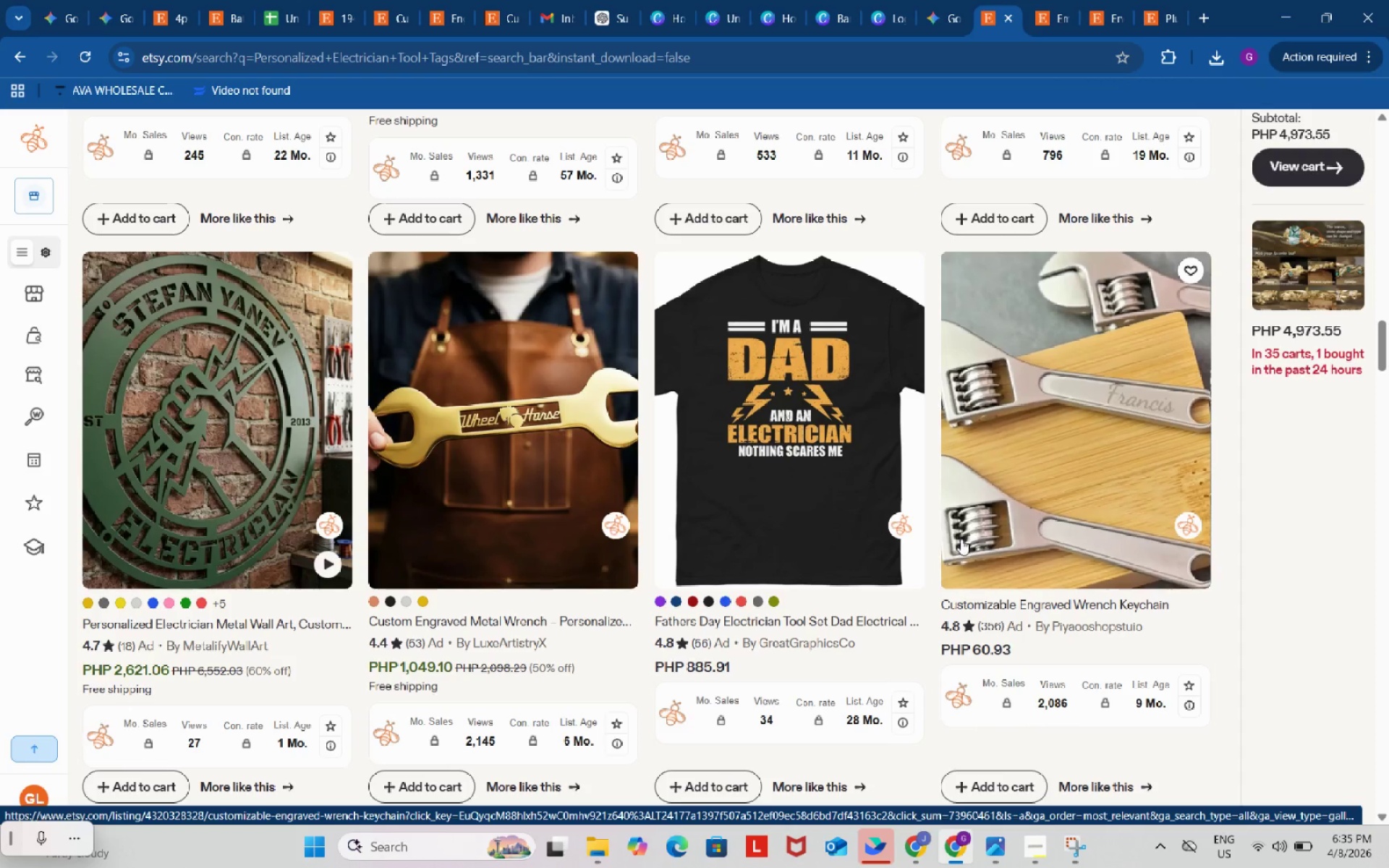 
scroll: coordinate [956, 528], scroll_direction: down, amount: 19.0
 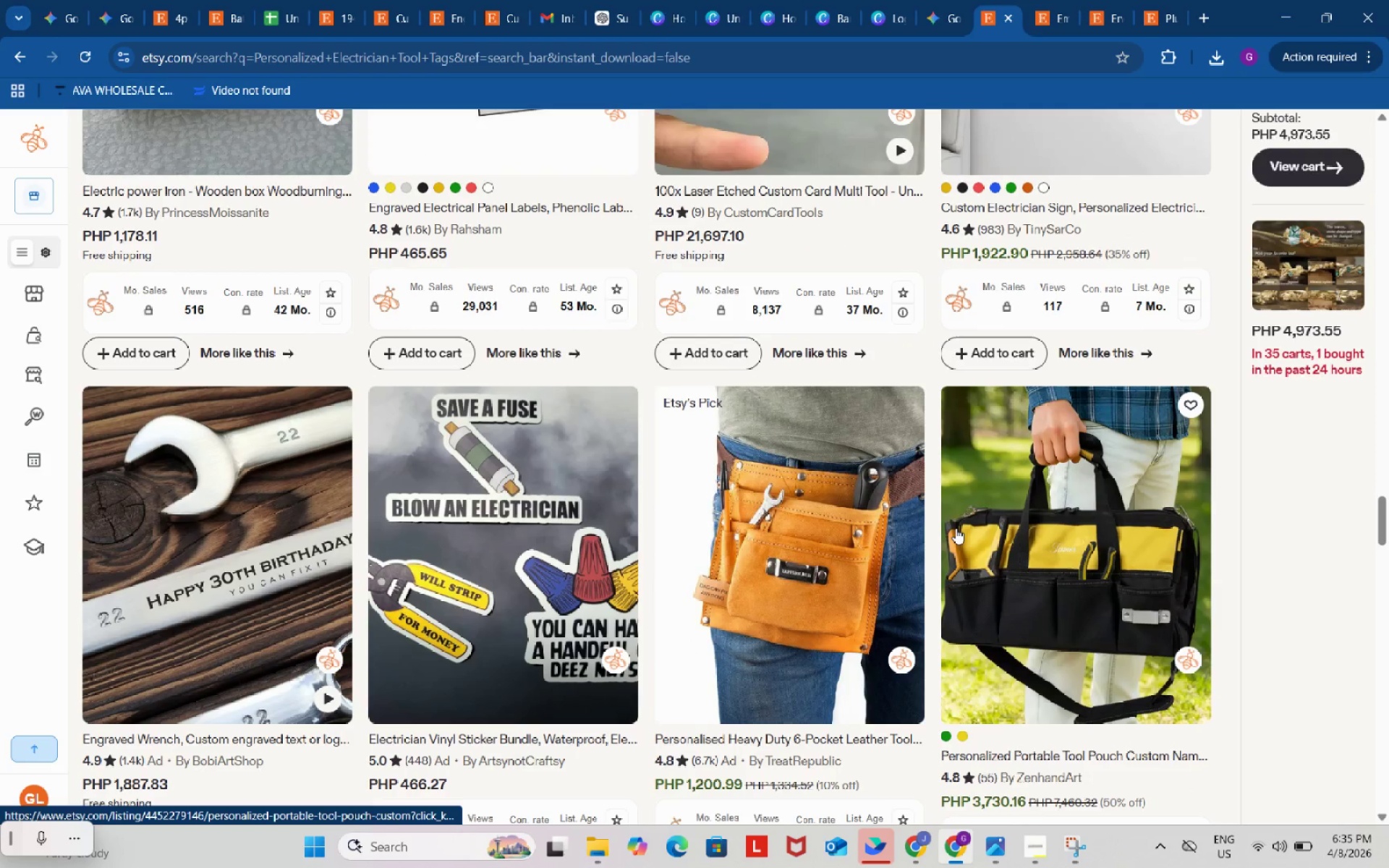 
scroll: coordinate [953, 528], scroll_direction: down, amount: 22.0
 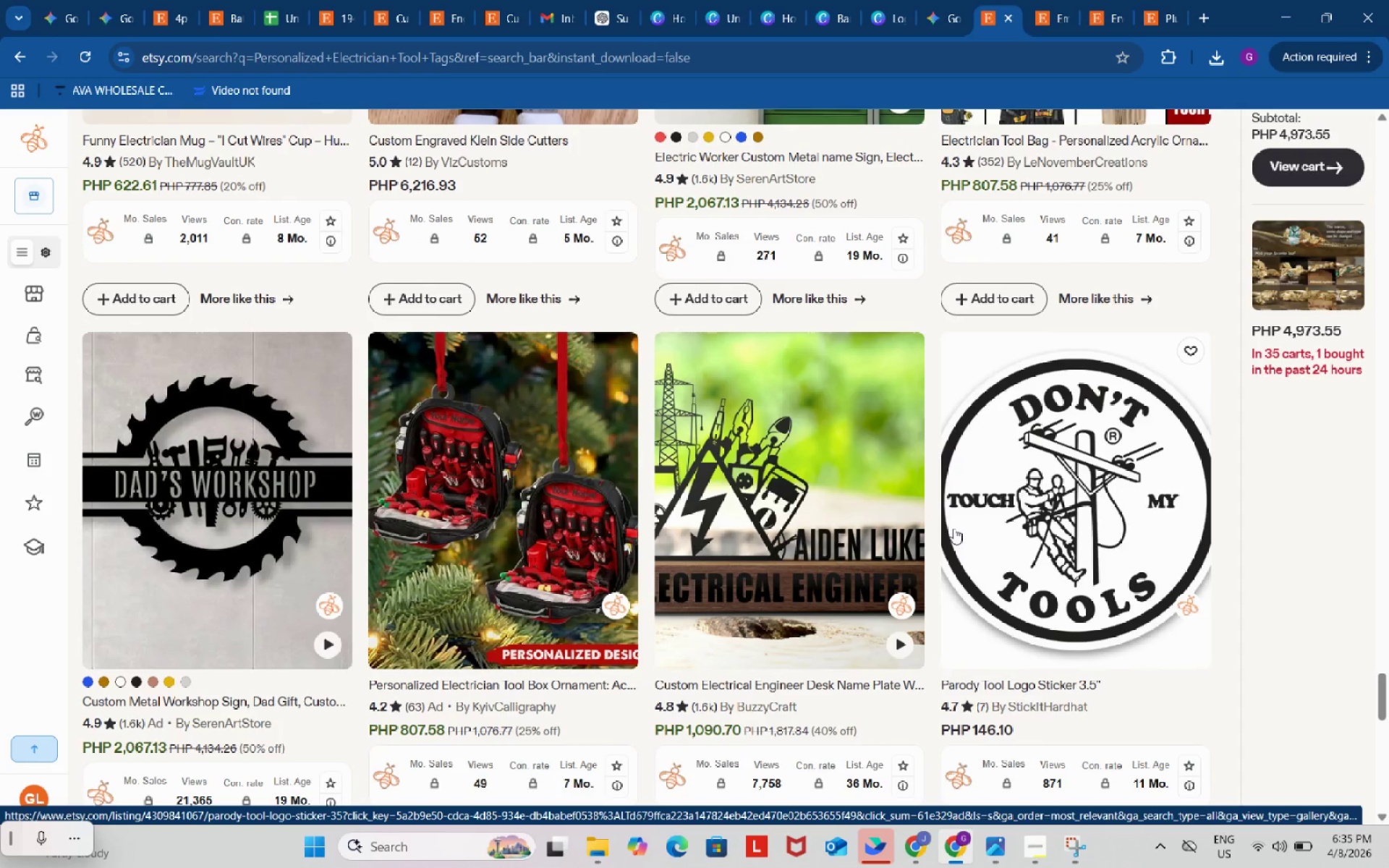 
scroll: coordinate [953, 528], scroll_direction: down, amount: 7.0
 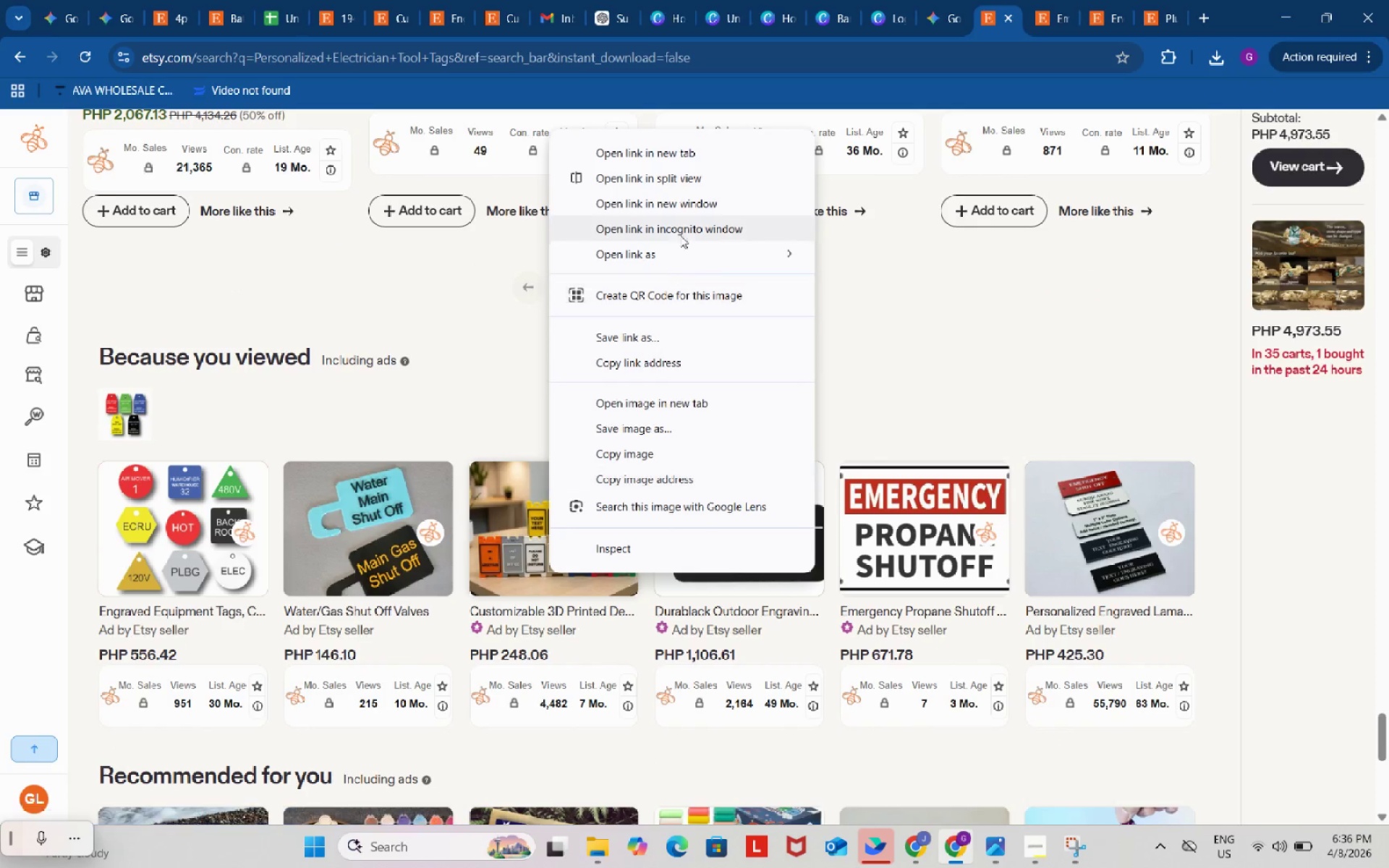 
left_click([692, 156])
 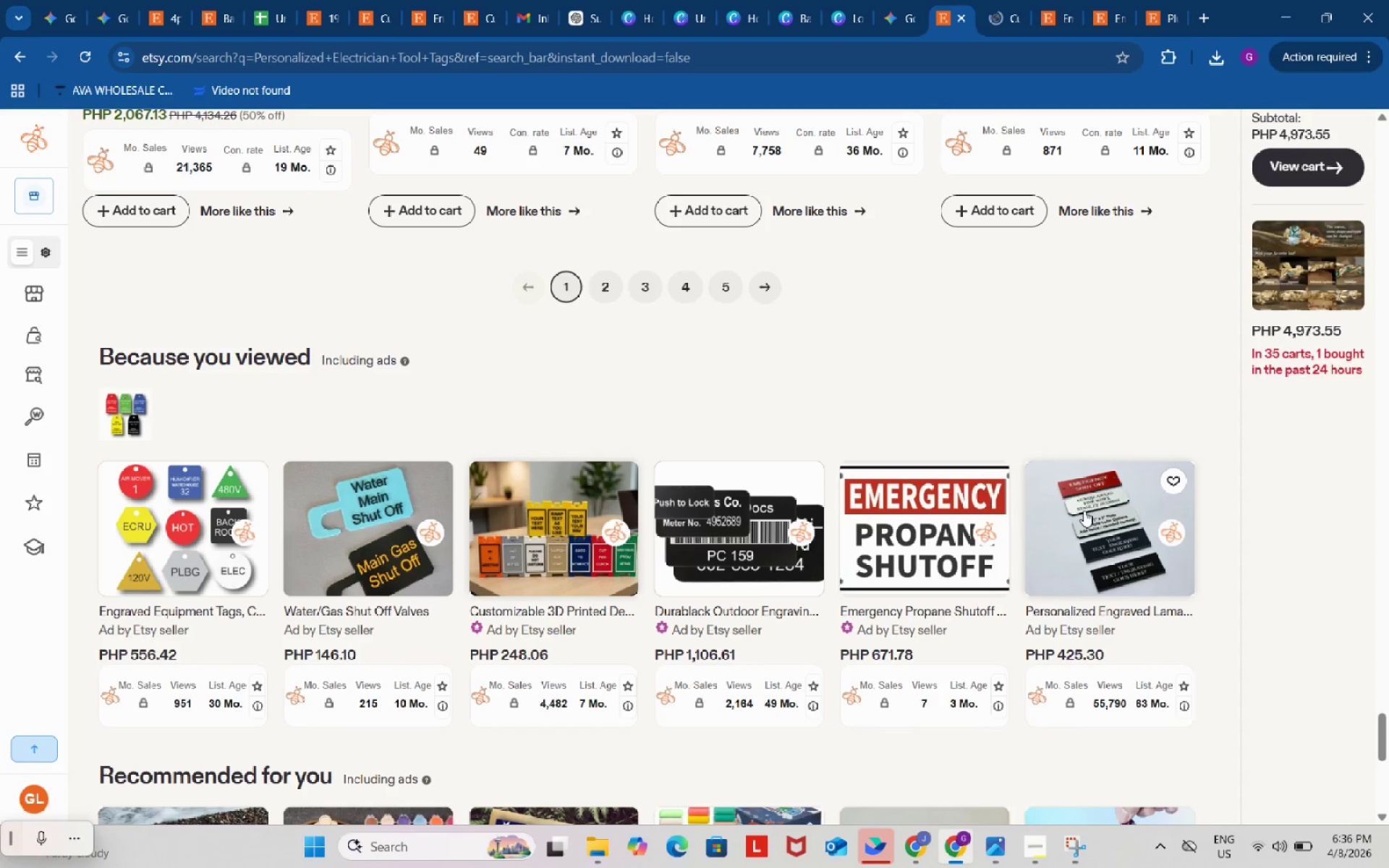 
right_click([1084, 511])
 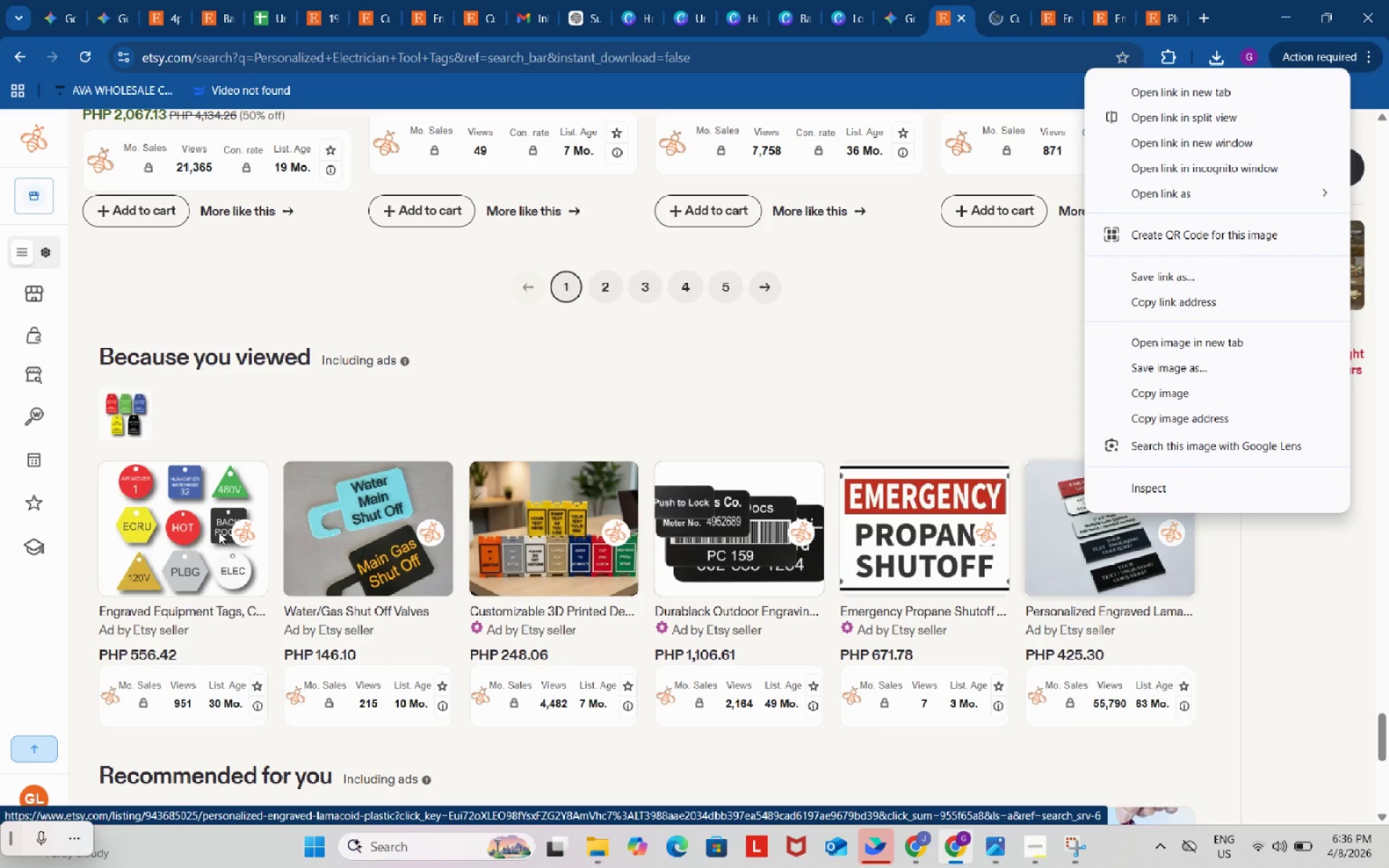 
right_click([179, 532])
 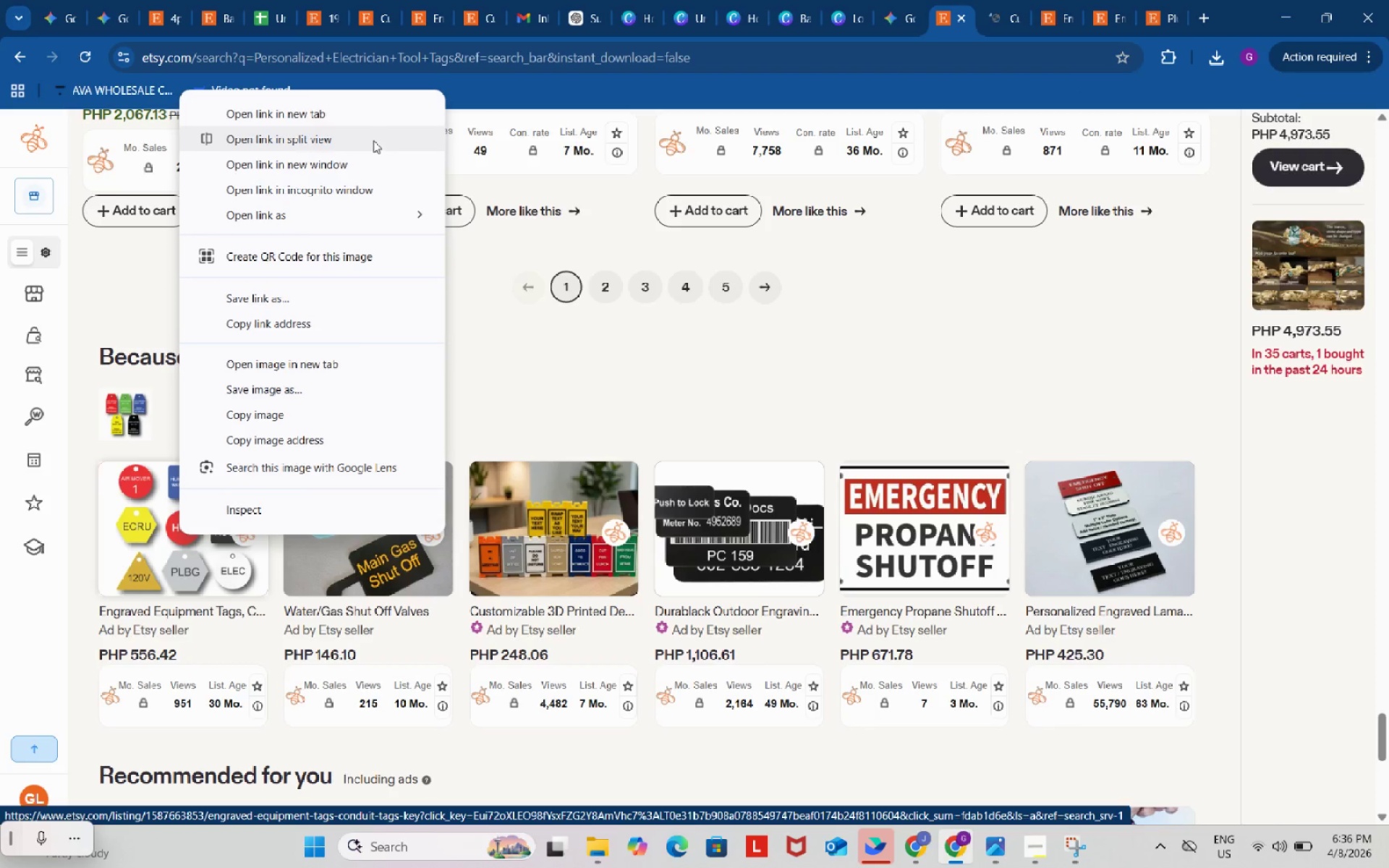 
left_click([361, 113])
 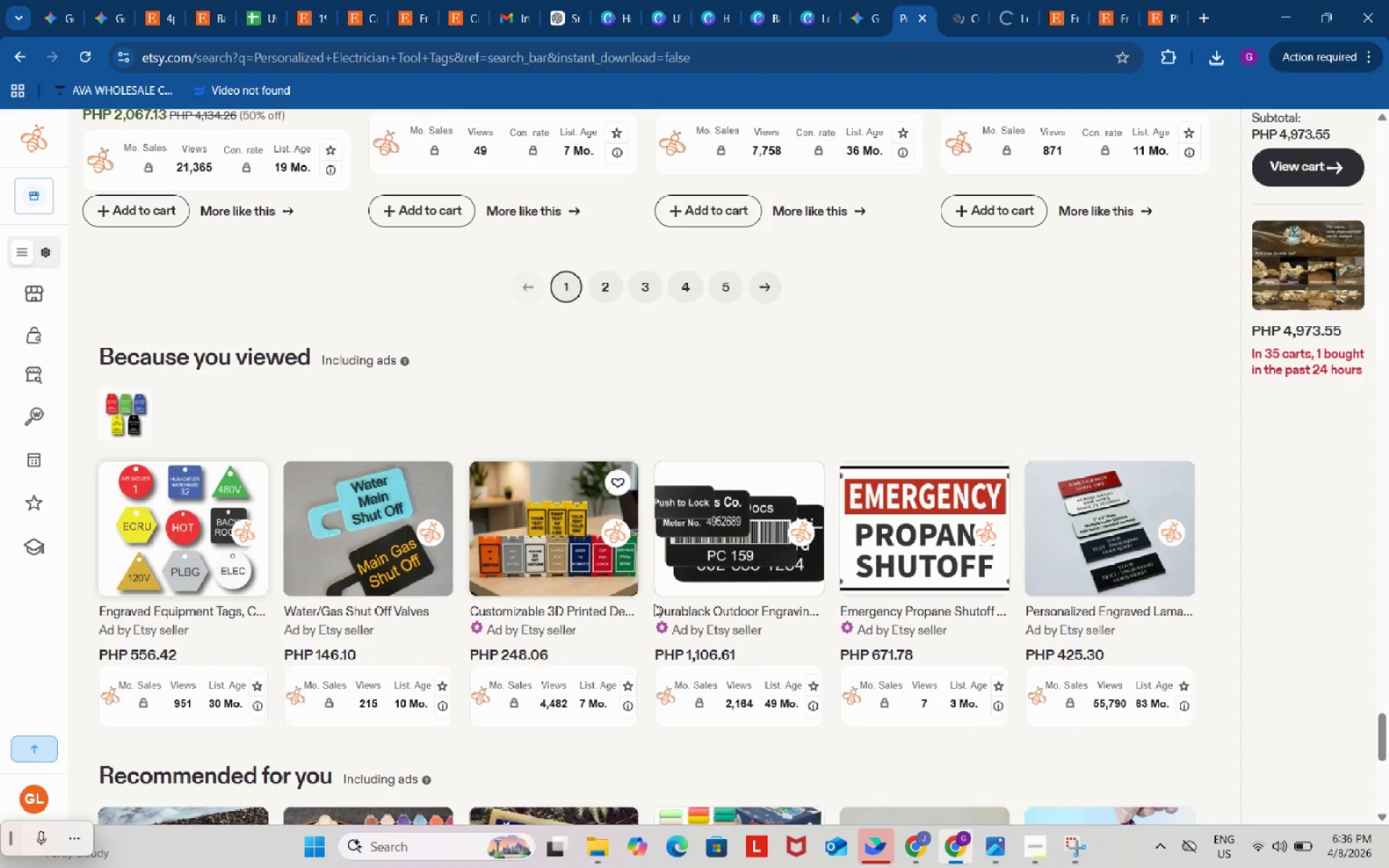 
scroll: coordinate [674, 643], scroll_direction: down, amount: 4.0
 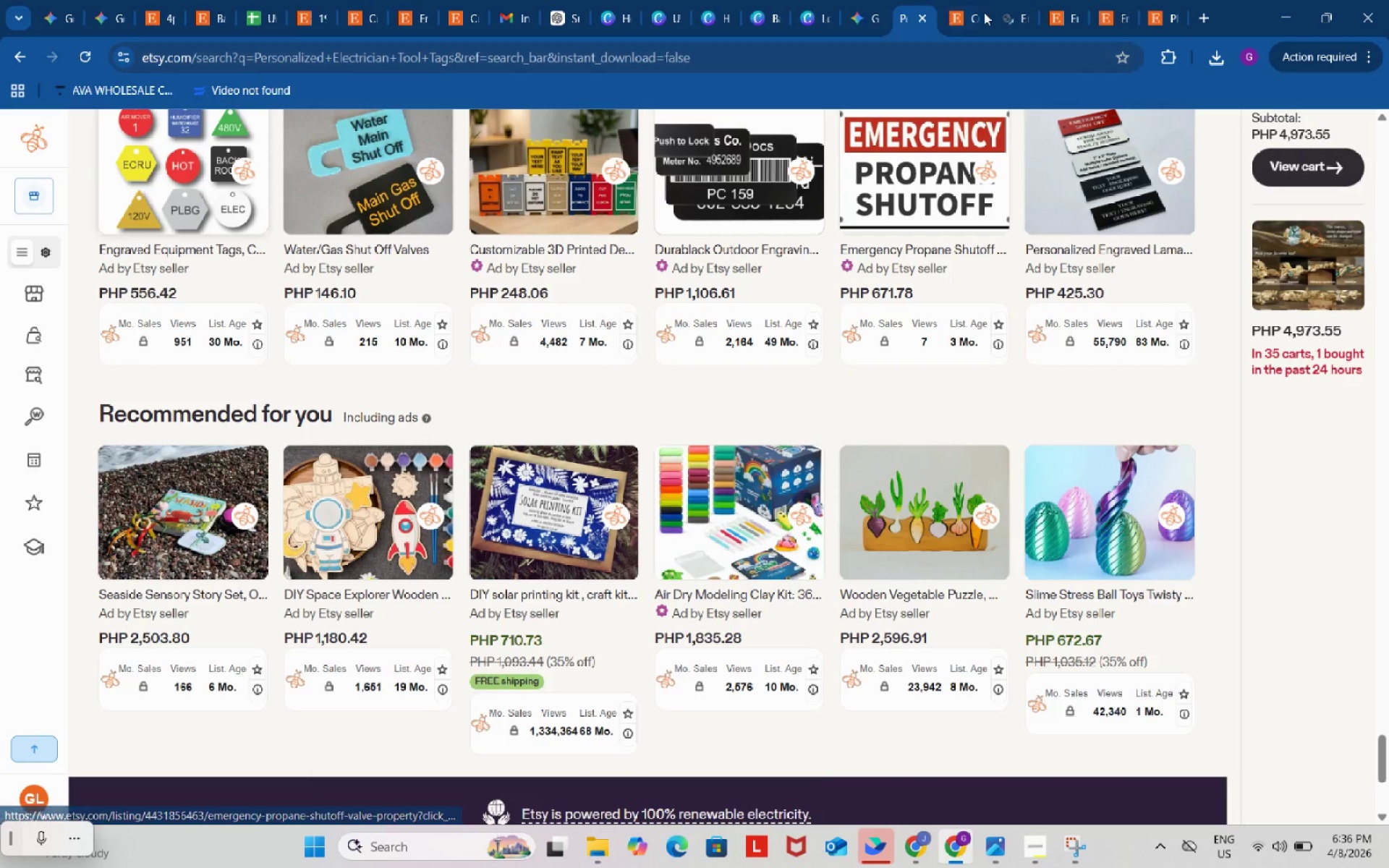 
left_click([964, 0])
 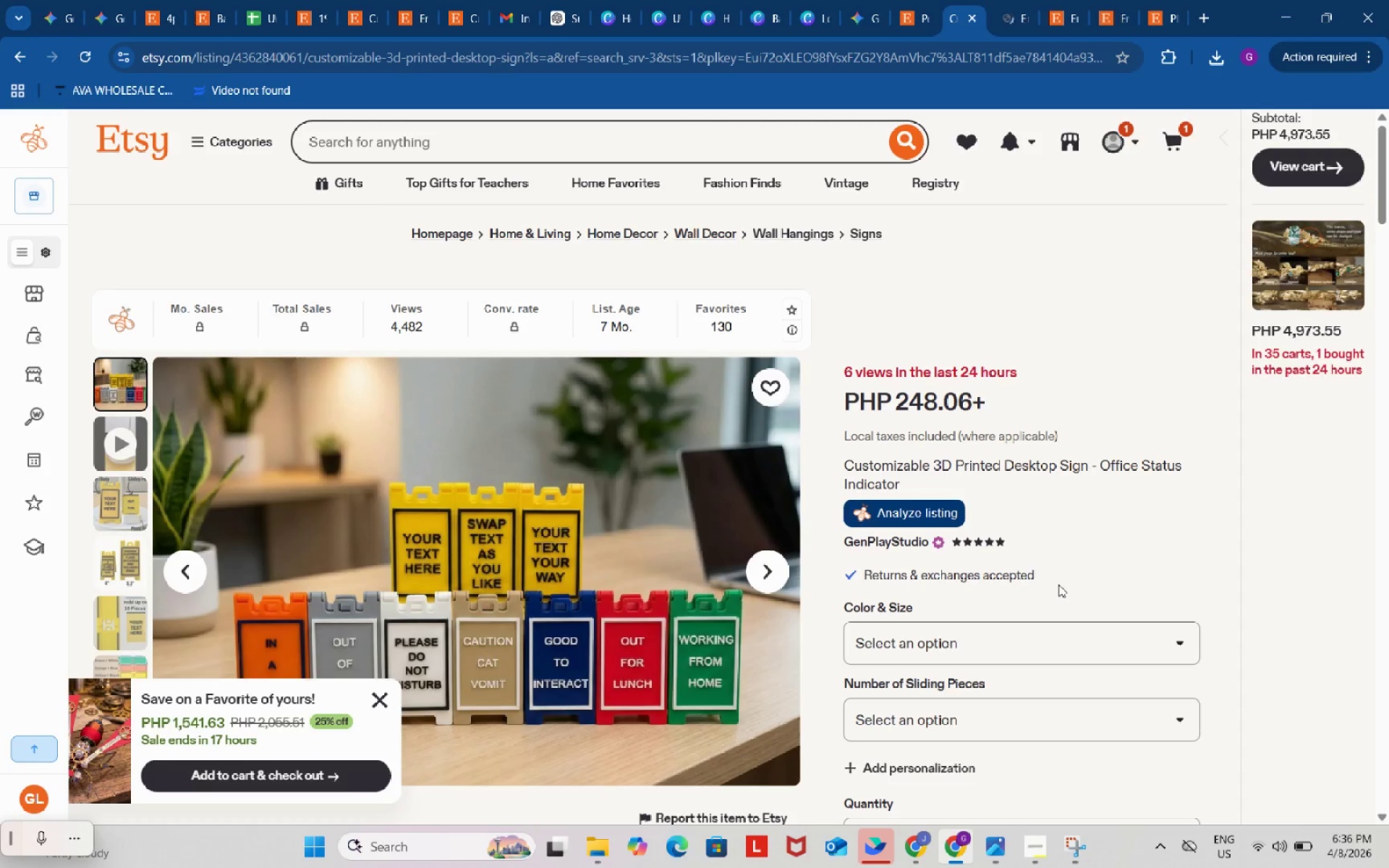 
wait(5.59)
 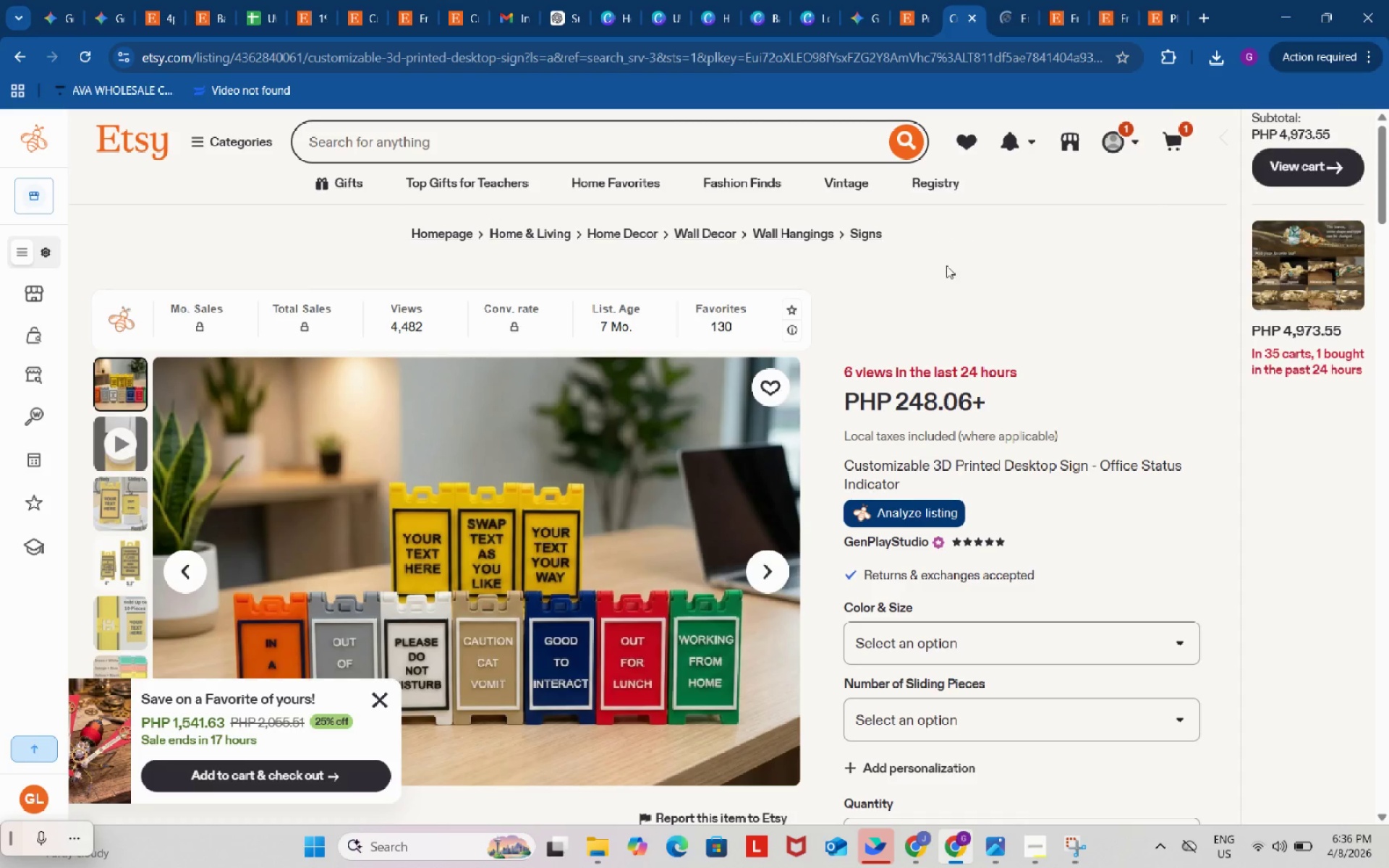 
scroll: coordinate [1053, 582], scroll_direction: down, amount: 2.0
 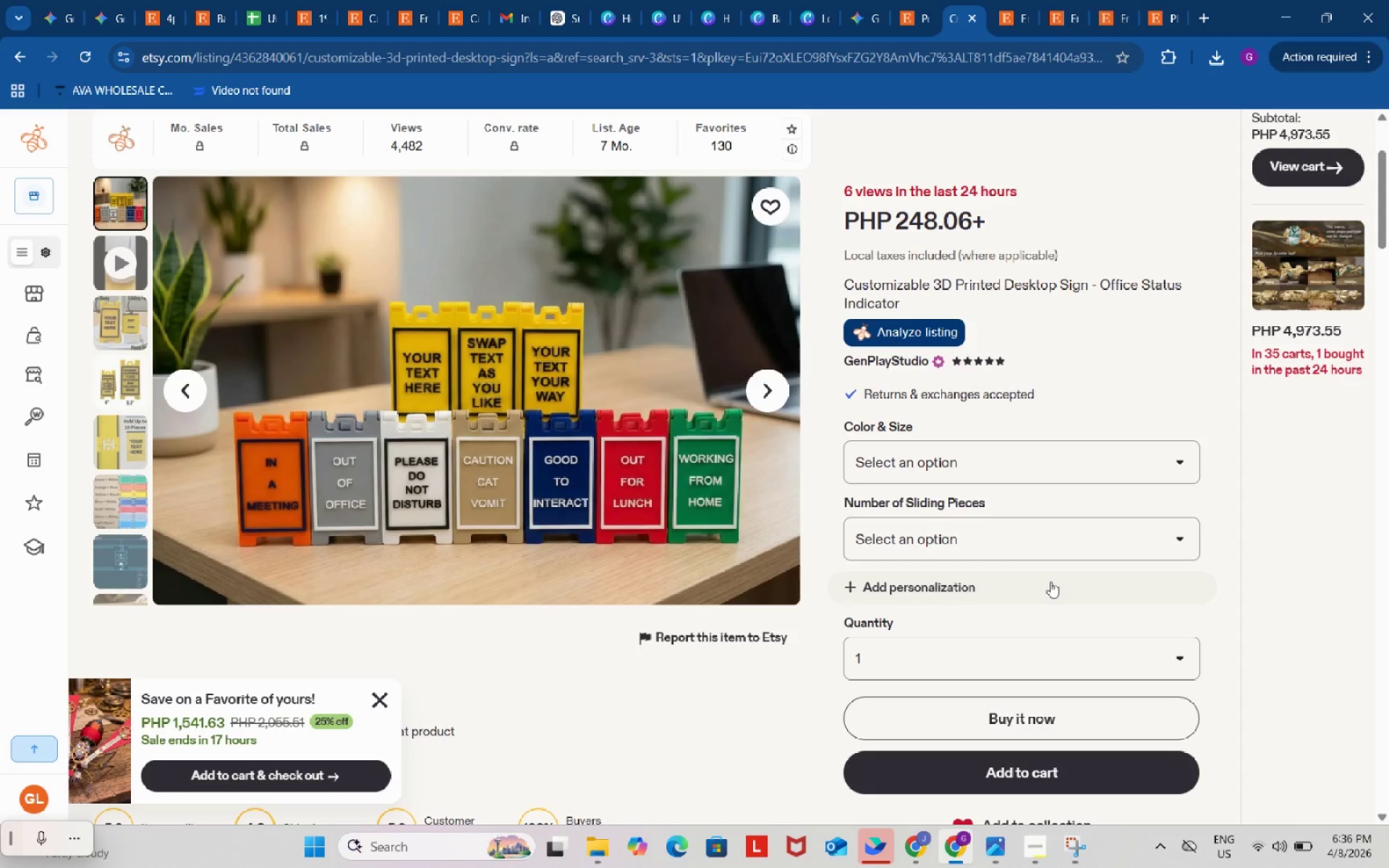 
wait(19.49)
 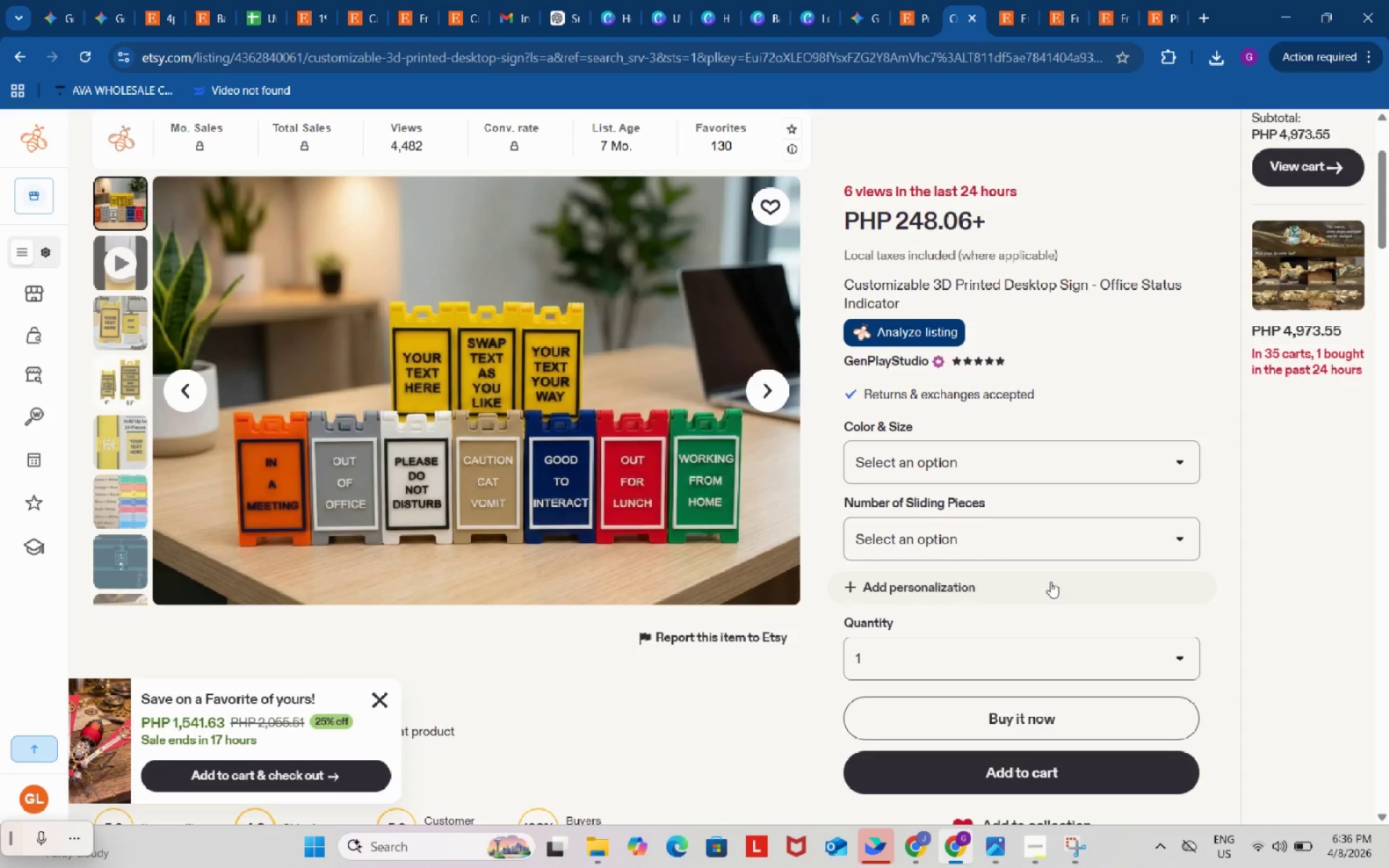 
left_click([1018, 0])
 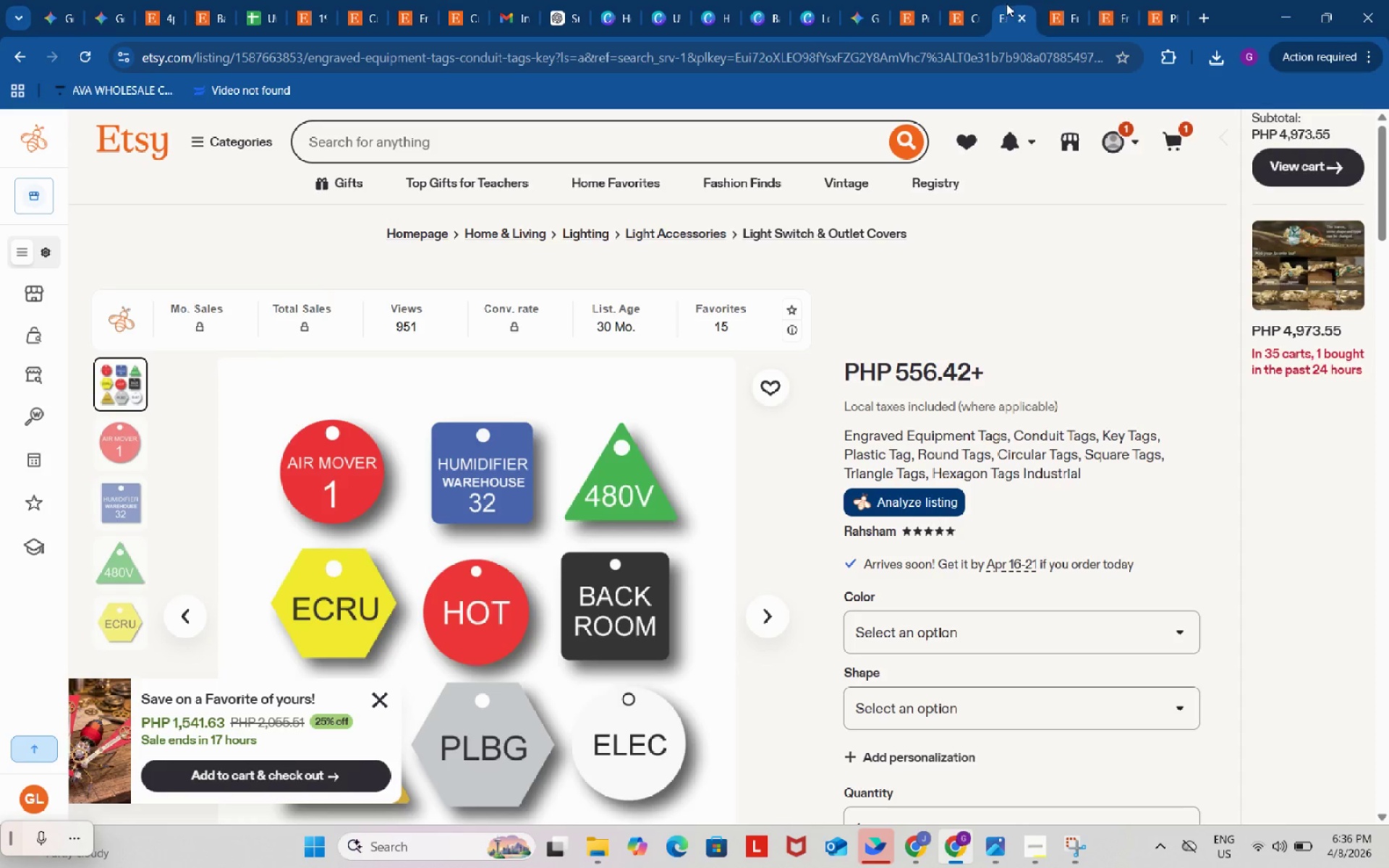 
mouse_move([972, 30])
 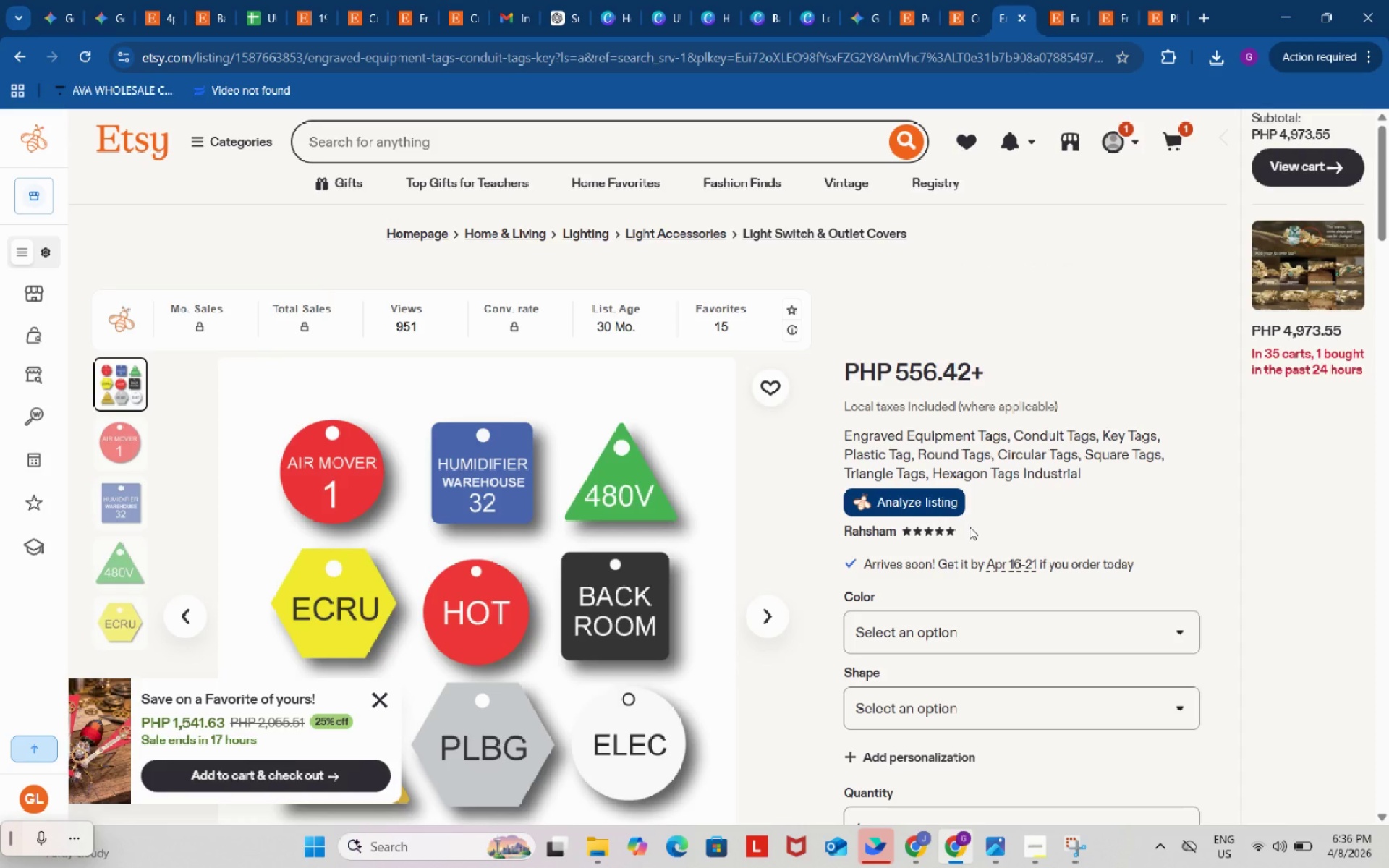 
scroll: coordinate [969, 527], scroll_direction: down, amount: 2.0
 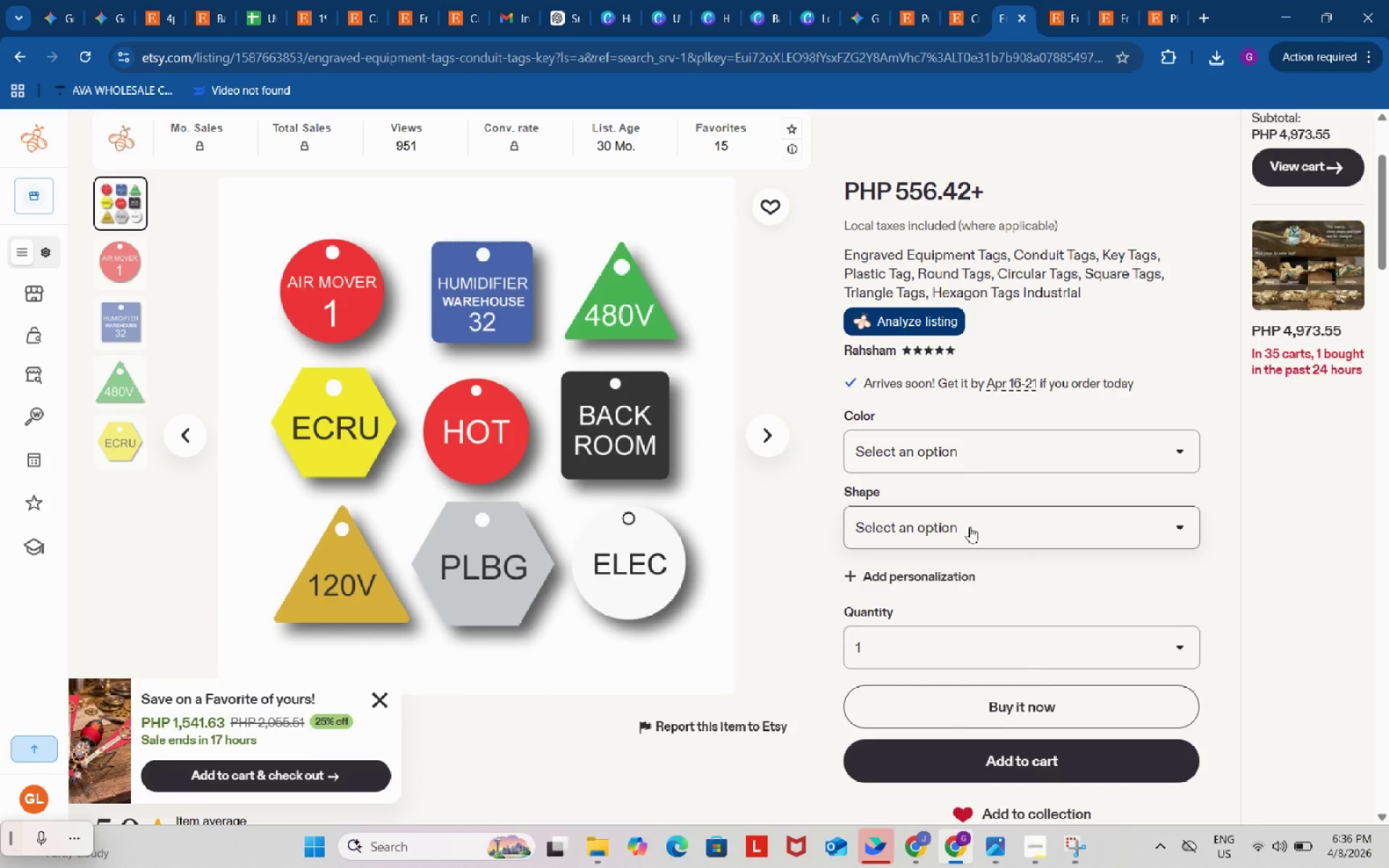 
scroll: coordinate [969, 527], scroll_direction: up, amount: 1.0
 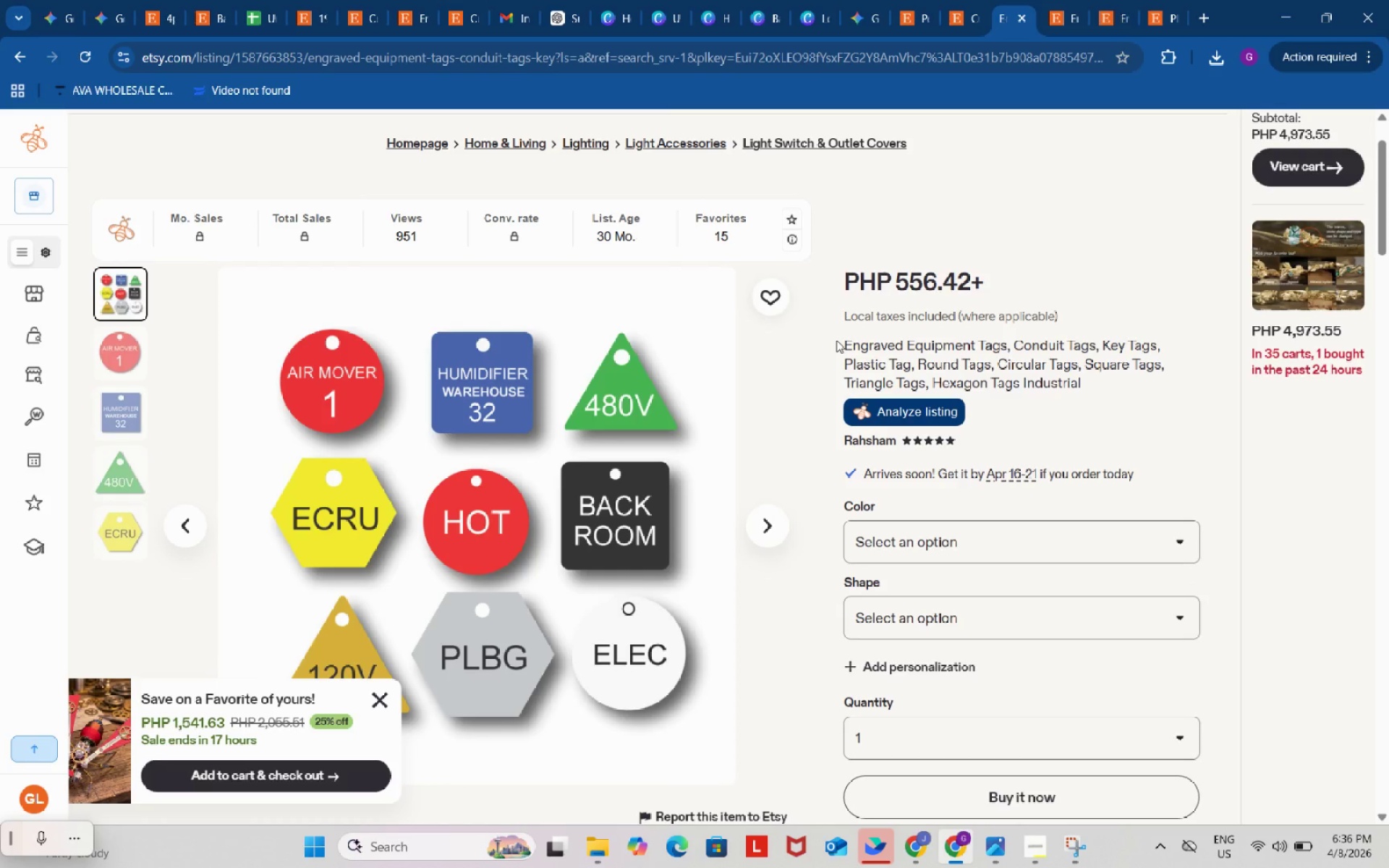 
left_click_drag(start_coordinate=[836, 341], to_coordinate=[966, 343])
 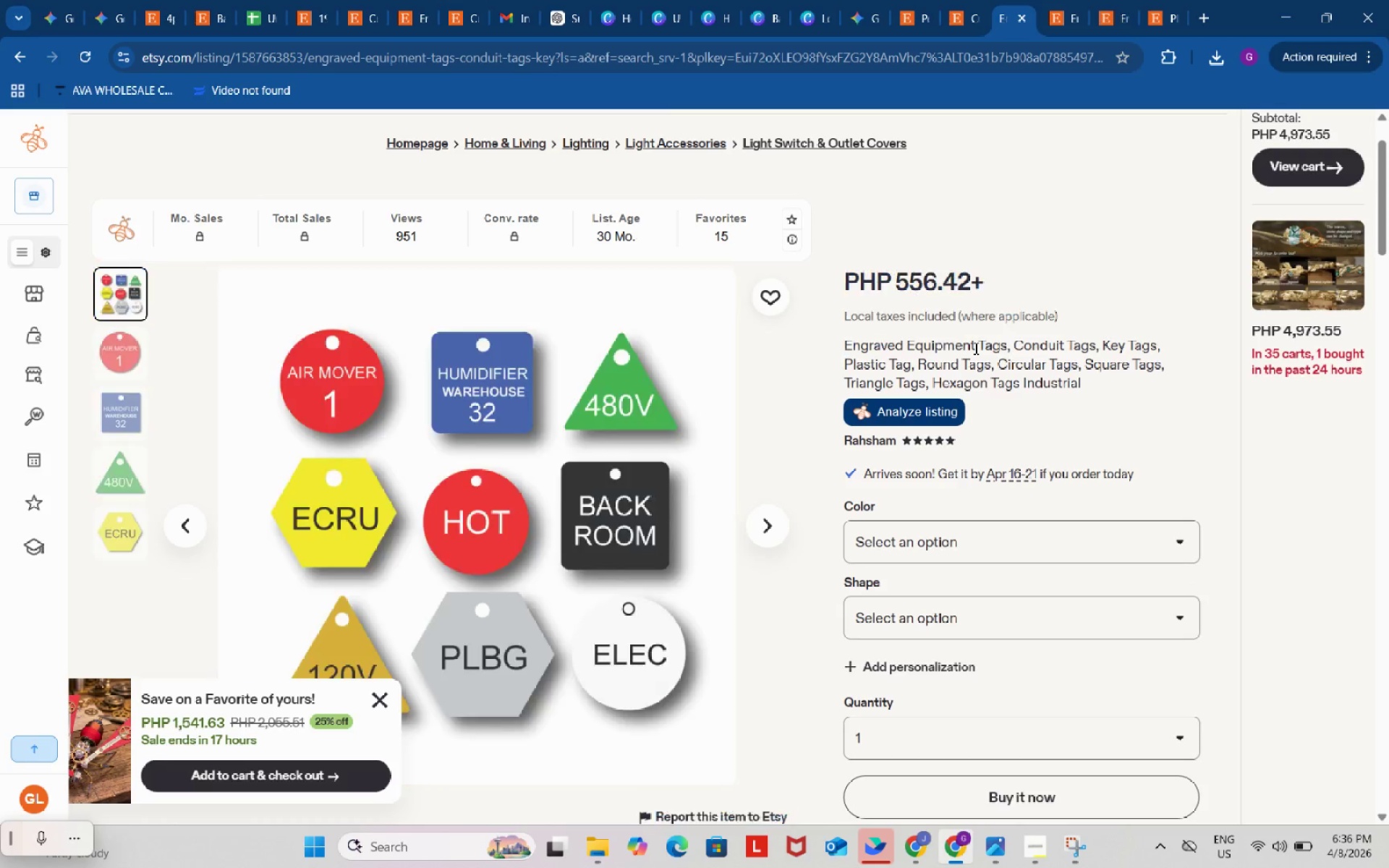 
left_click([974, 348])
 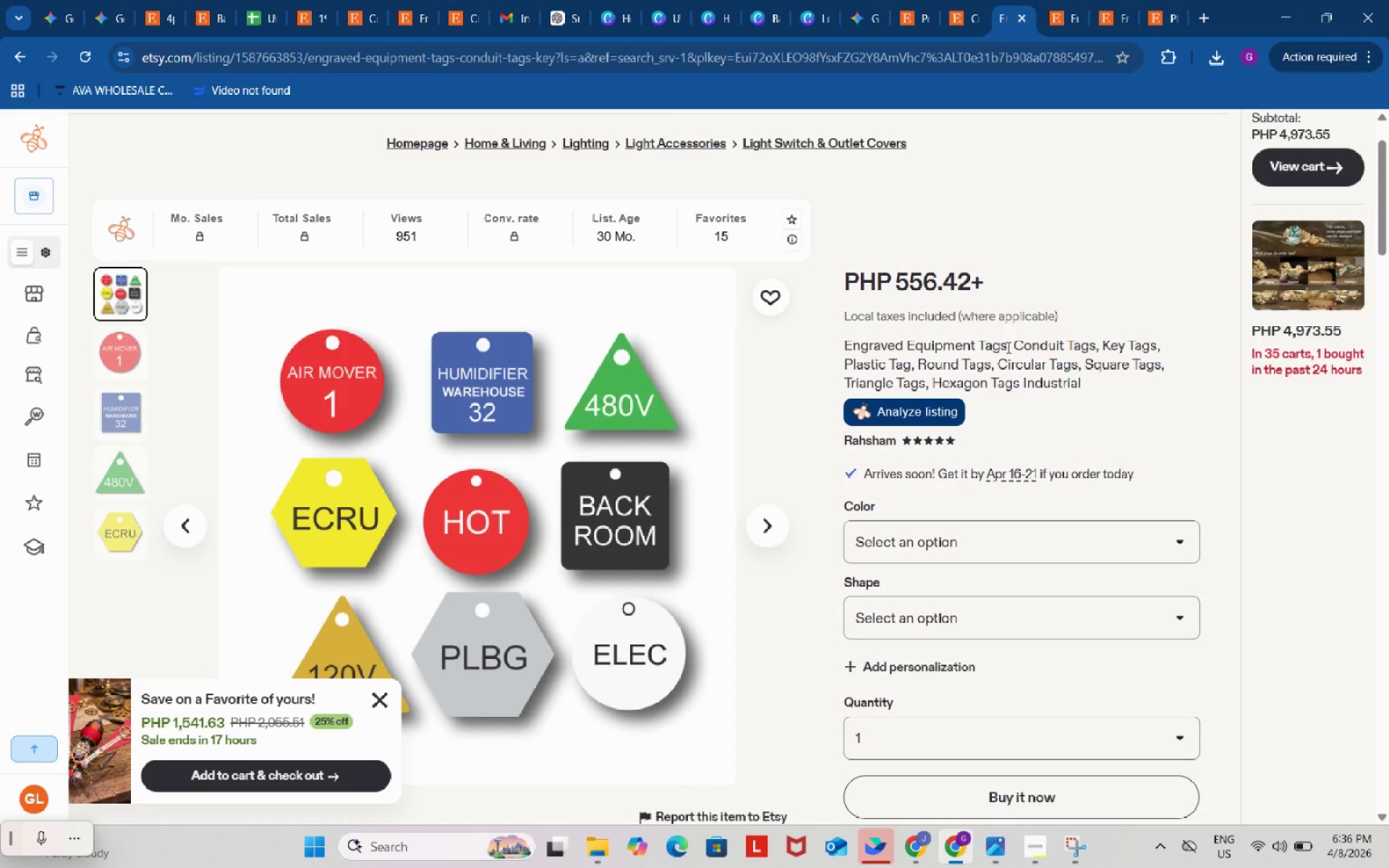 
left_click_drag(start_coordinate=[1007, 347], to_coordinate=[831, 346])
 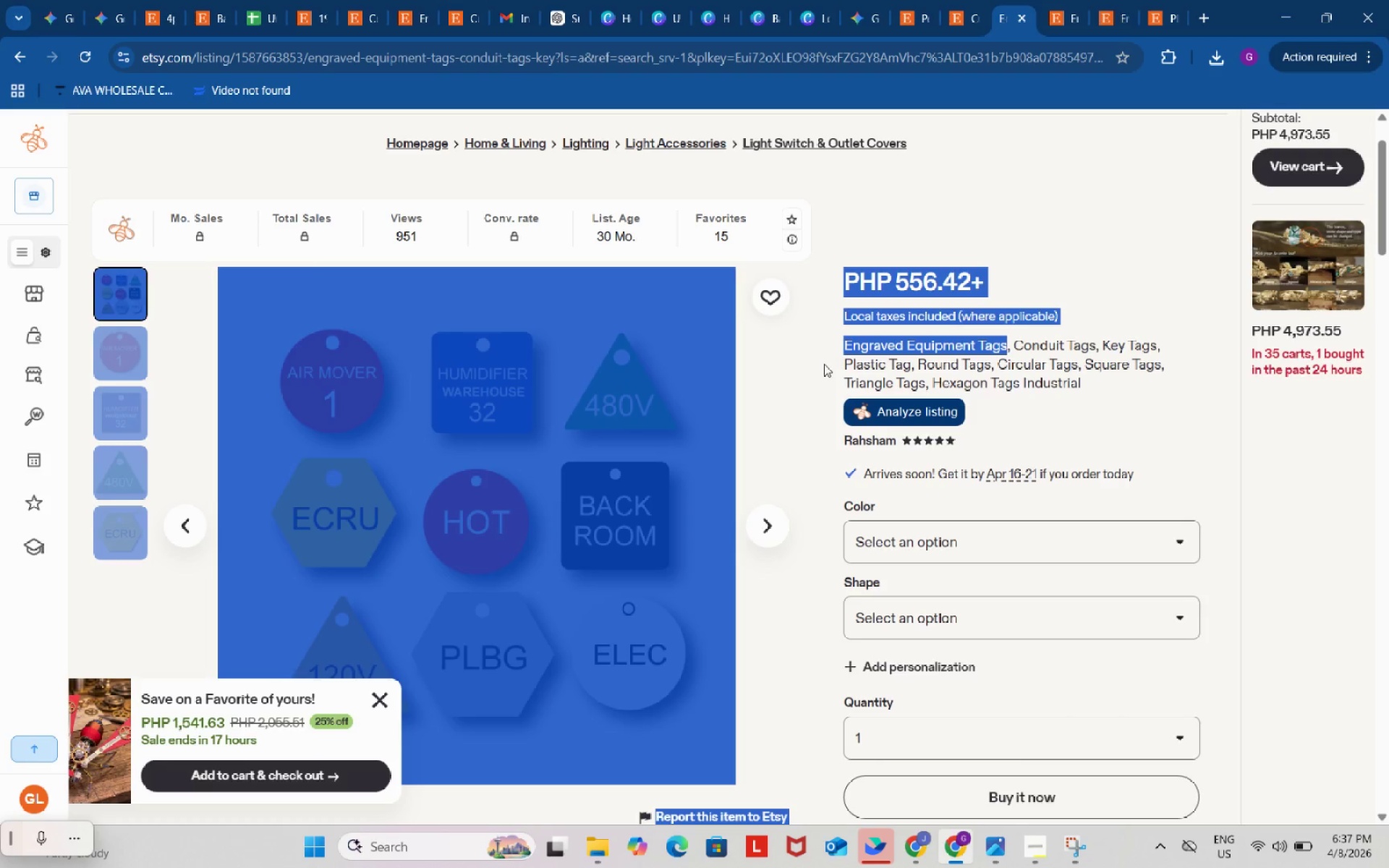 
key(Control+ControlLeft)
 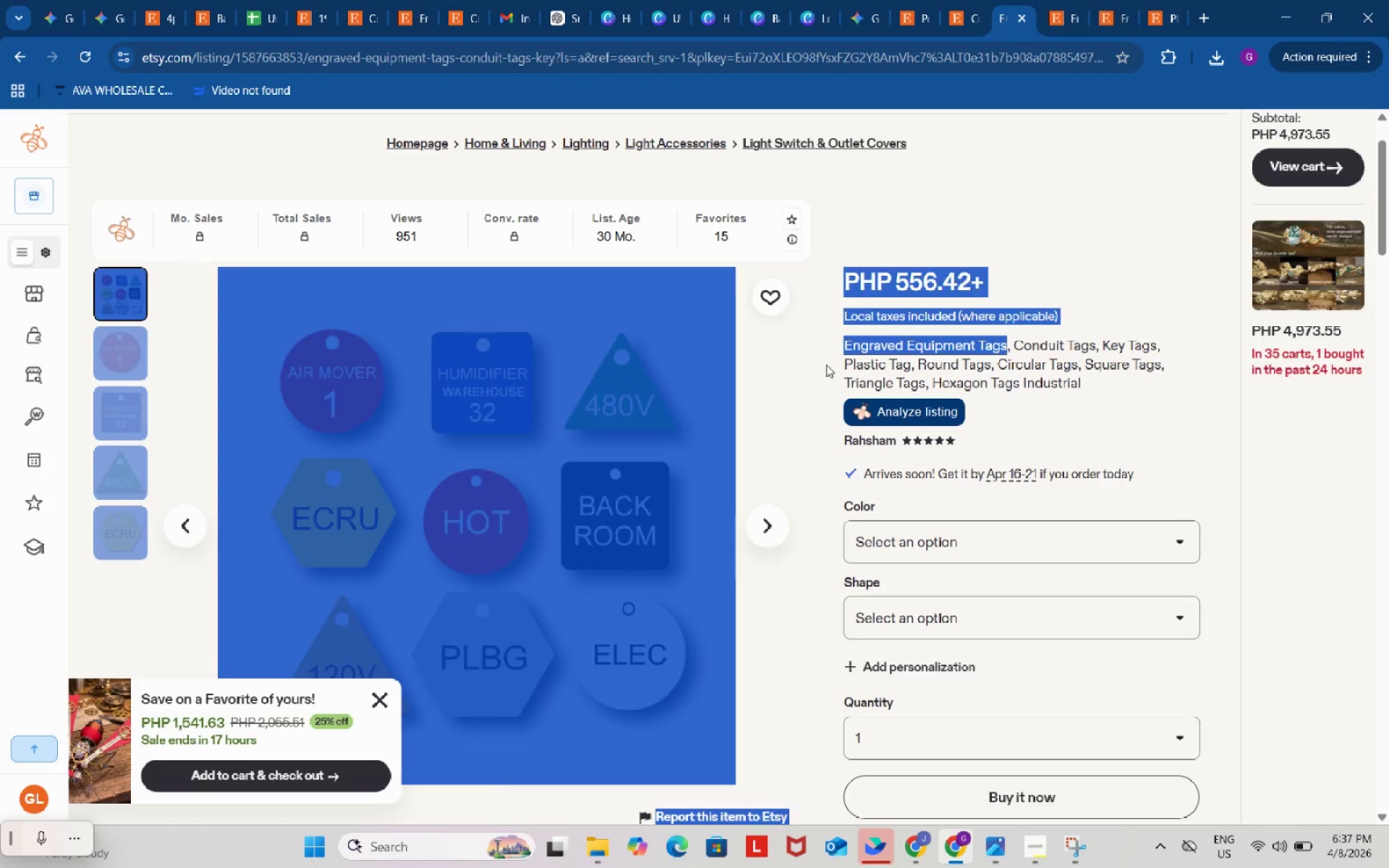 
left_click([826, 365])
 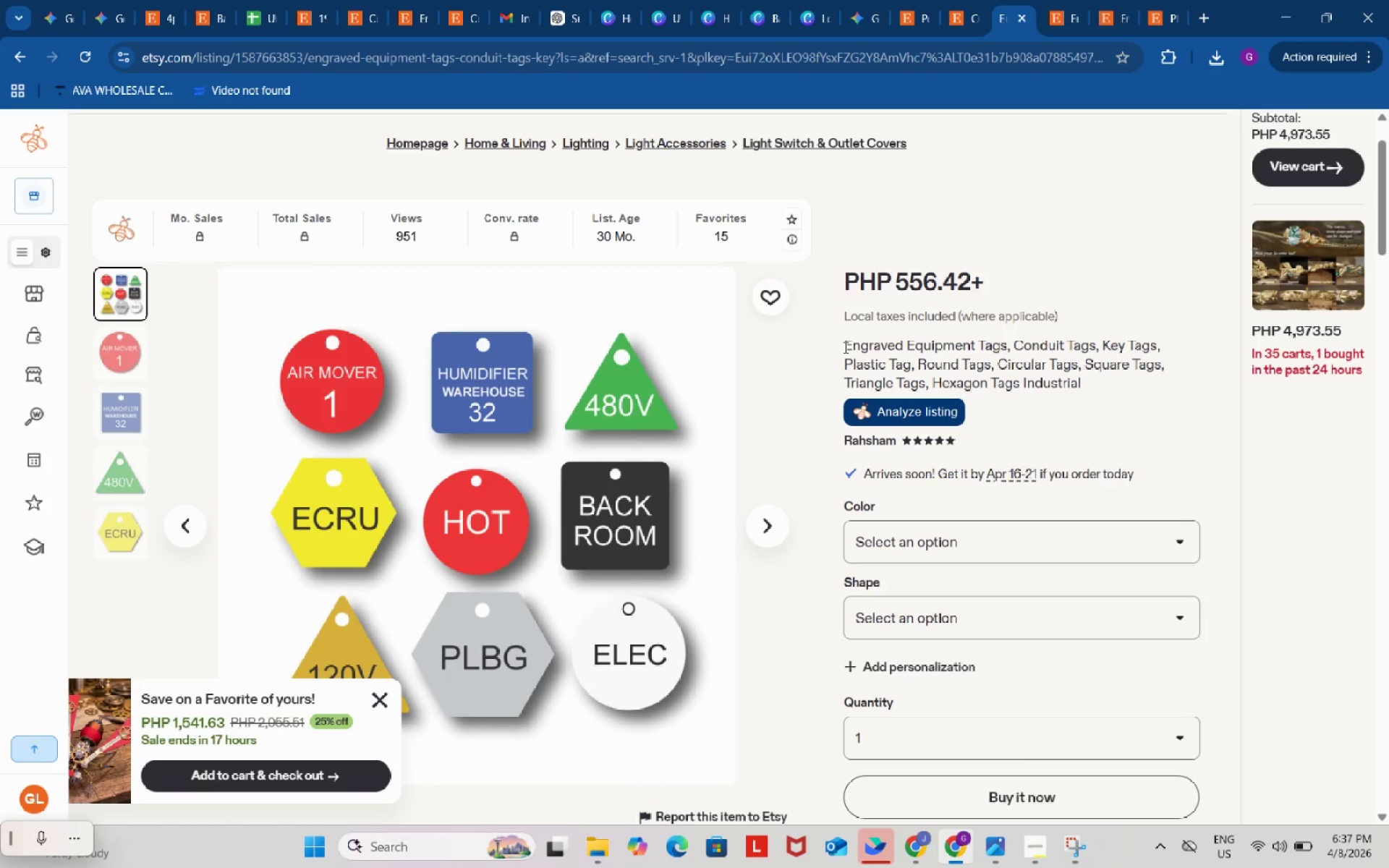 
left_click_drag(start_coordinate=[844, 347], to_coordinate=[1008, 347])
 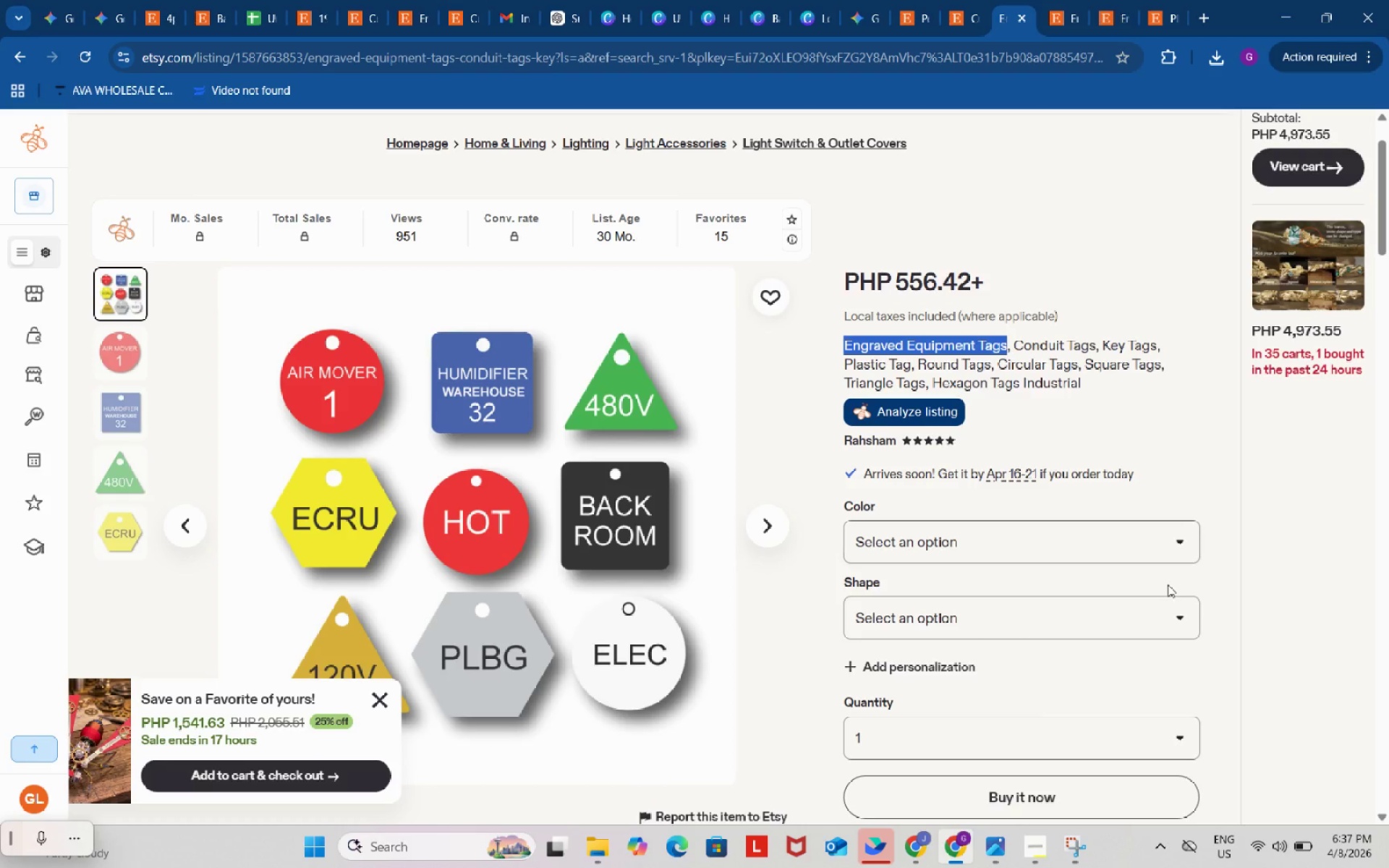 
key(Control+ControlLeft)
 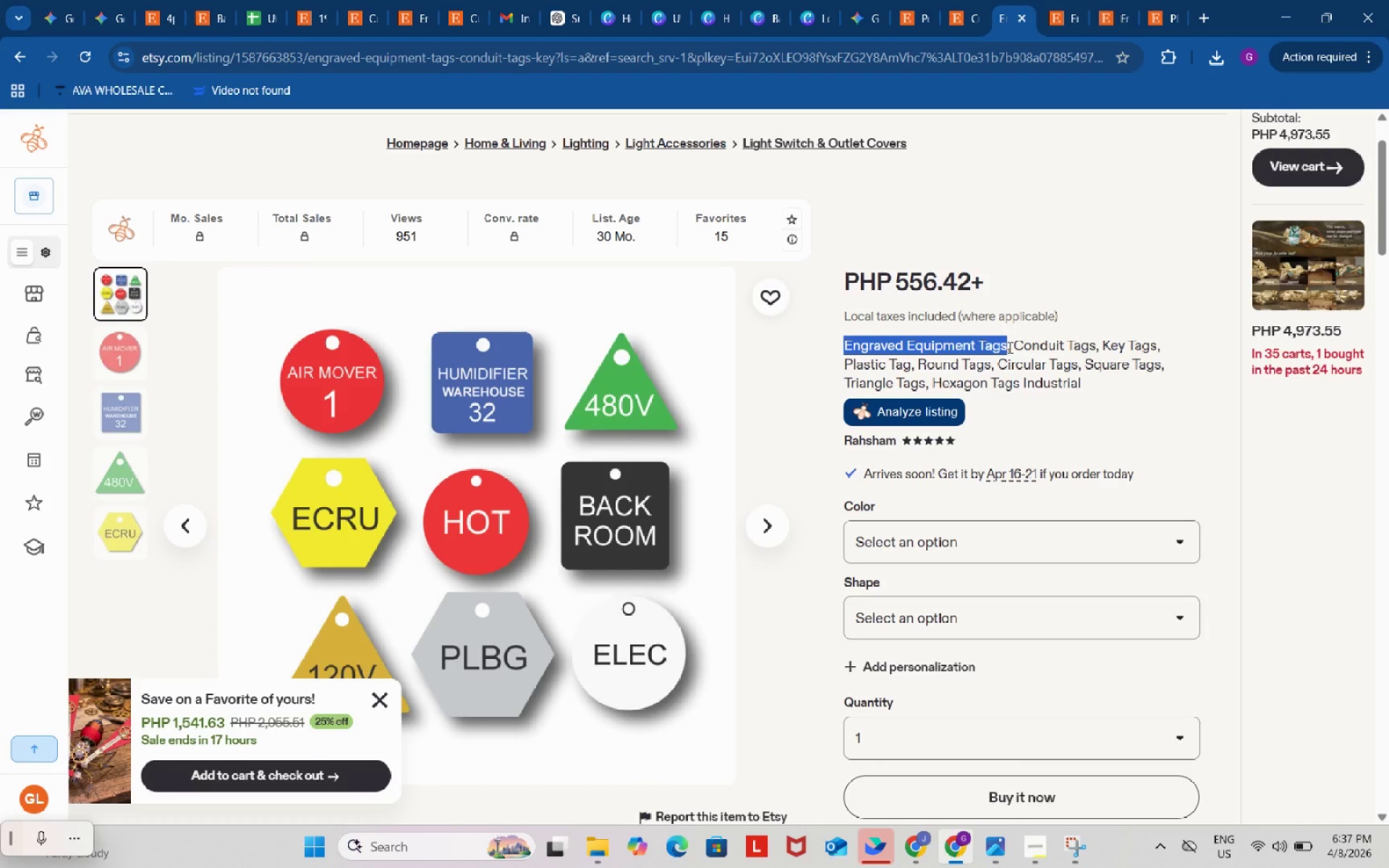 
key(Control+C)
 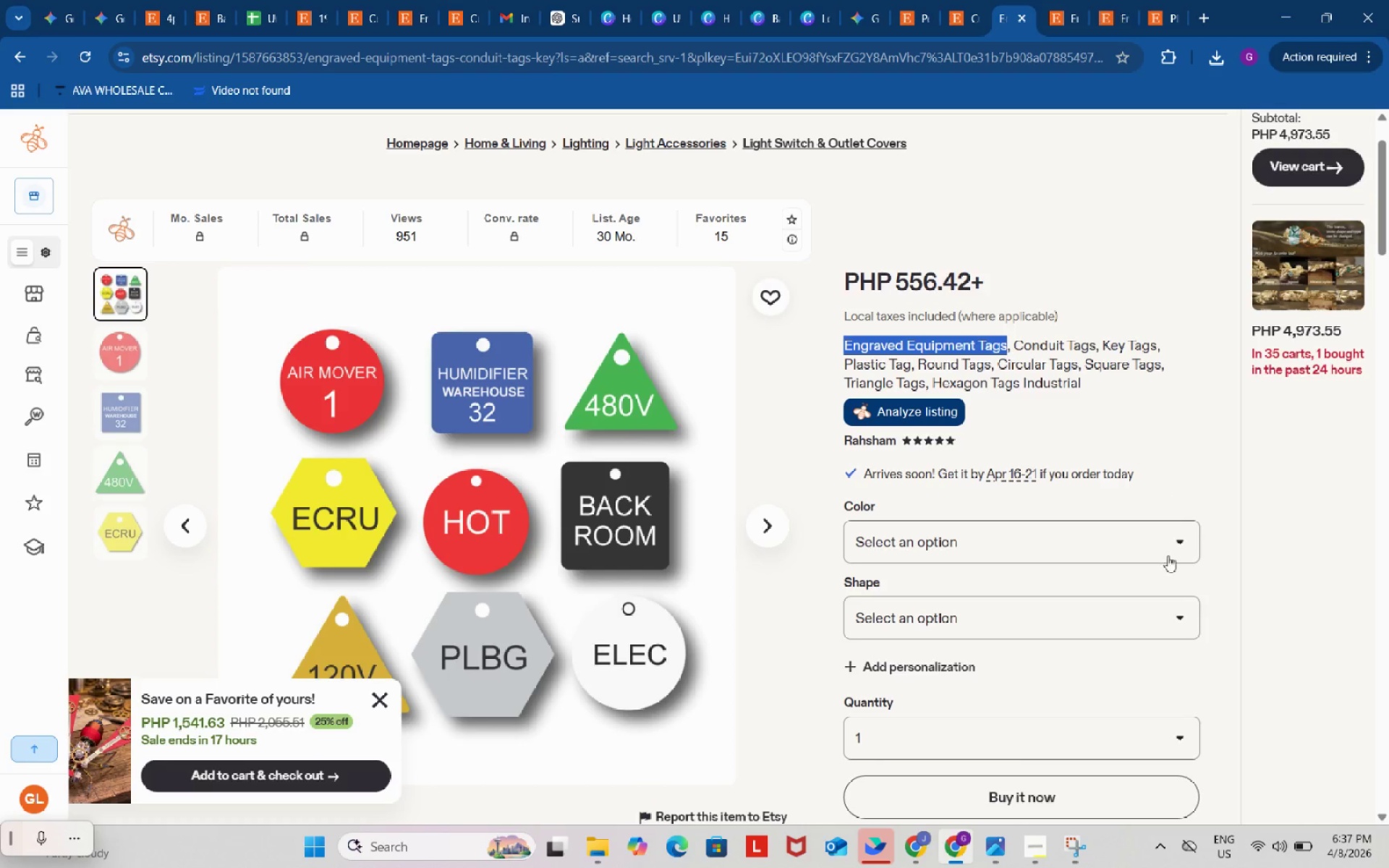 
scroll: coordinate [1167, 584], scroll_direction: down, amount: 16.0
 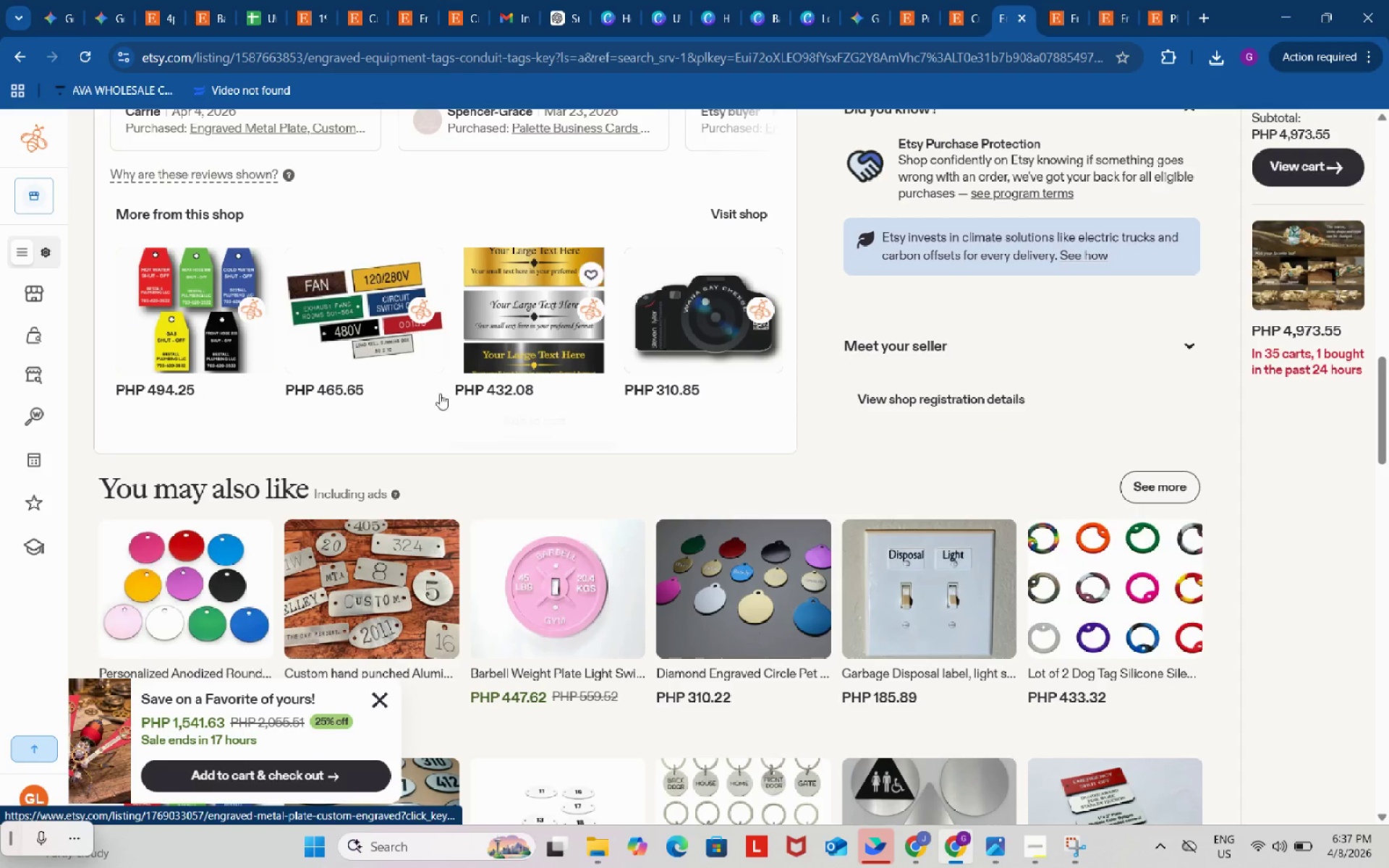 
right_click([340, 307])
 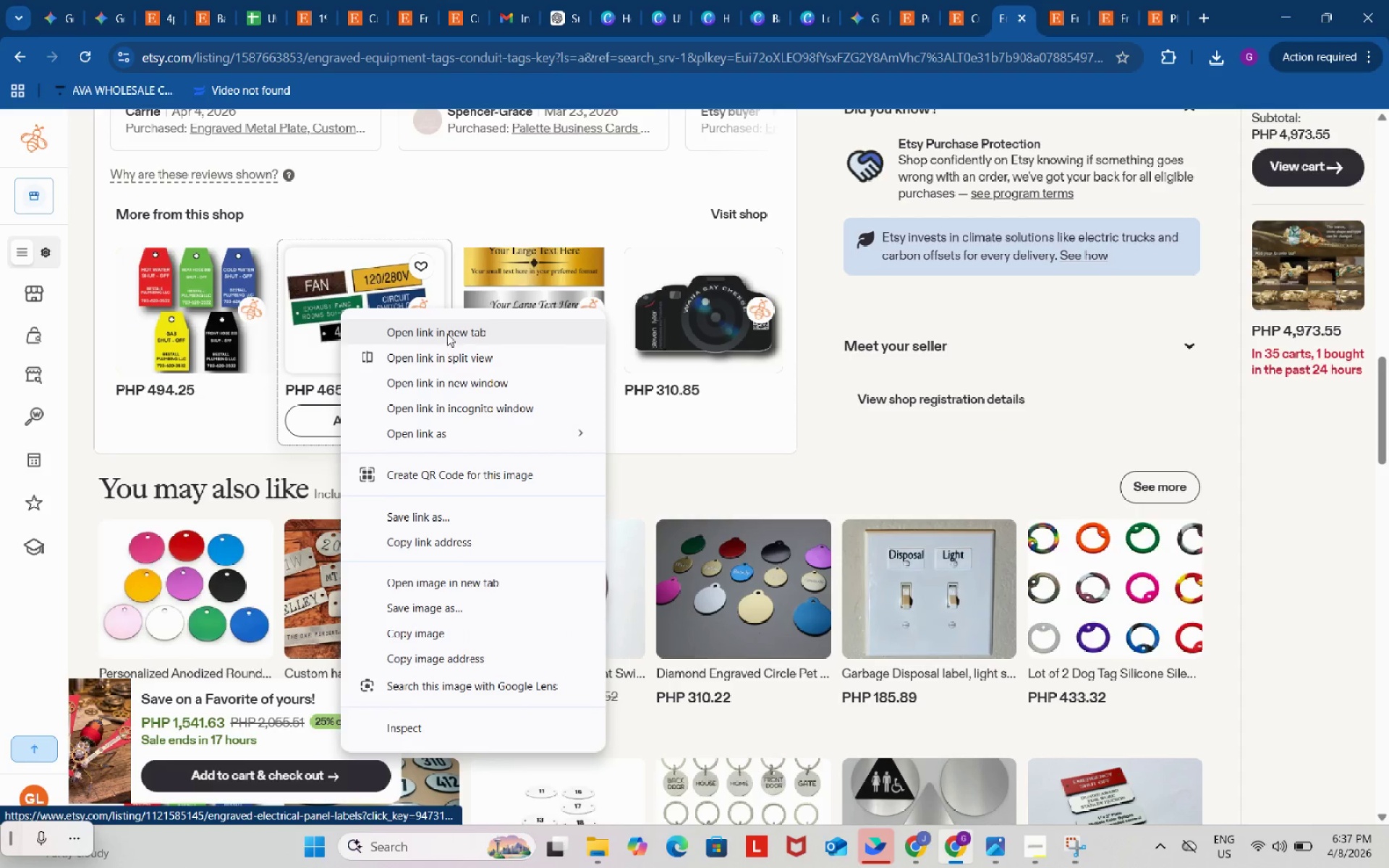 
left_click([447, 330])
 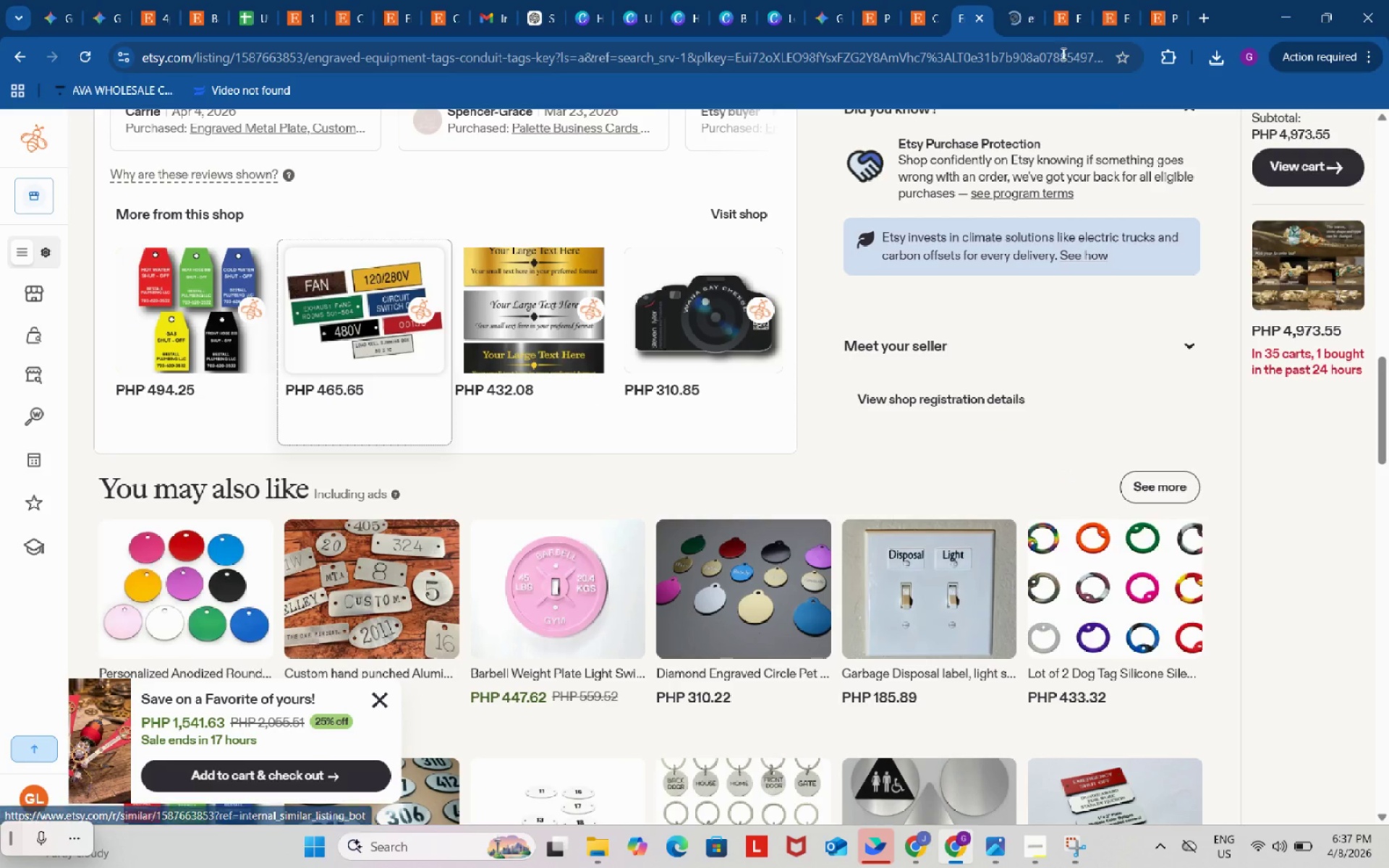 
left_click([1015, 0])
 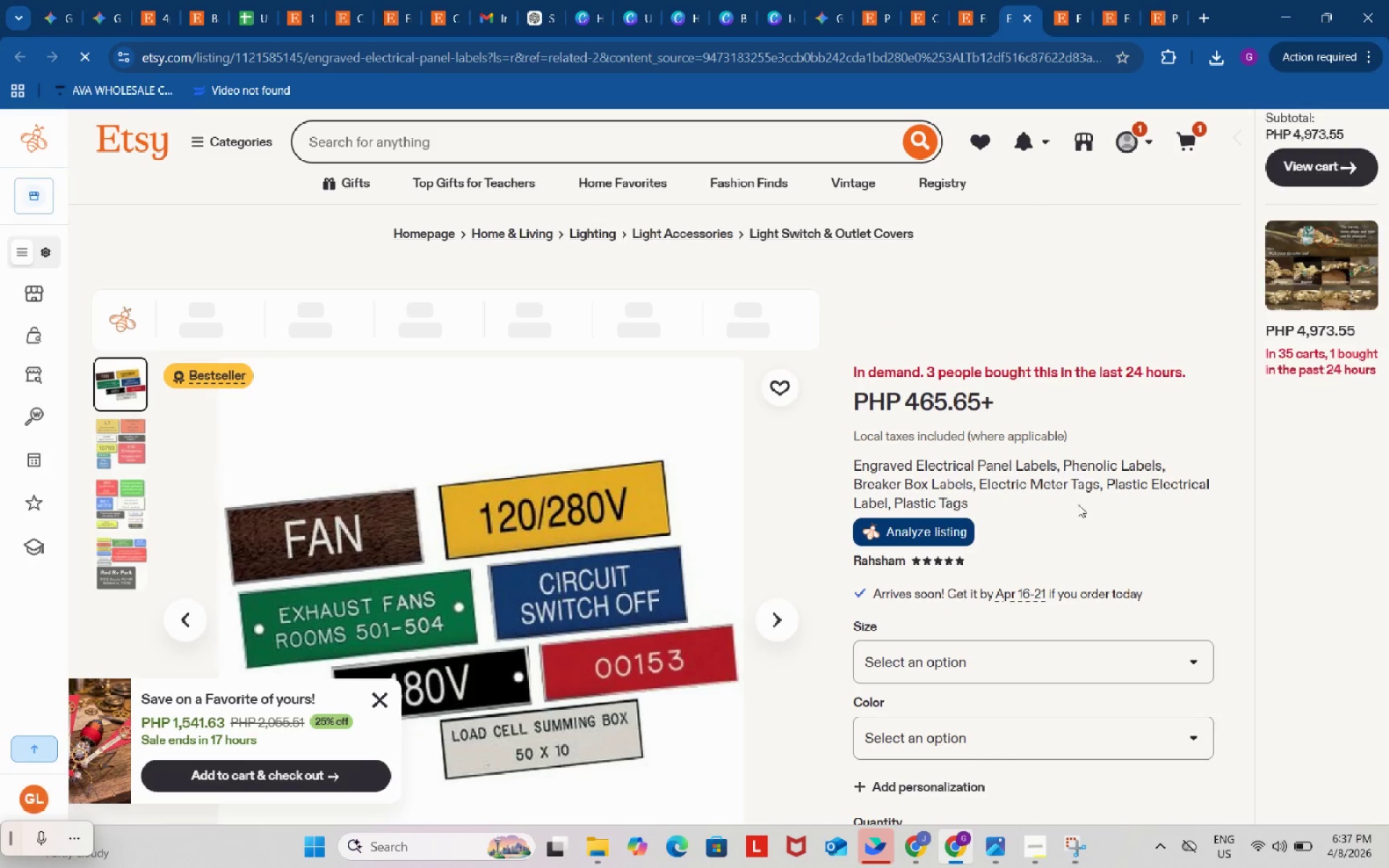 
scroll: coordinate [915, 501], scroll_direction: down, amount: 2.0
 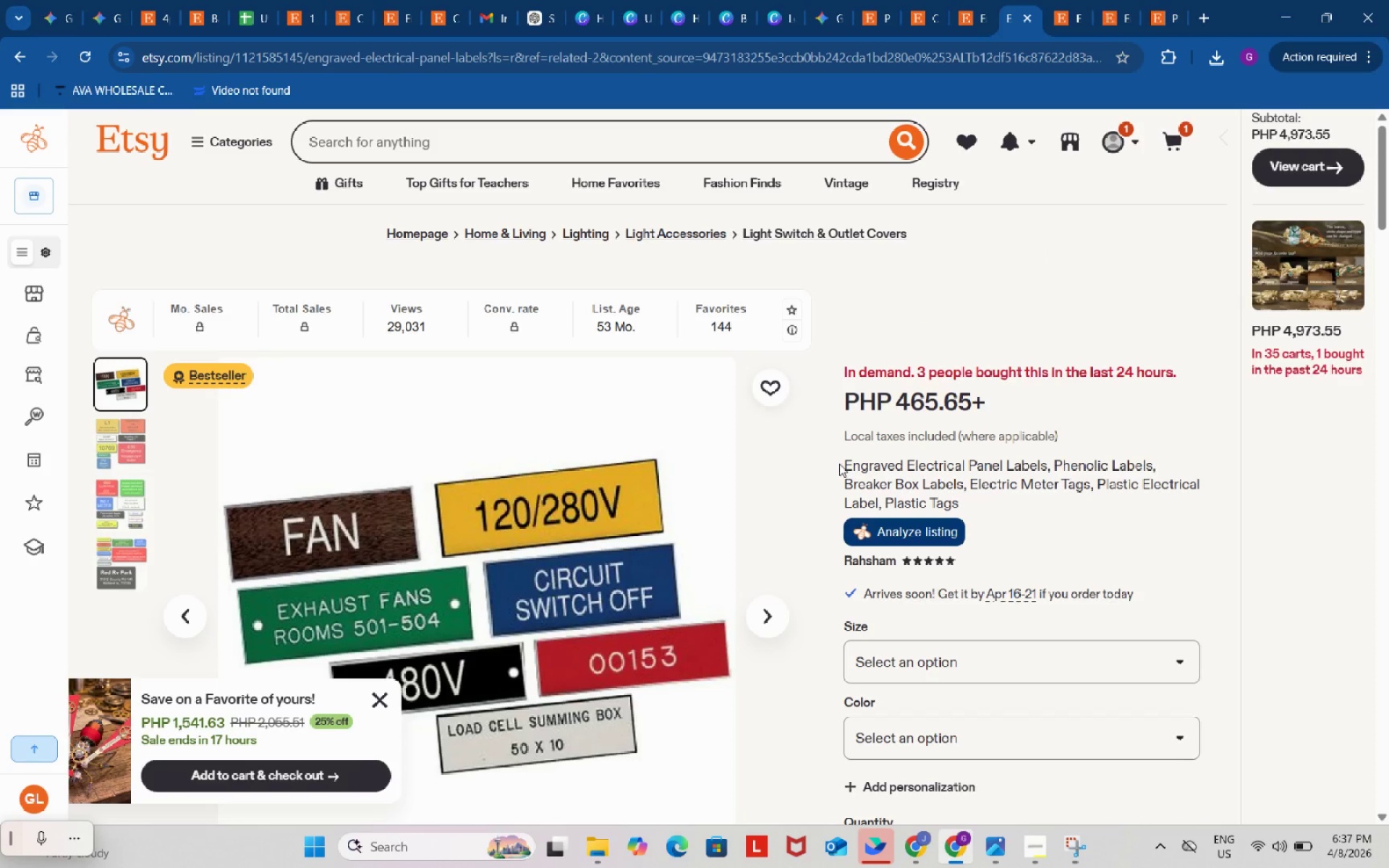 
left_click_drag(start_coordinate=[834, 461], to_coordinate=[930, 471])
 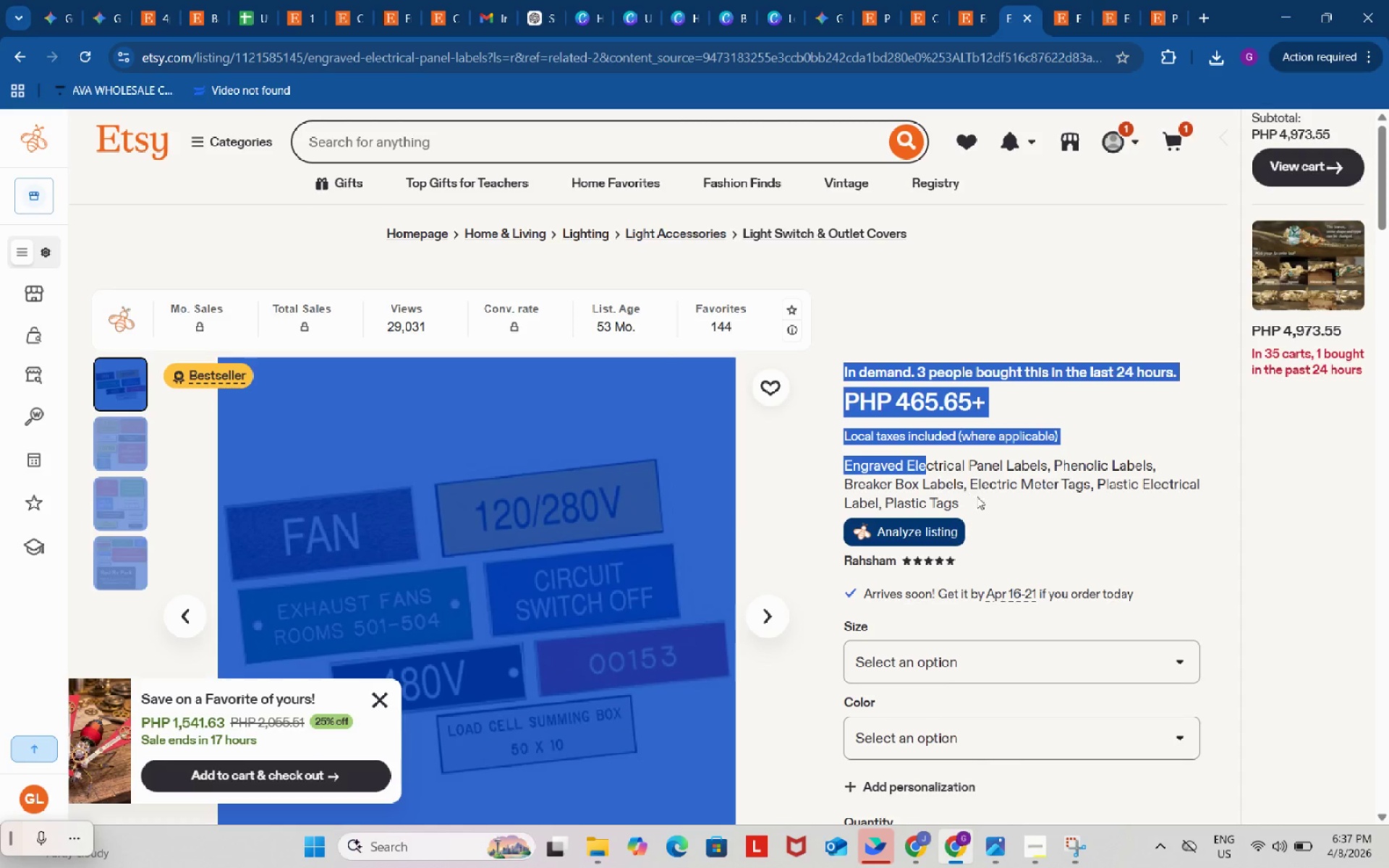 
left_click([978, 496])
 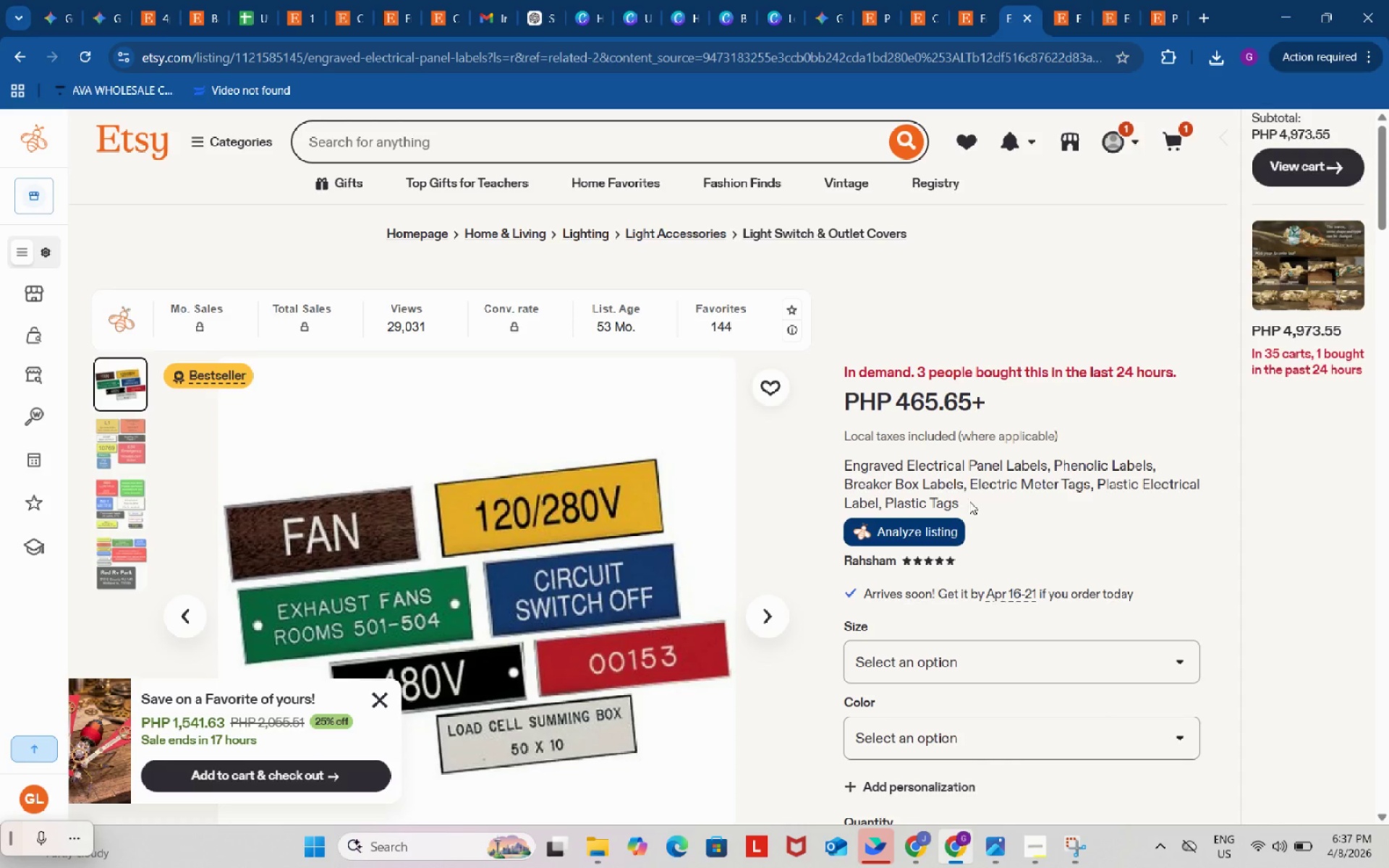 
left_click_drag(start_coordinate=[969, 501], to_coordinate=[847, 467])
 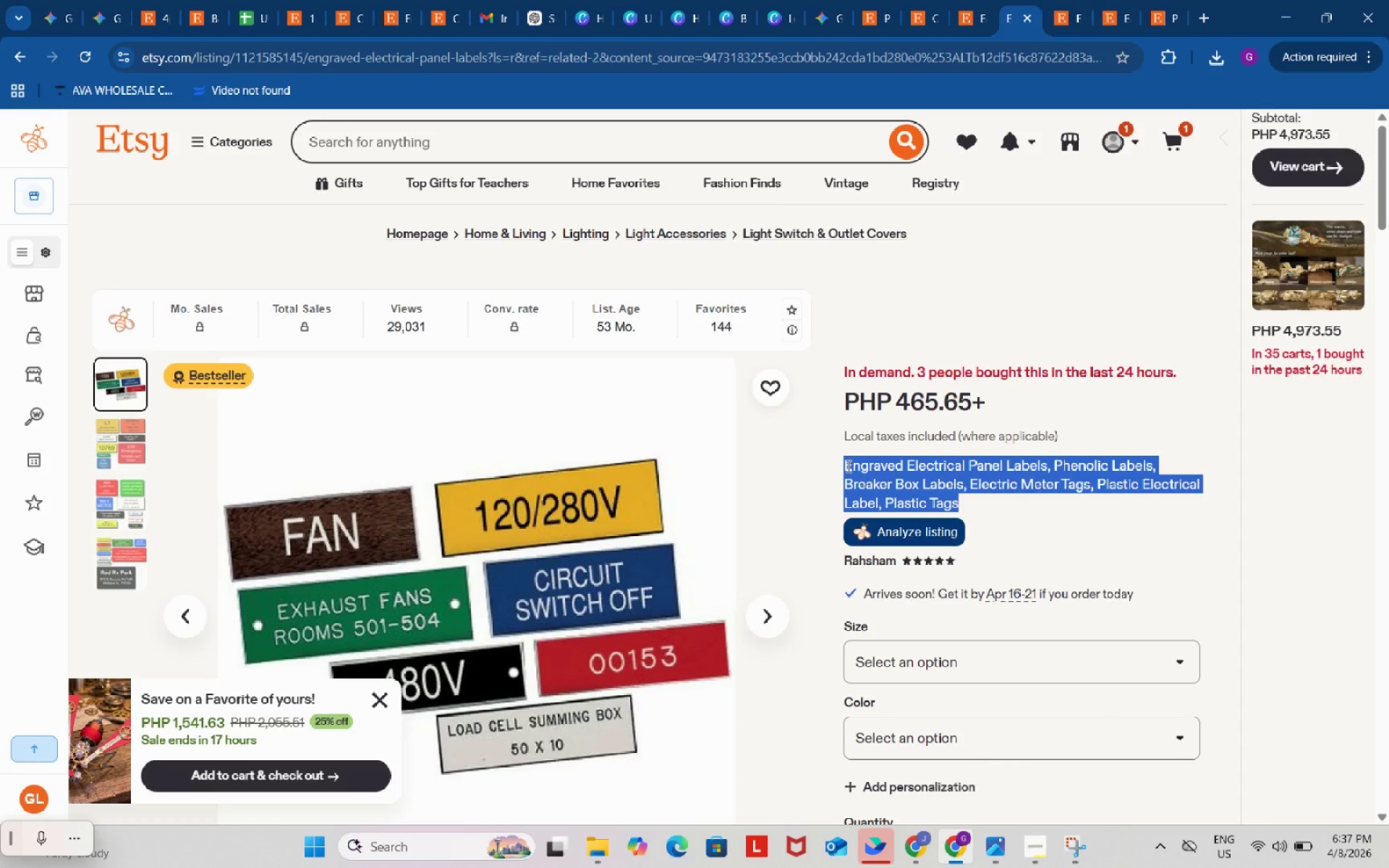 
wait(7.88)
 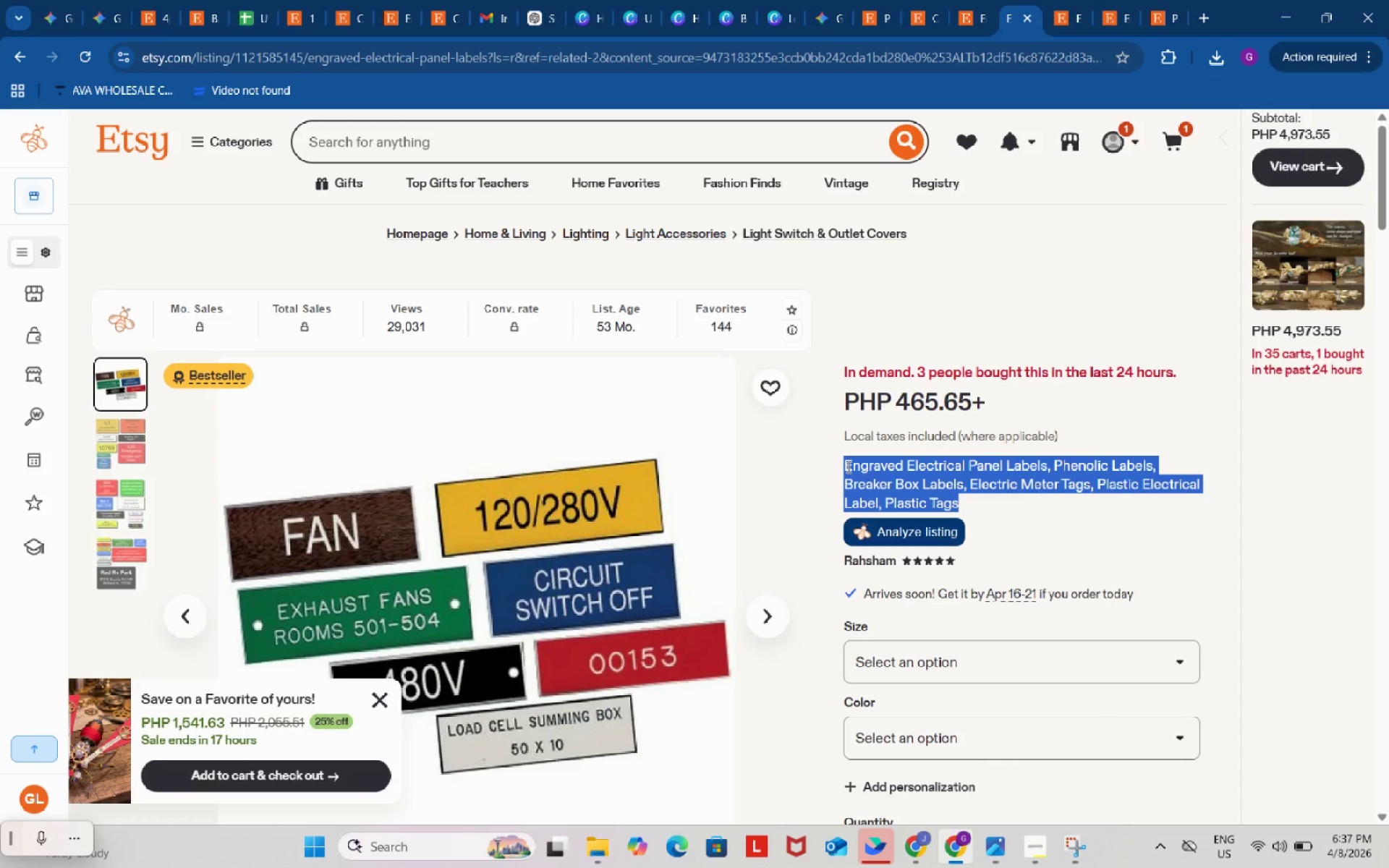 
key(Control+ControlLeft)
 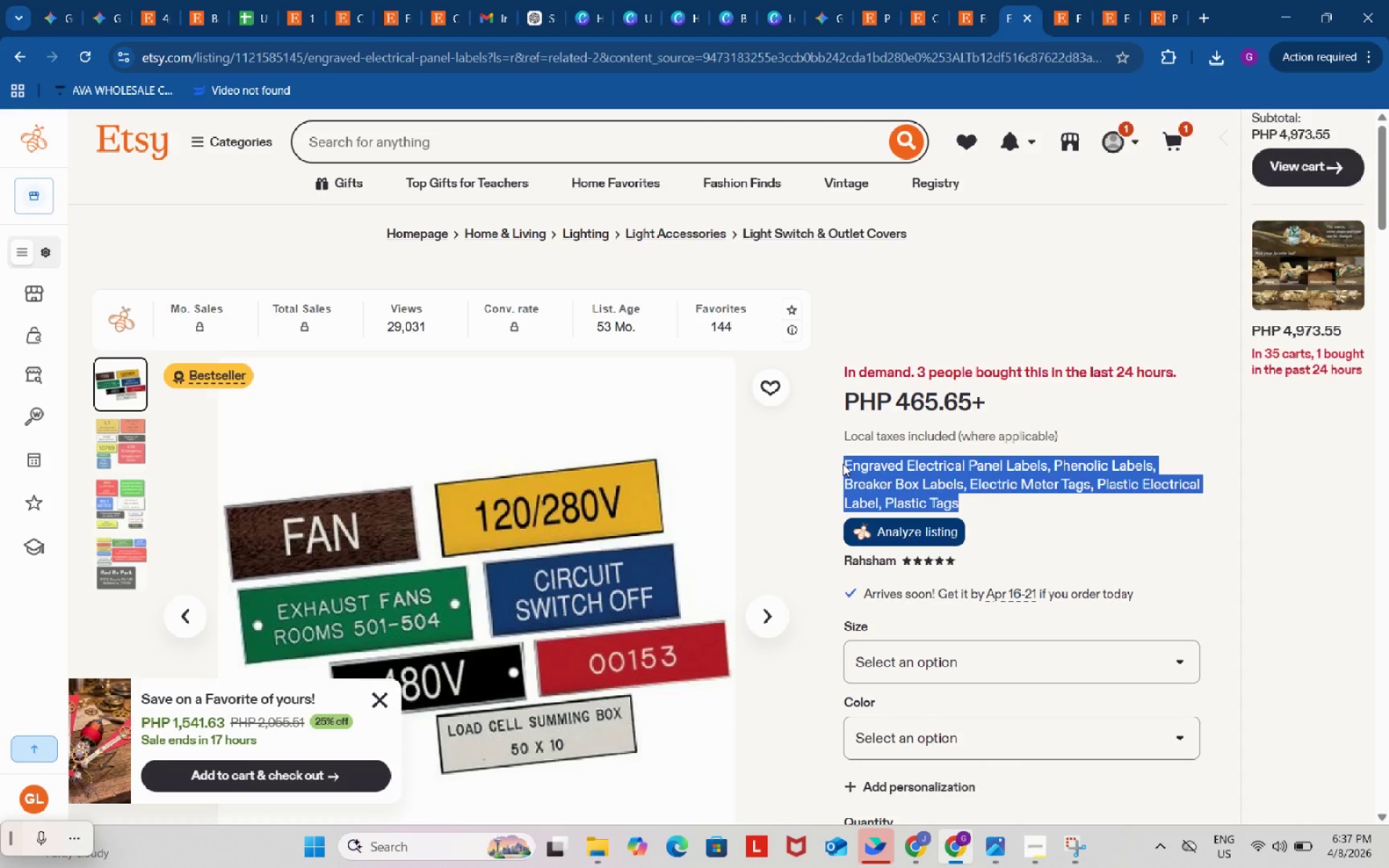 
key(Control+C)
 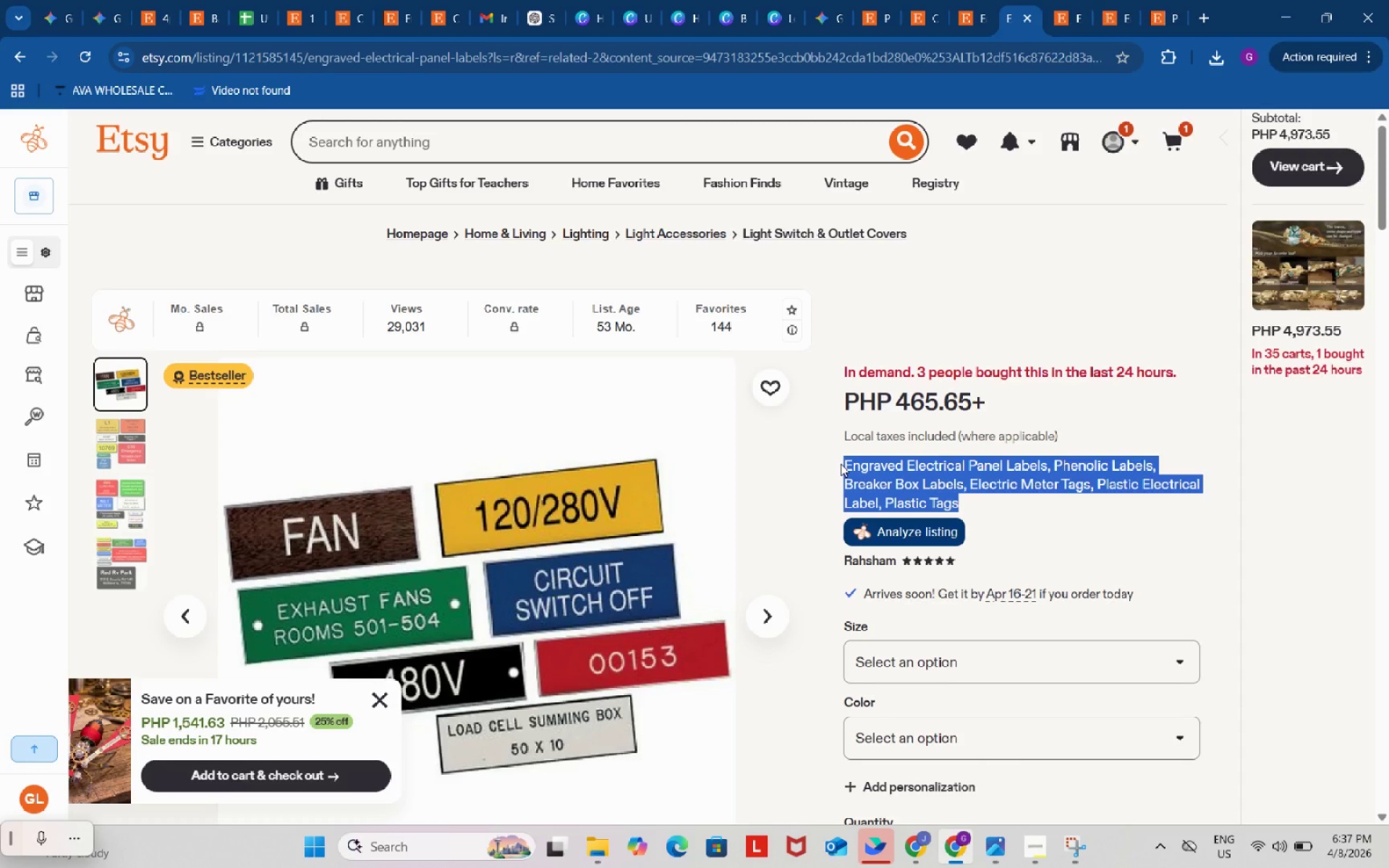 
key(Control+ControlLeft)
 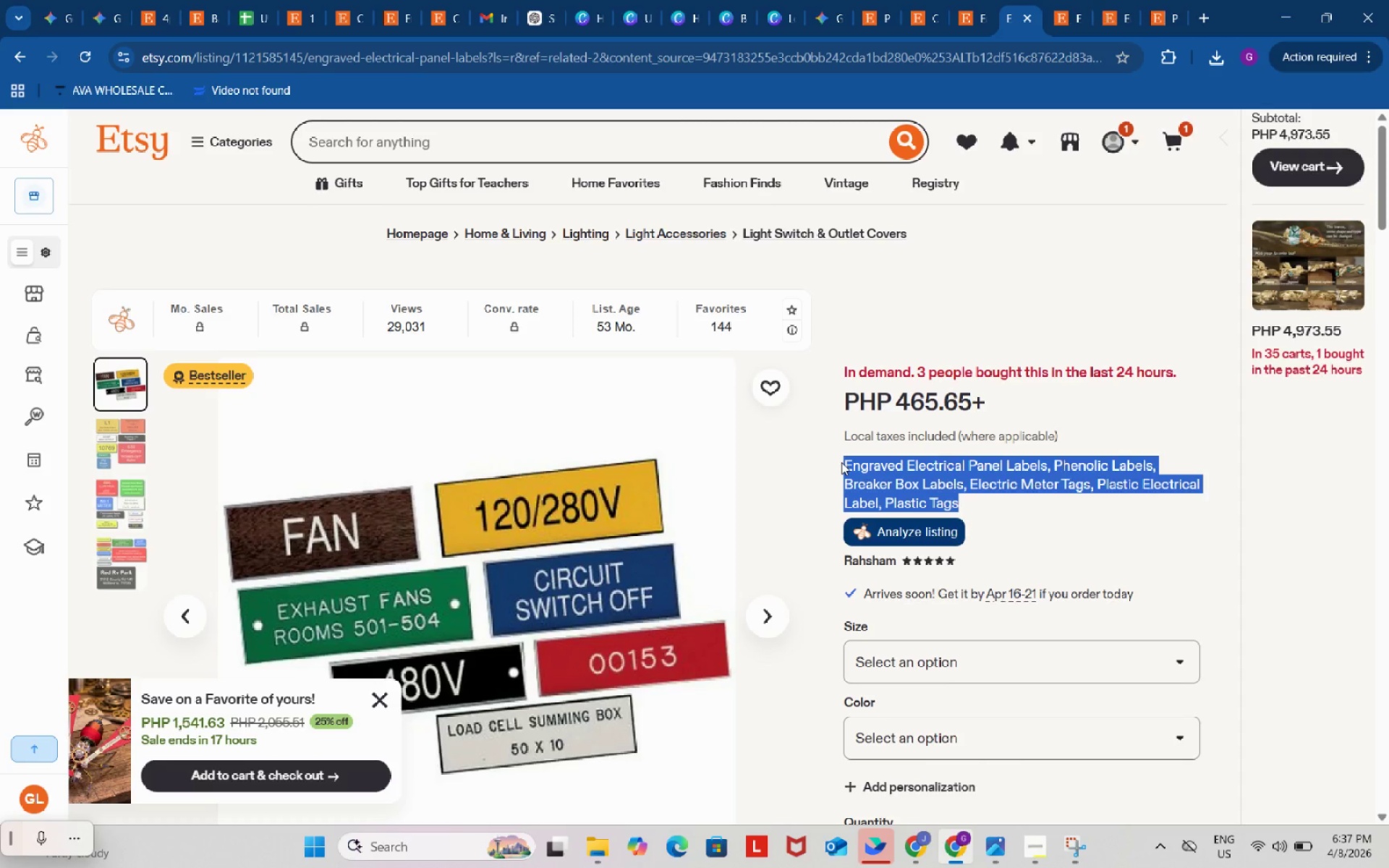 
key(Control+C)
 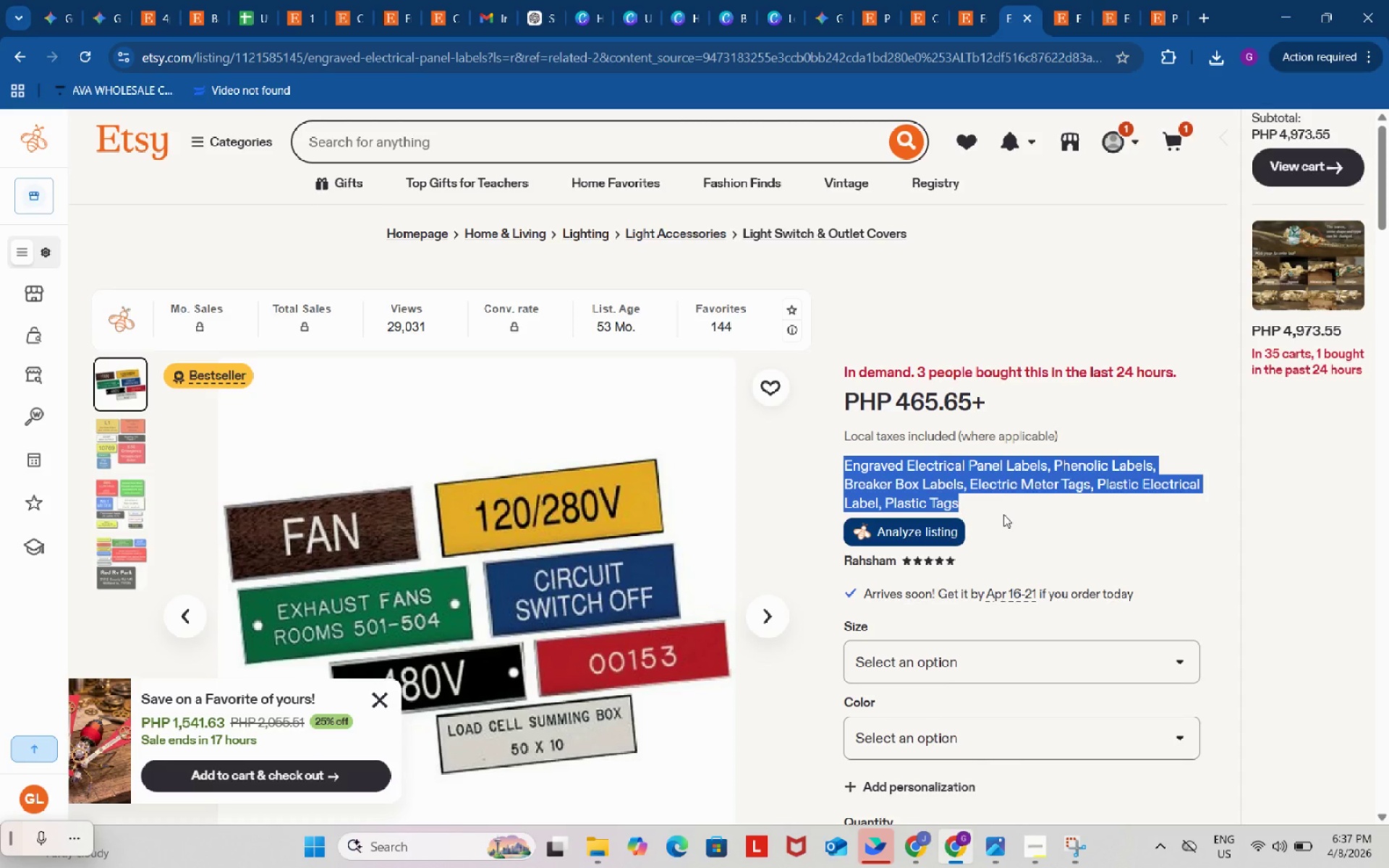 
key(Control+ControlLeft)
 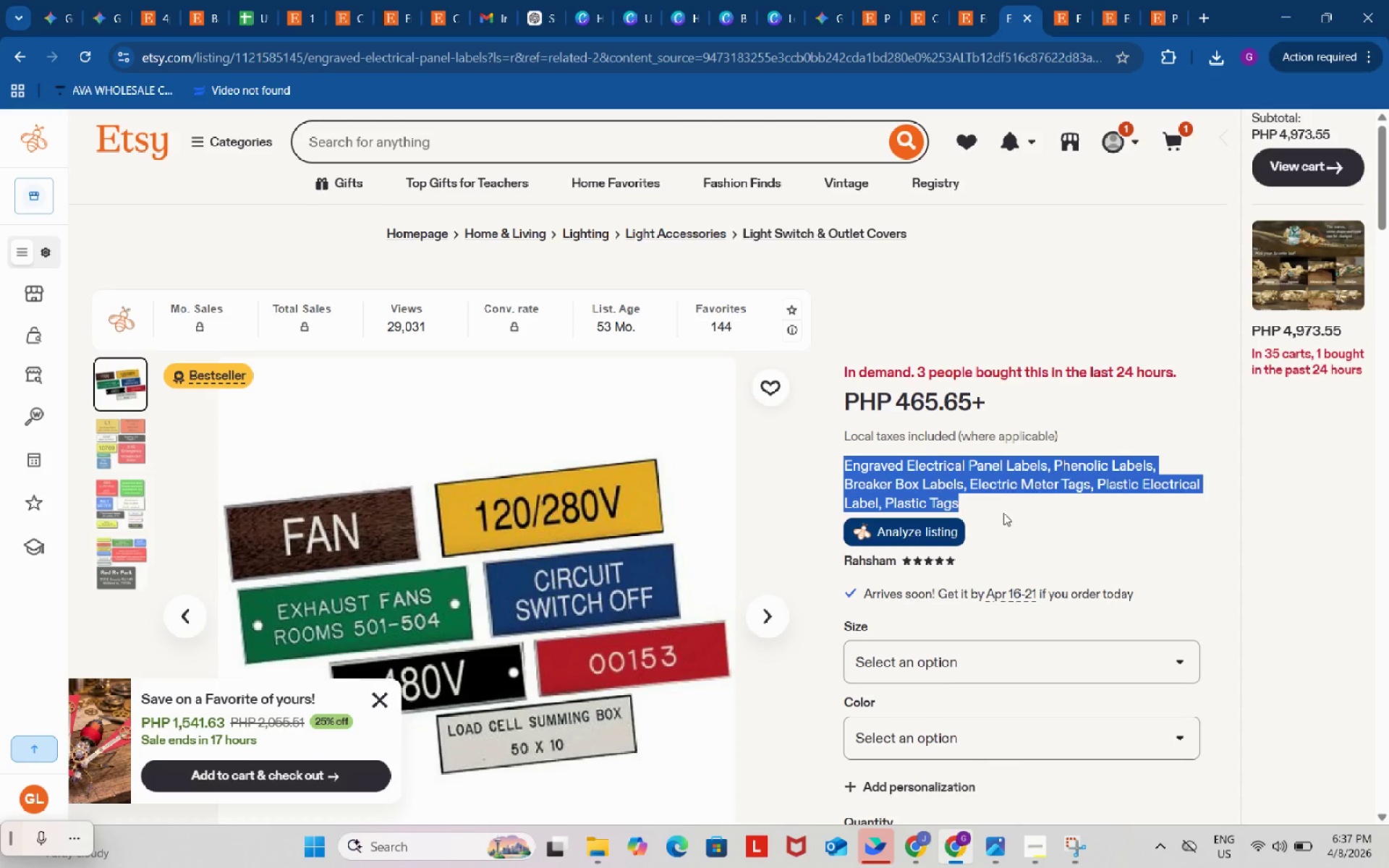 
key(Control+C)
 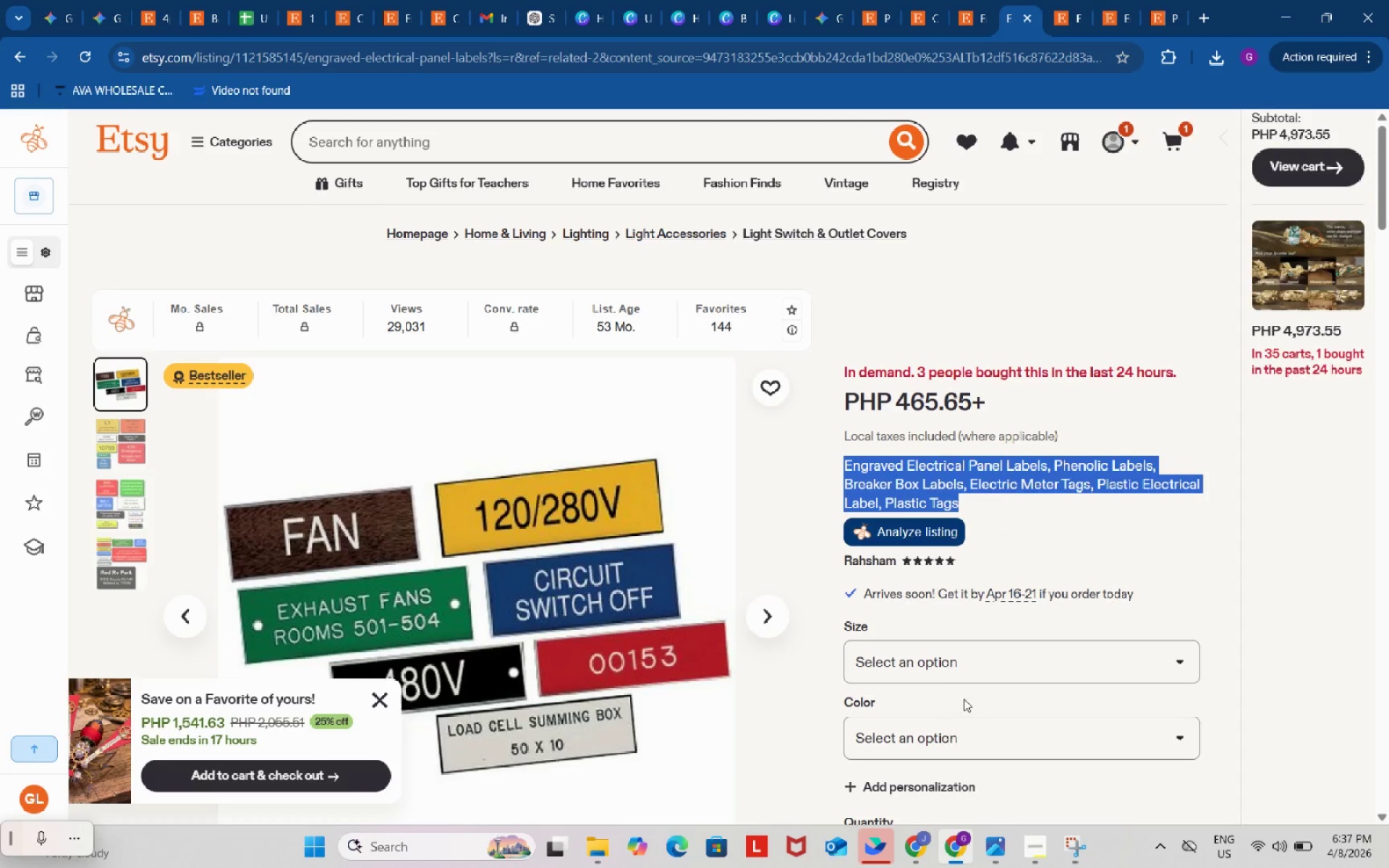 
left_click([919, 838])
 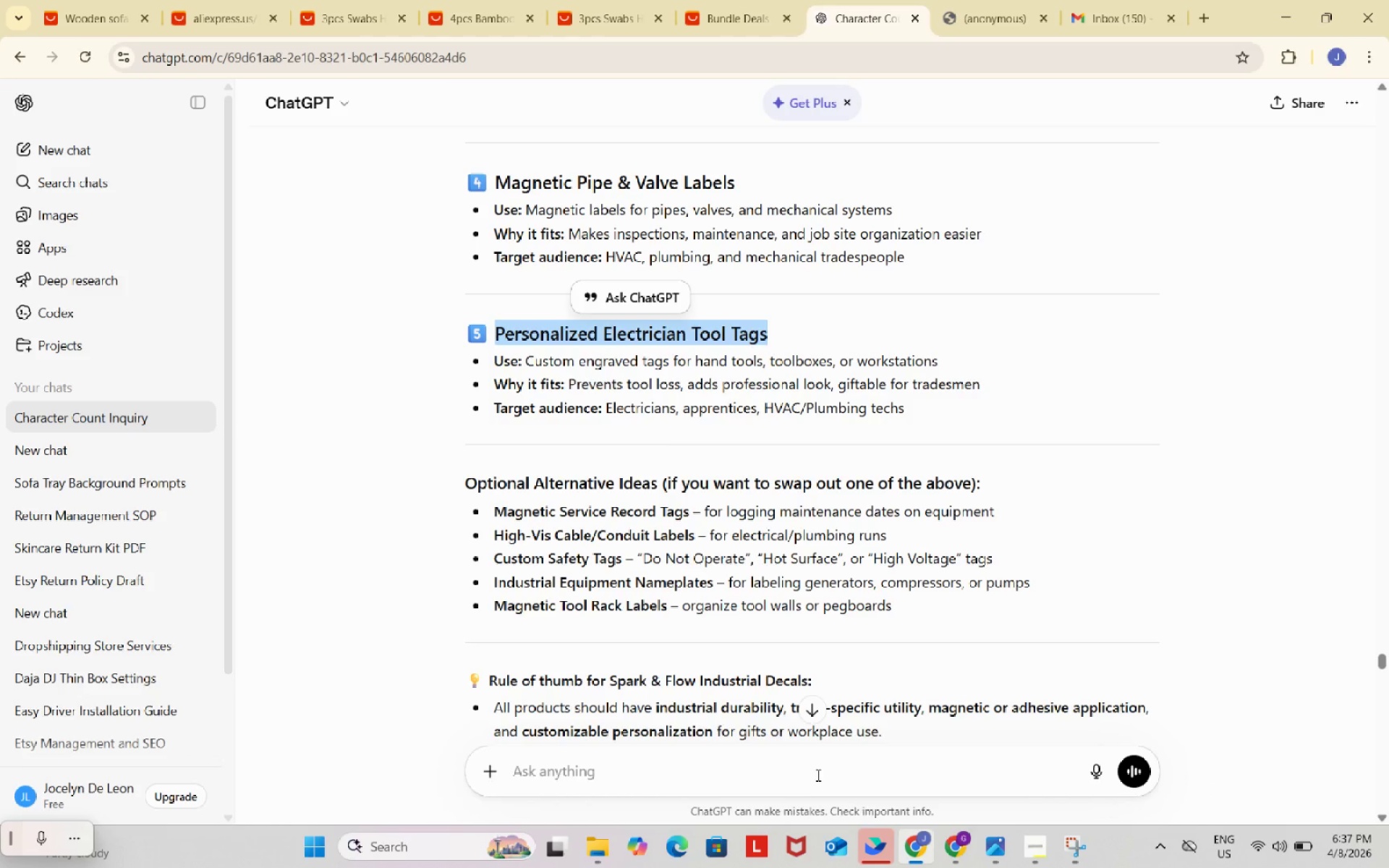 
left_click_drag(start_coordinate=[815, 766], to_coordinate=[828, 749])
 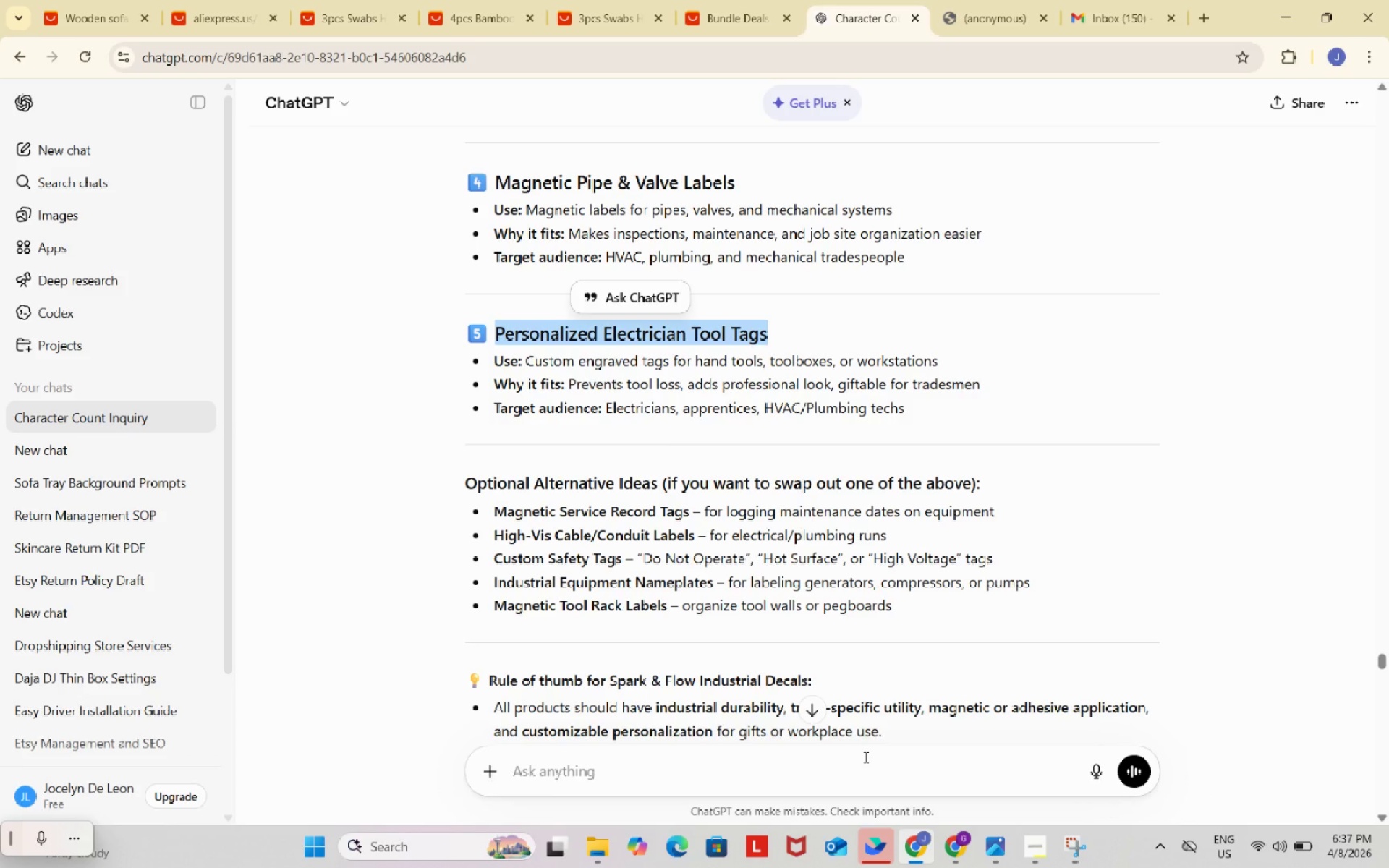 
key(Control+ControlLeft)
 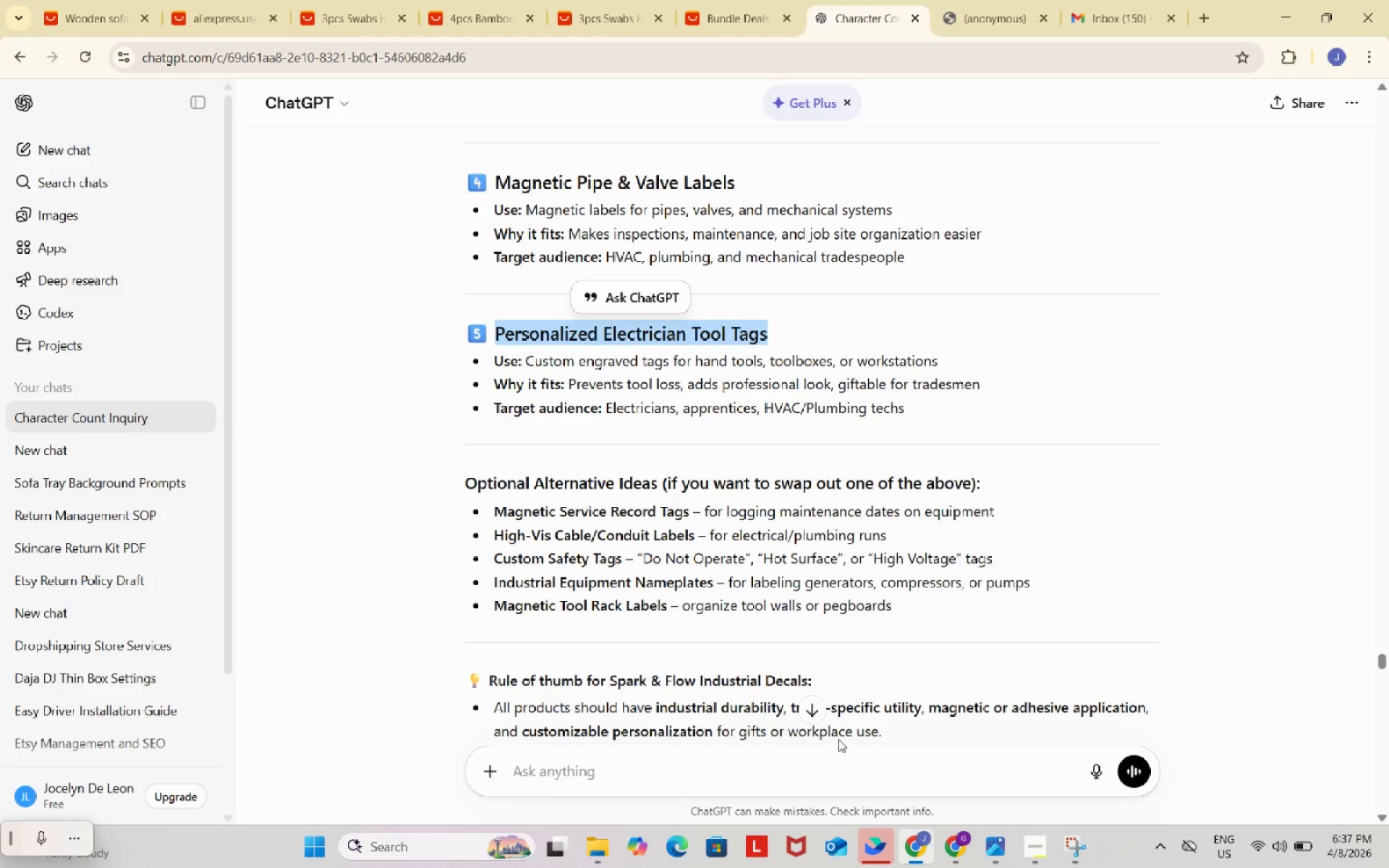 
key(Control+V)
 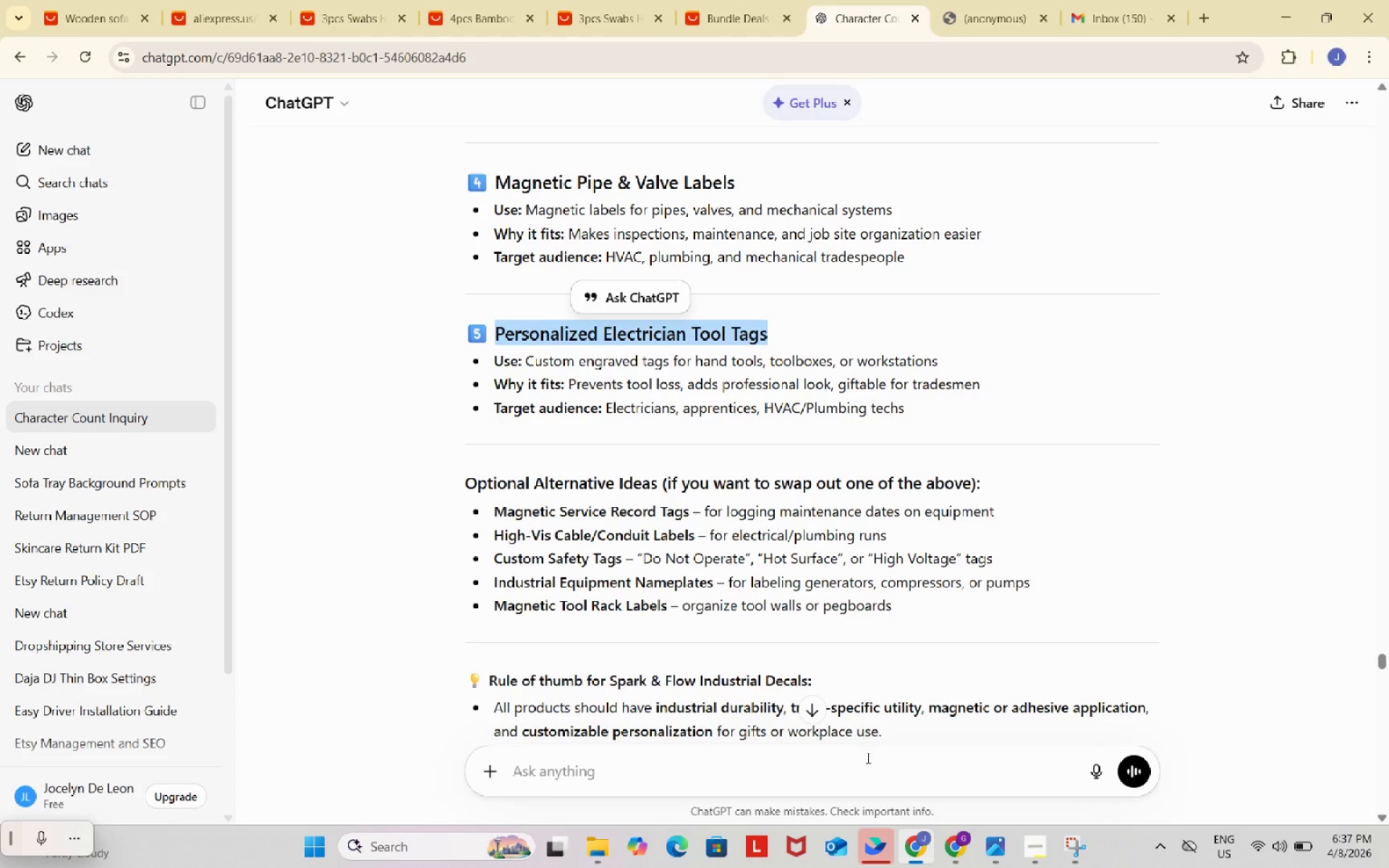 
left_click([867, 757])
 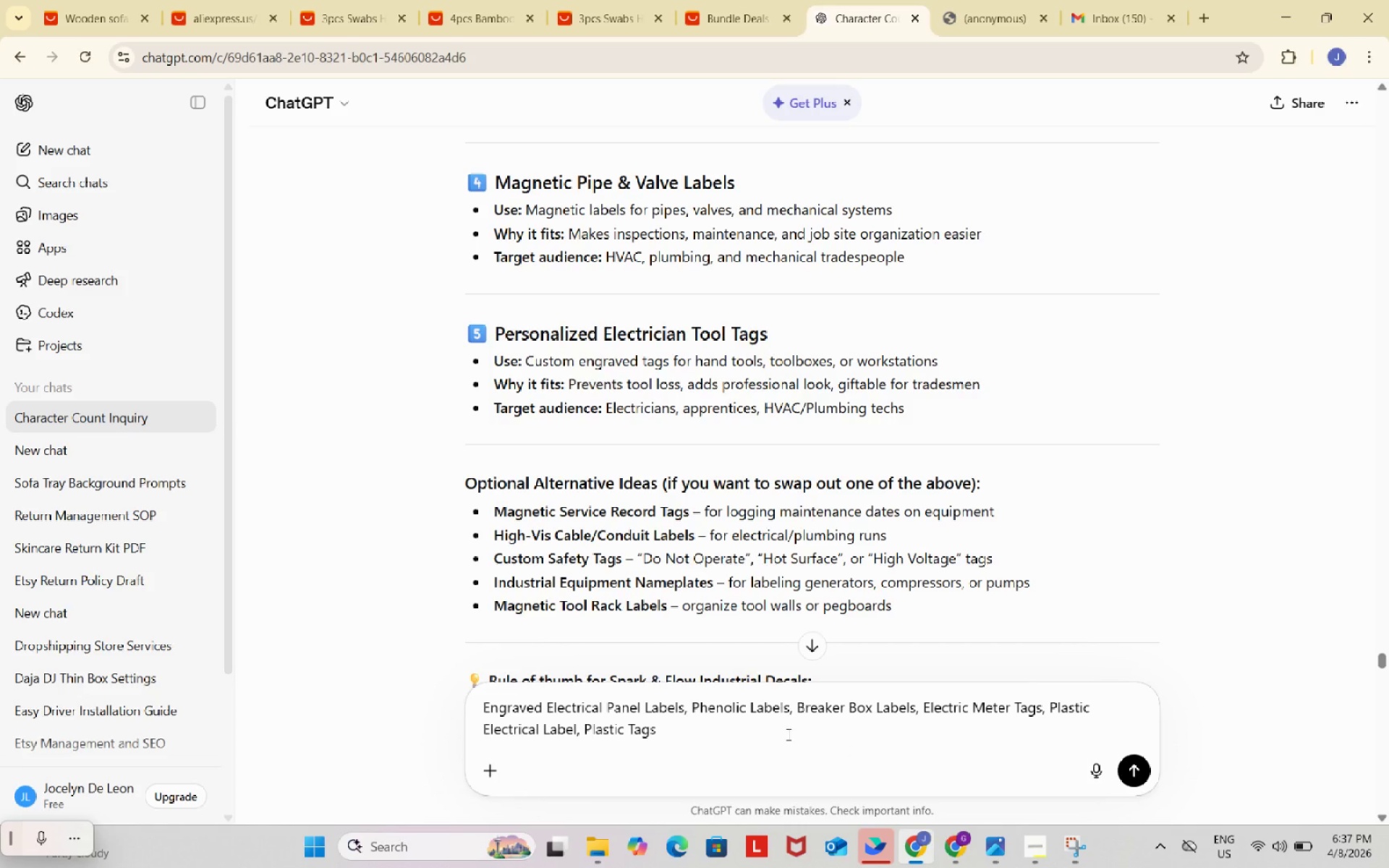 
left_click([782, 732])
 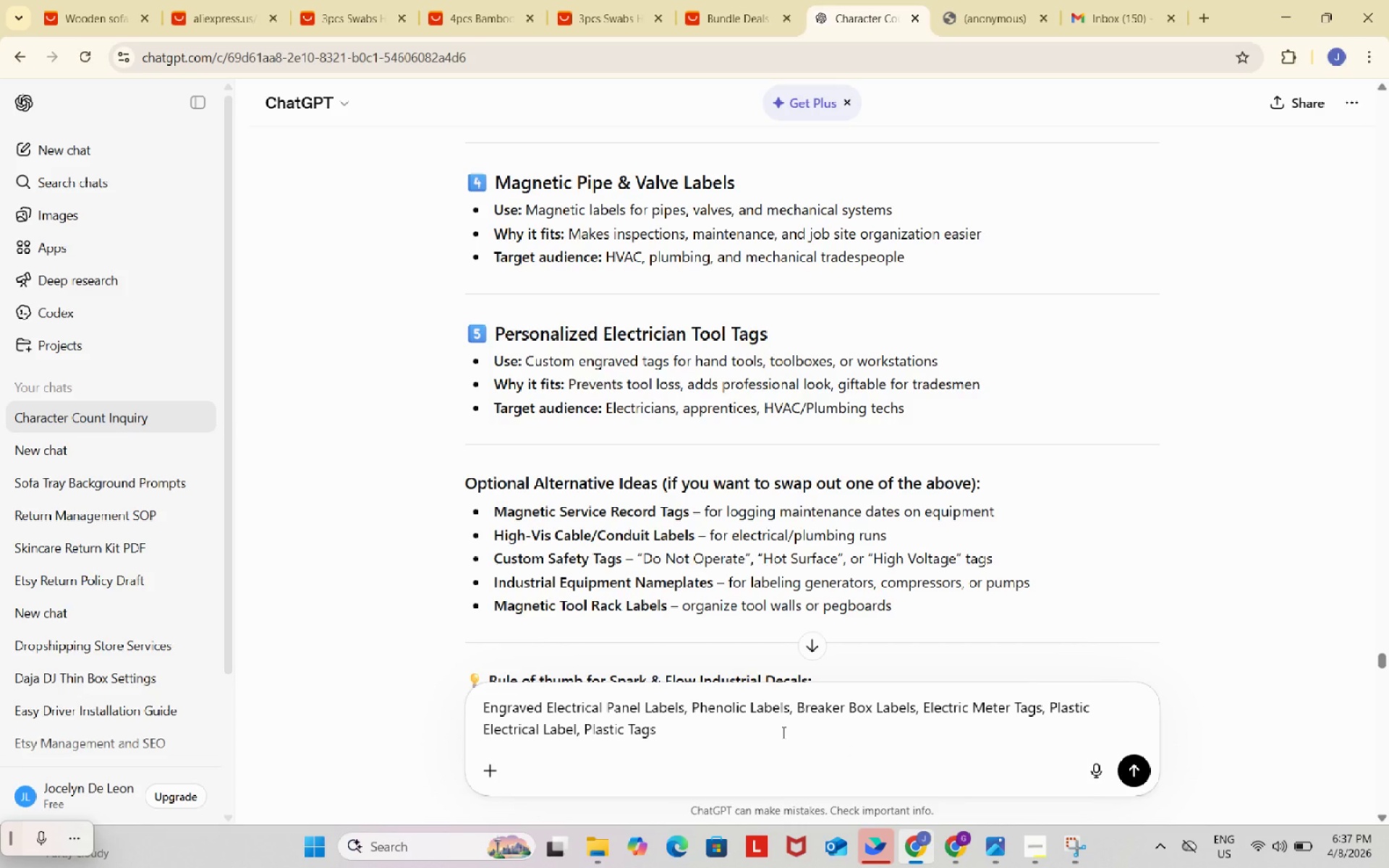 
type(. write me an image promots make it minimalist)
 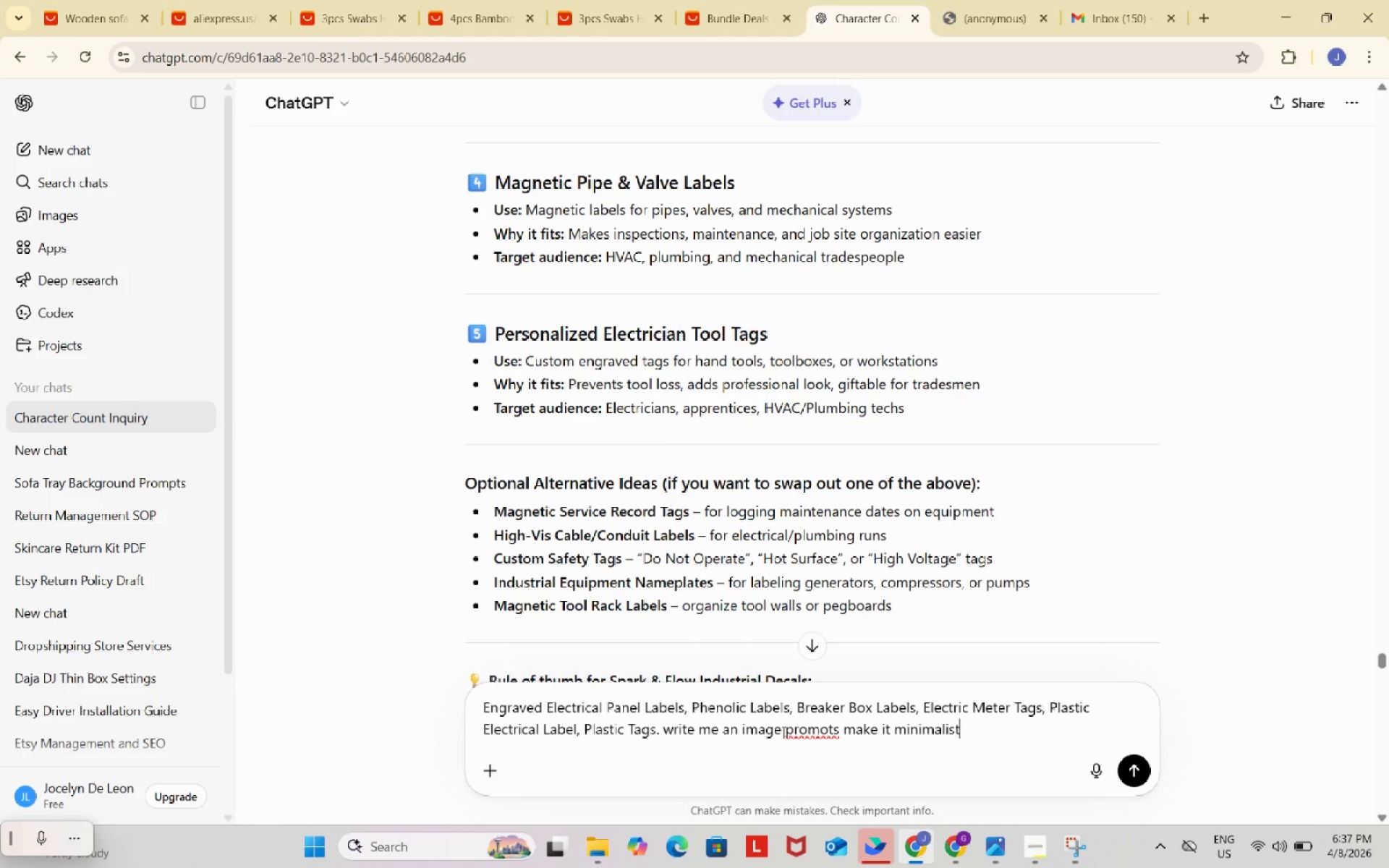 
key(Enter)
 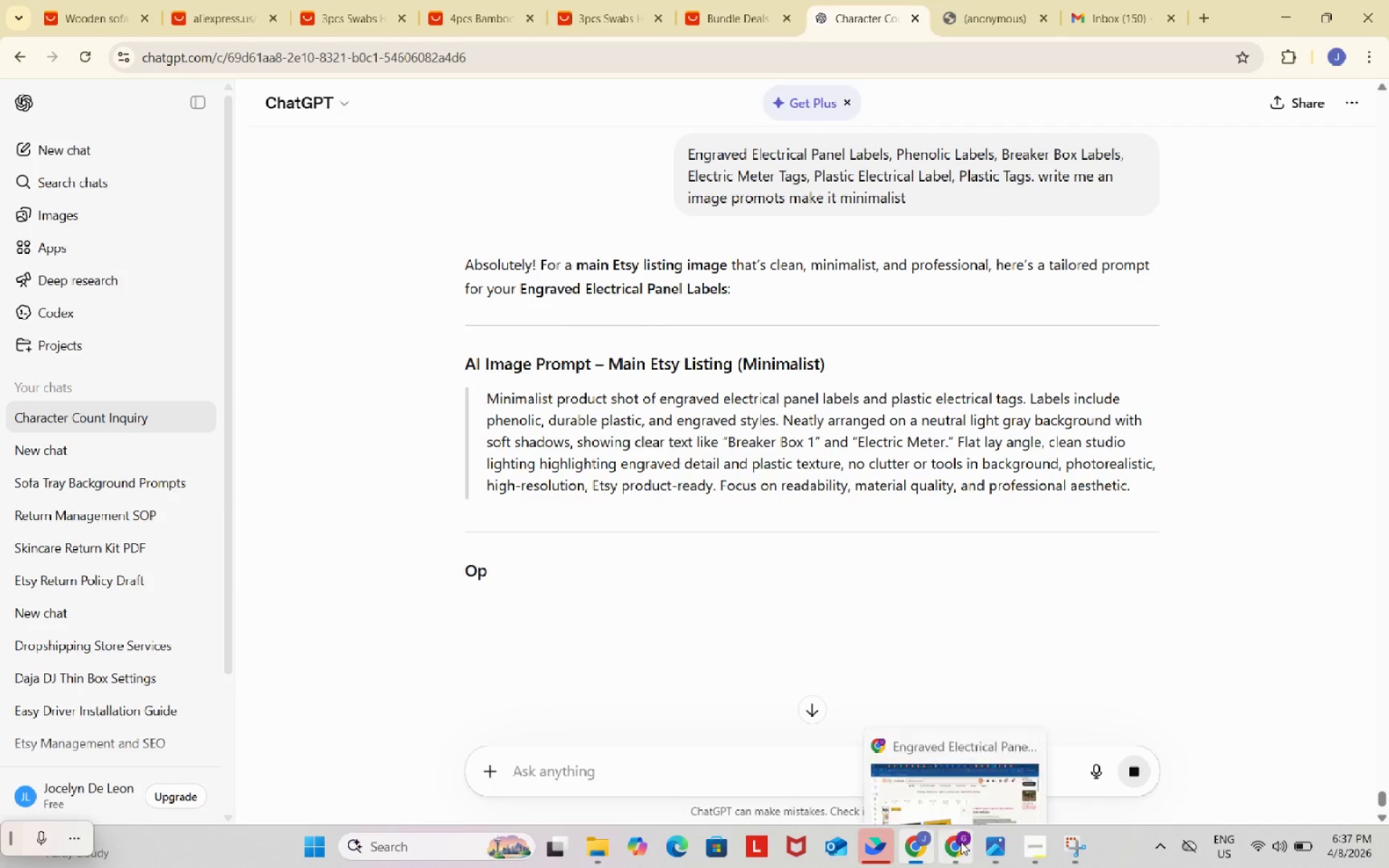 
wait(5.23)
 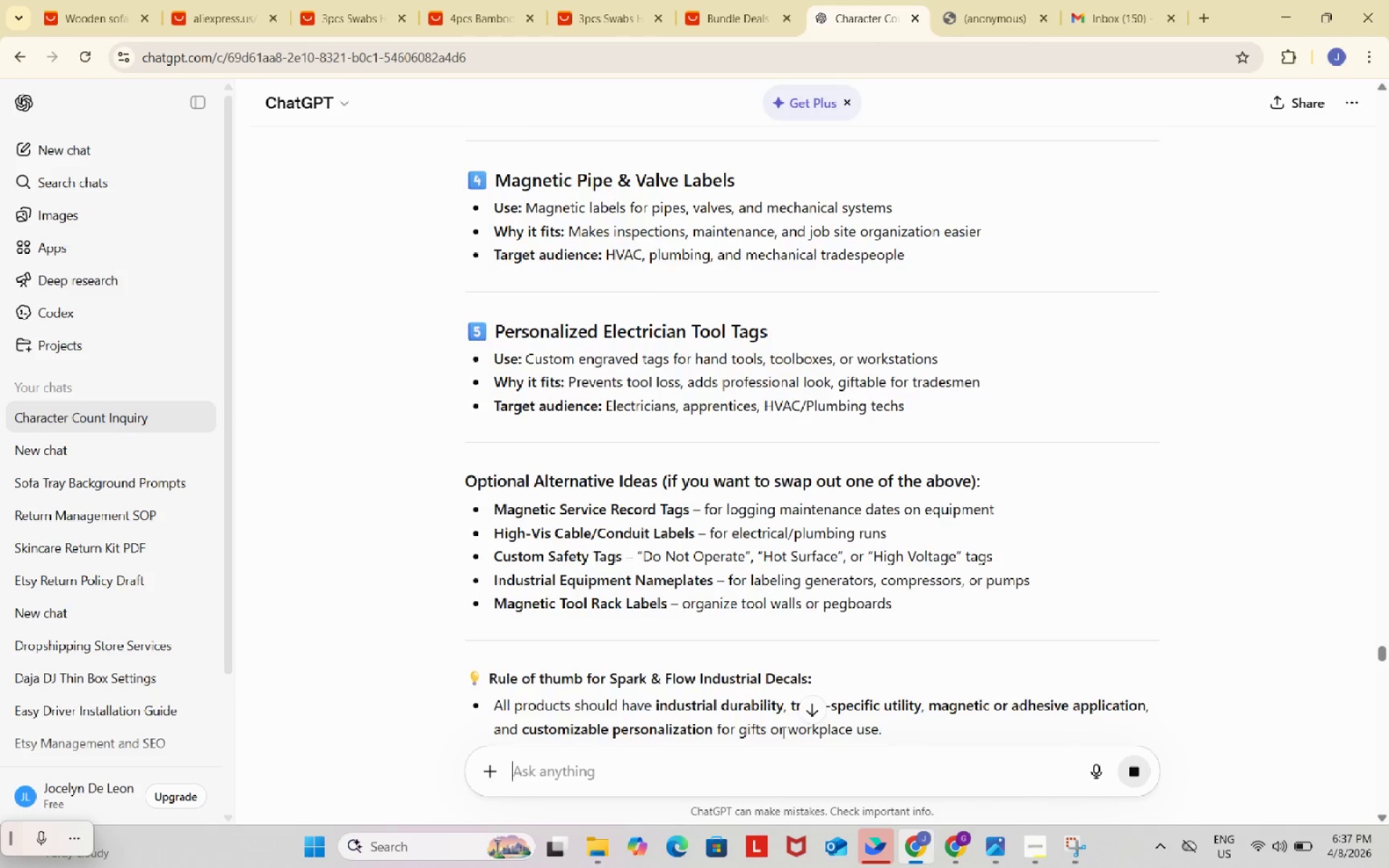 
left_click([841, 0])
 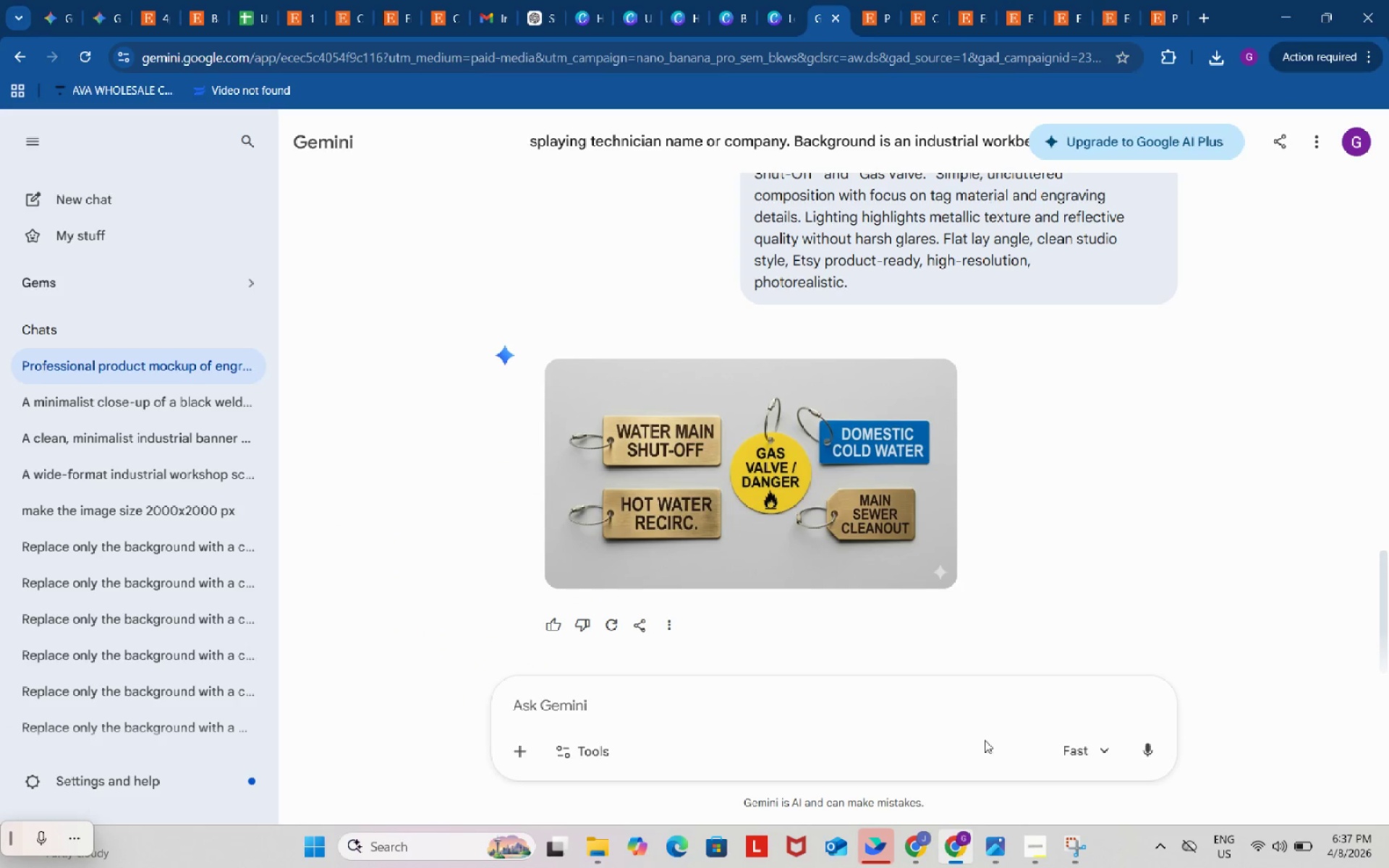 
left_click([904, 858])
 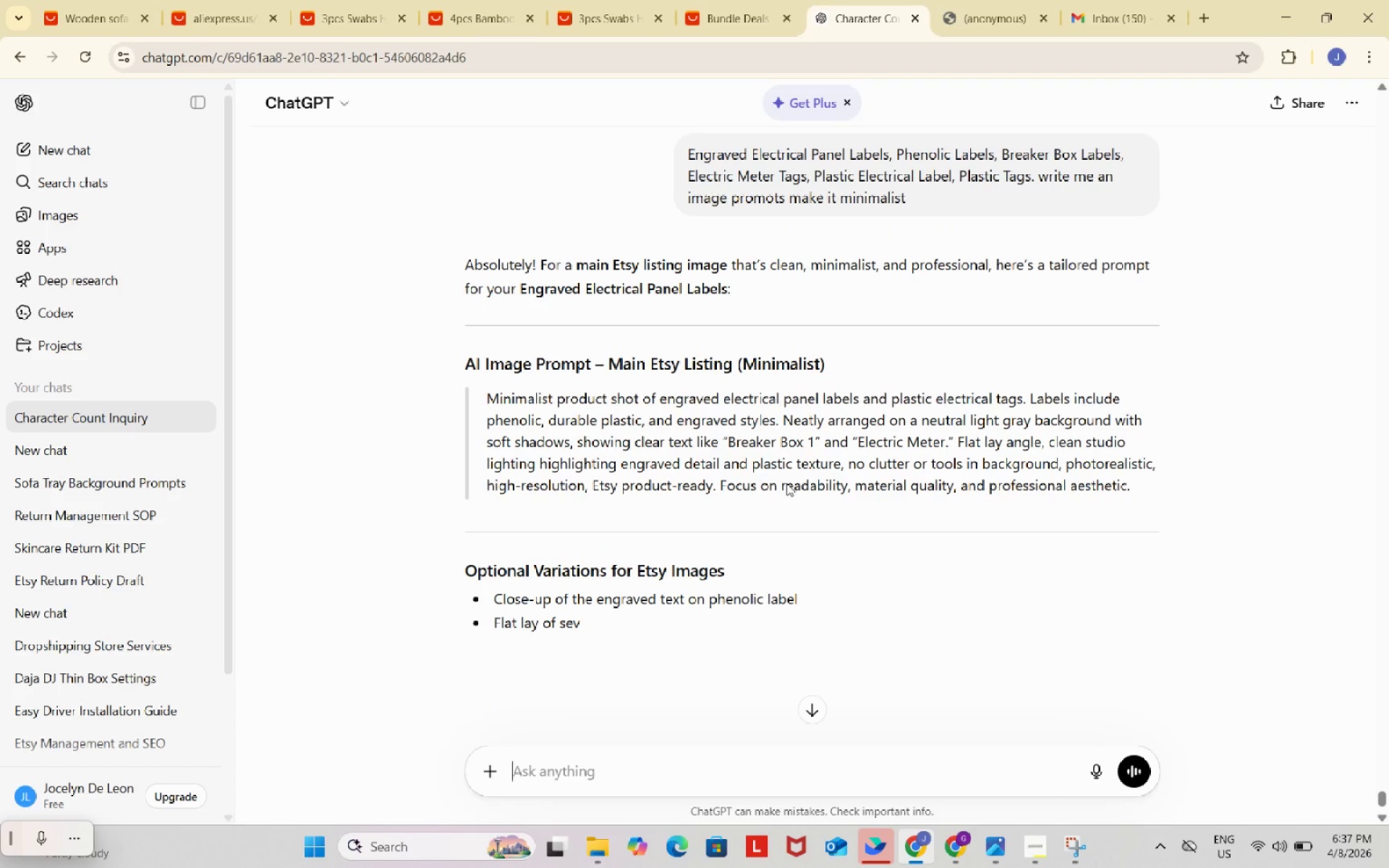 
scroll: coordinate [692, 488], scroll_direction: down, amount: 4.0
 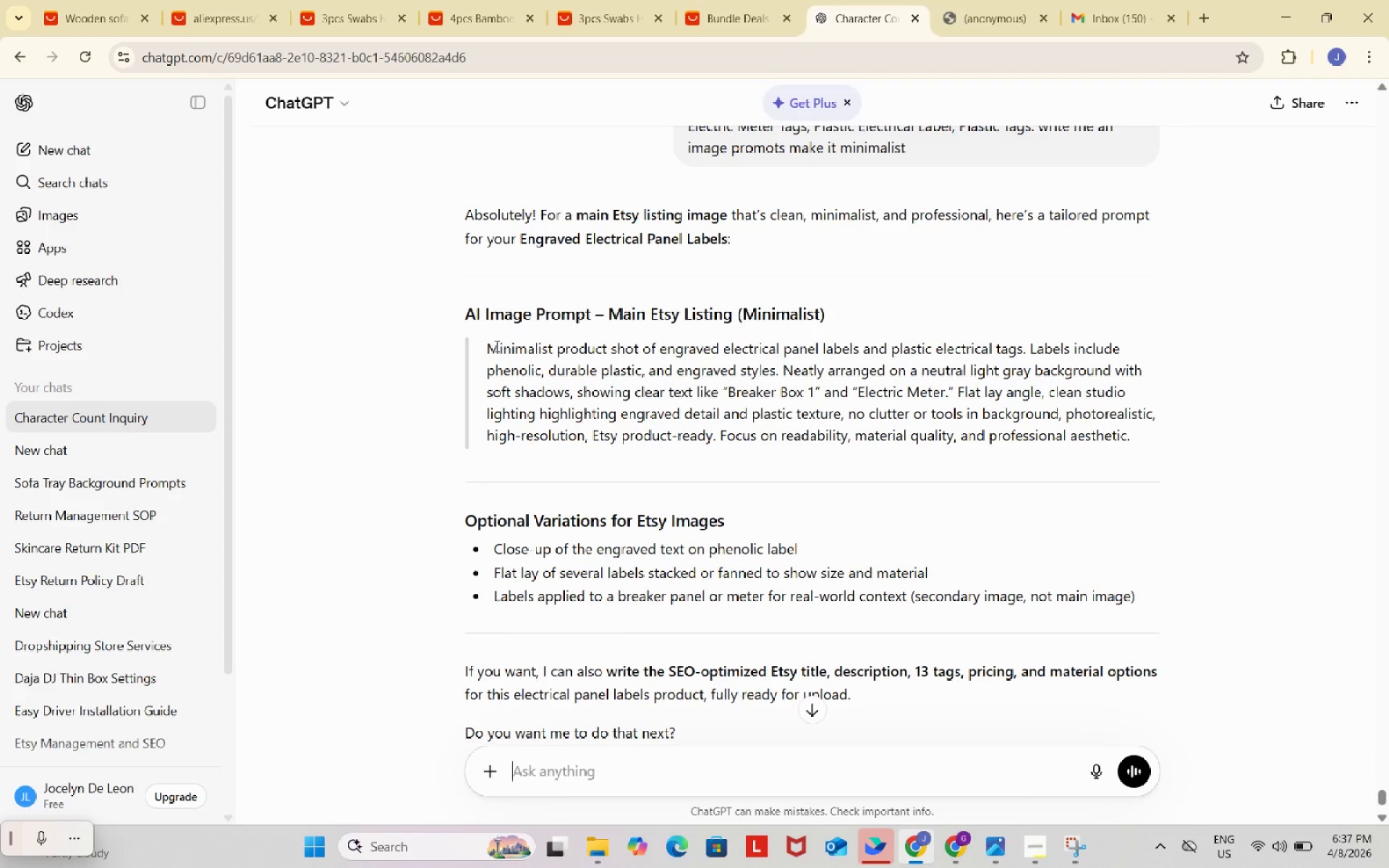 
left_click_drag(start_coordinate=[488, 346], to_coordinate=[1146, 451])
 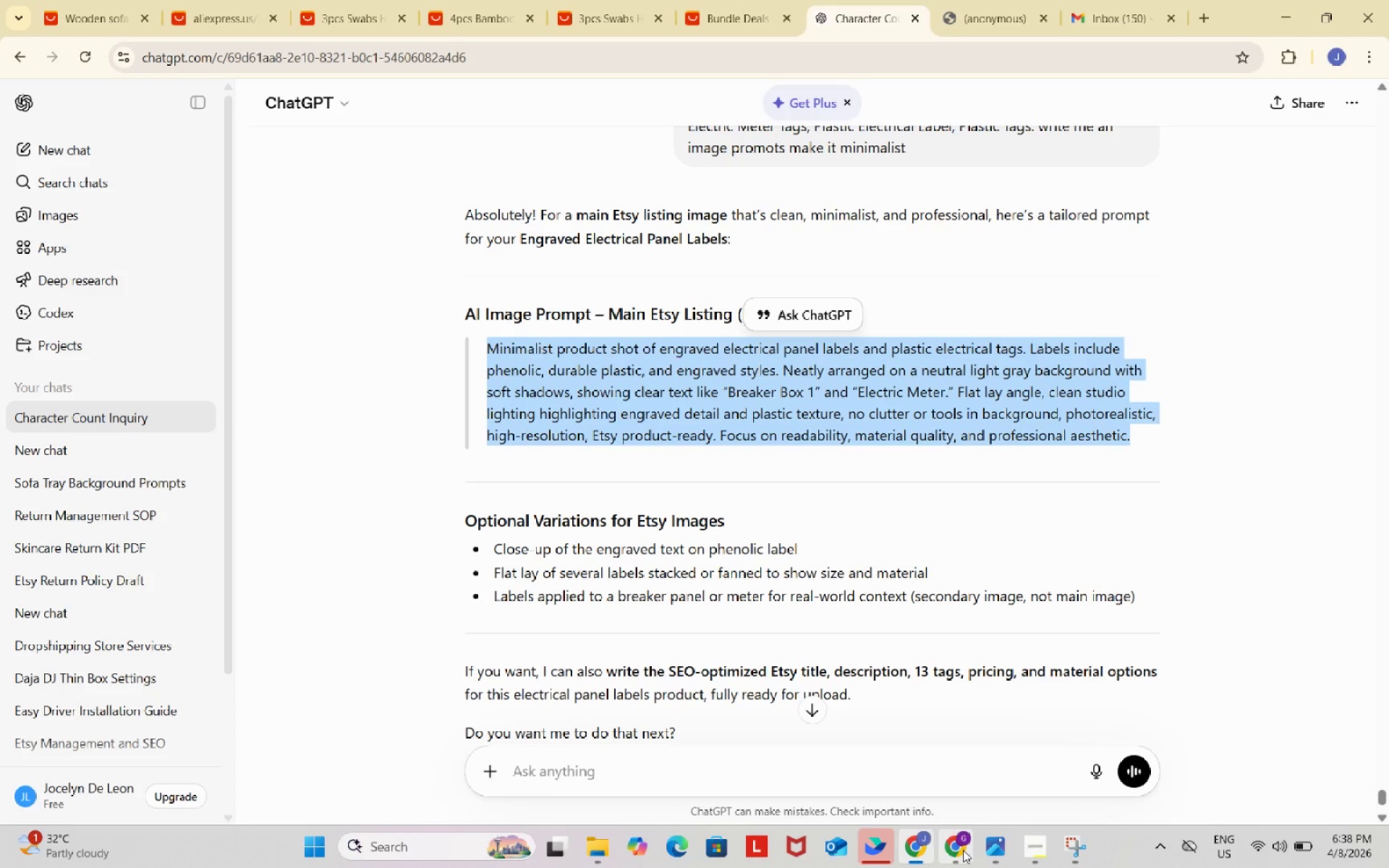 
key(Control+ControlLeft)
 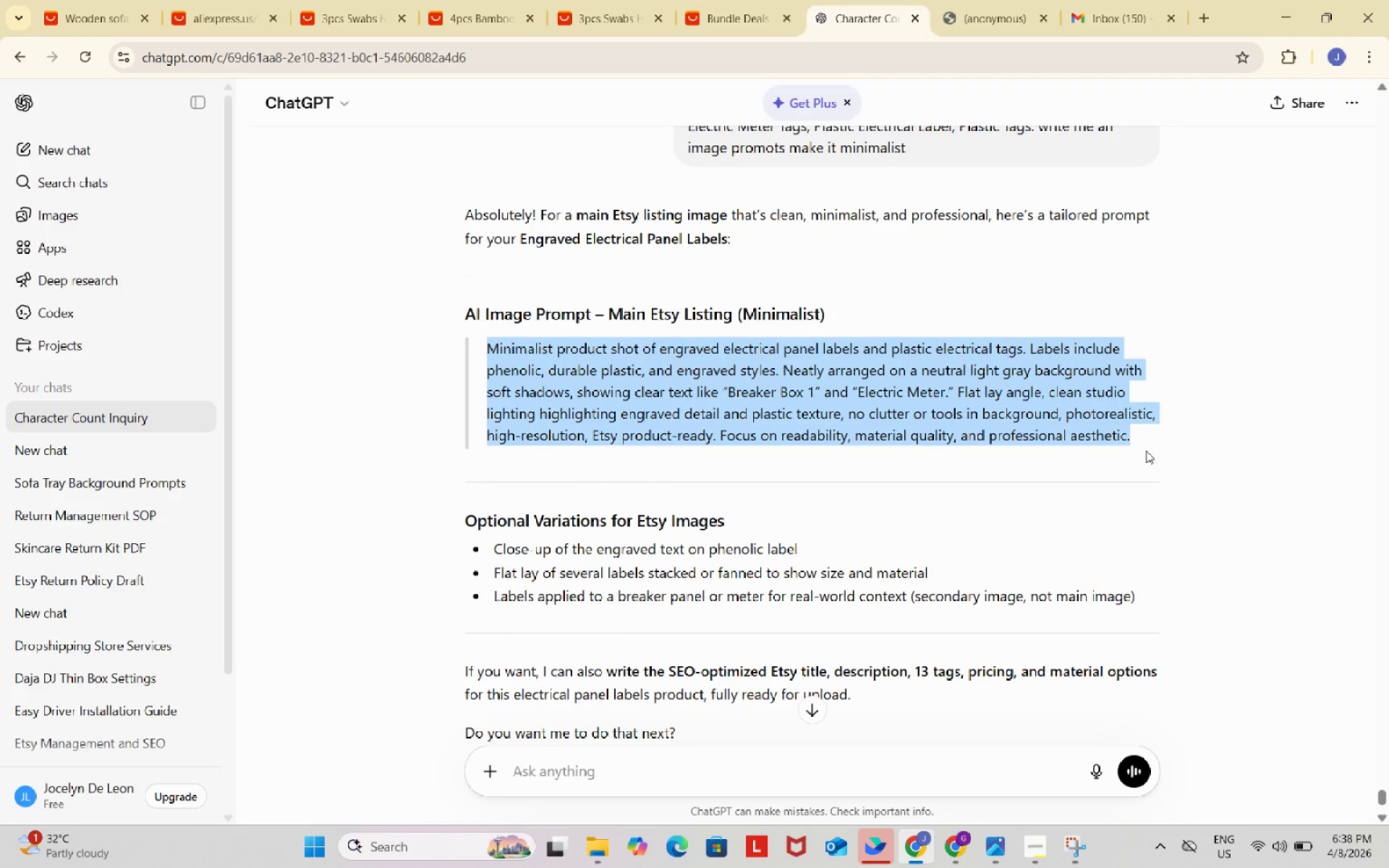 
key(Control+C)
 